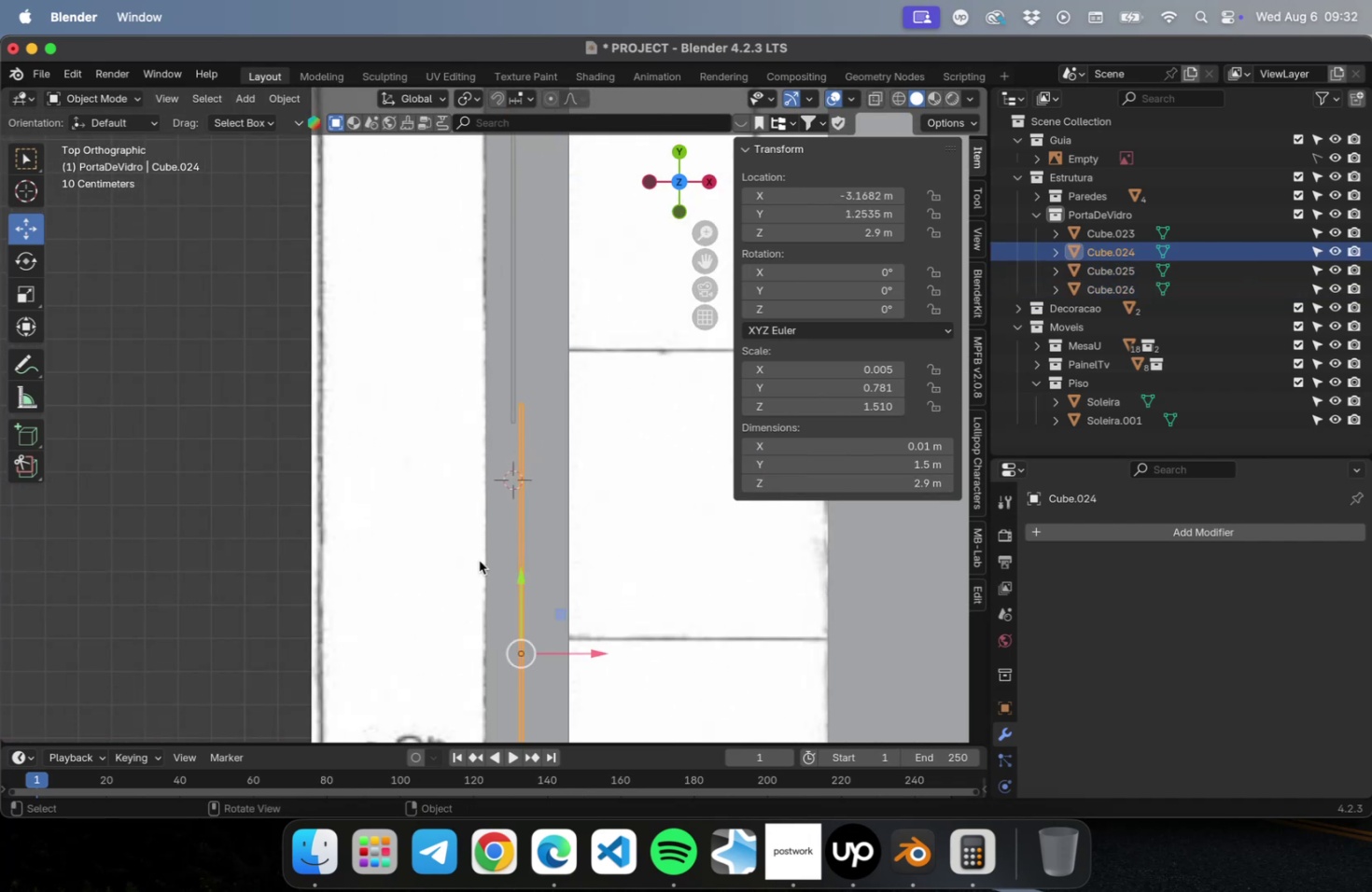 
hold_key(key=ShiftLeft, duration=0.42)
 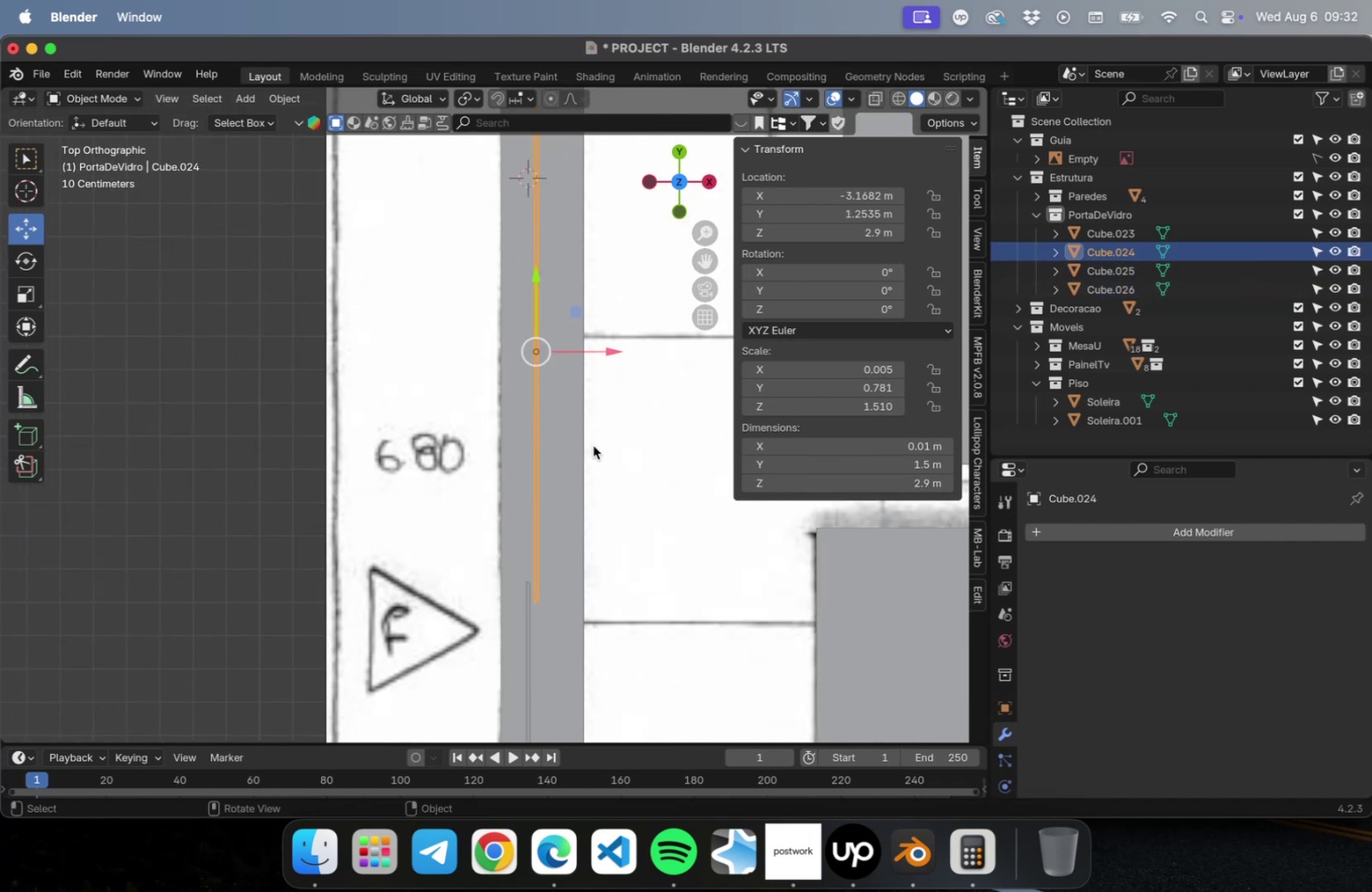 
hold_key(key=ShiftLeft, duration=0.38)
 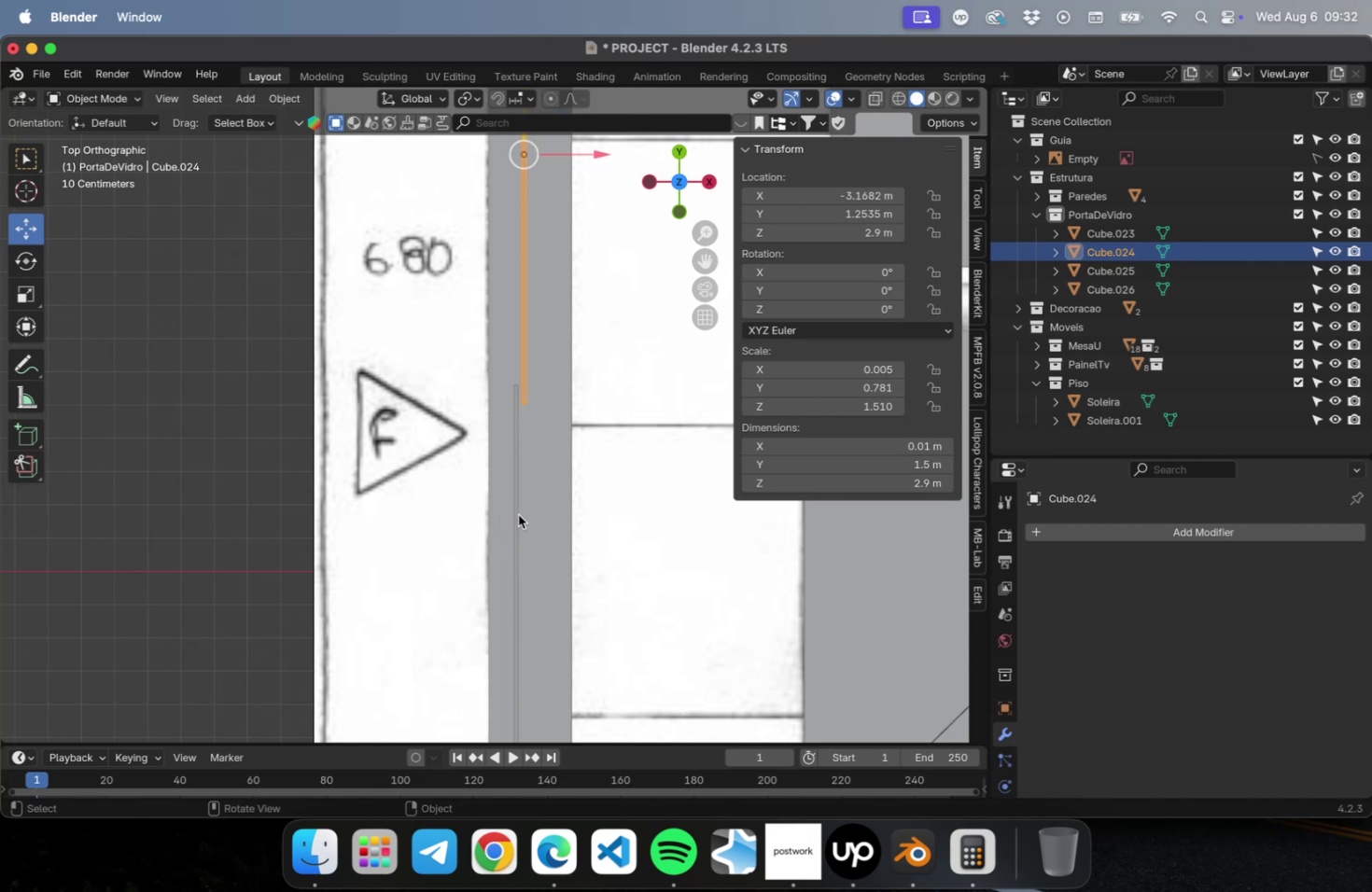 
left_click([516, 515])
 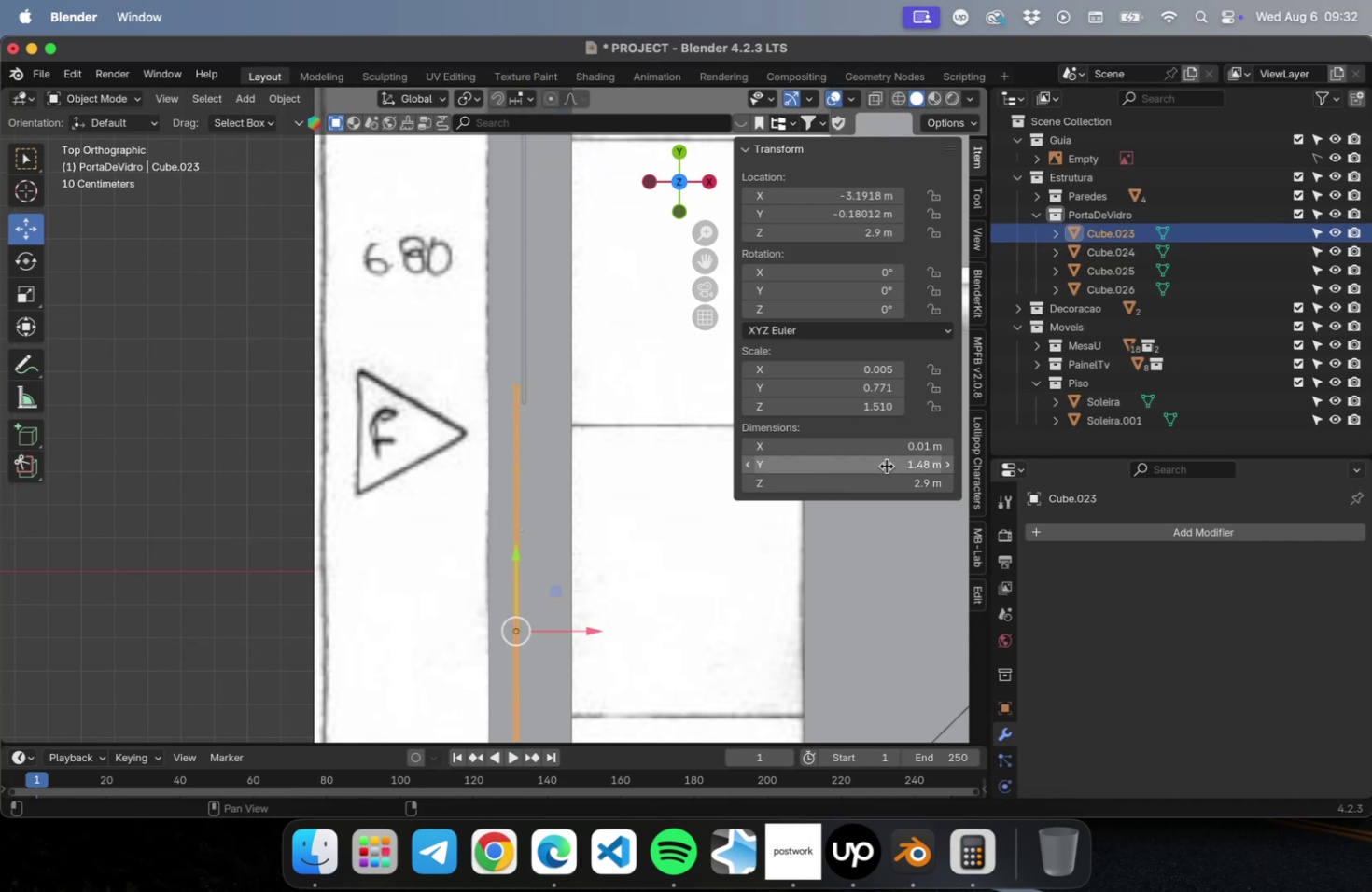 
left_click([884, 466])
 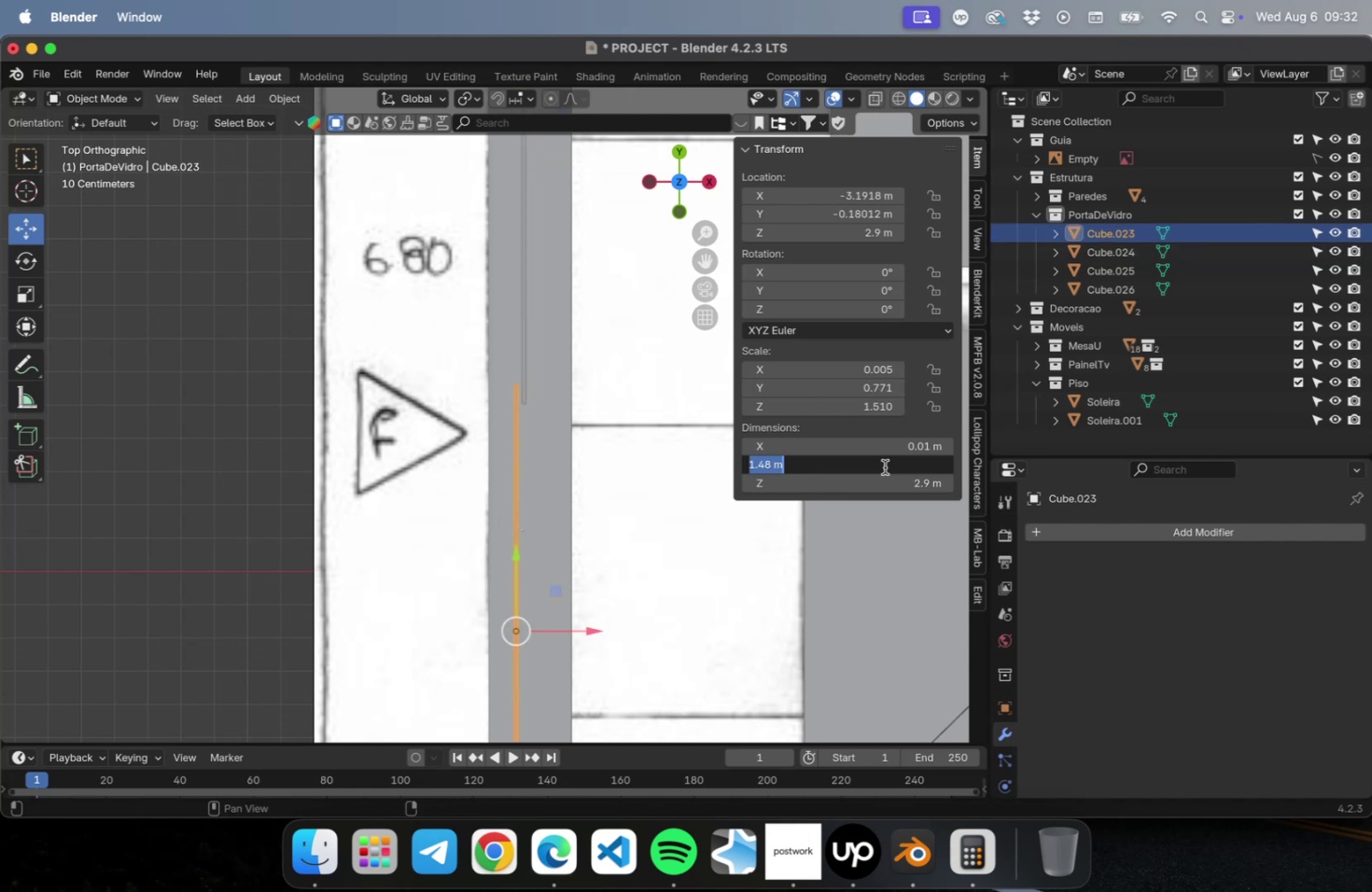 
key(Meta+CommandLeft)
 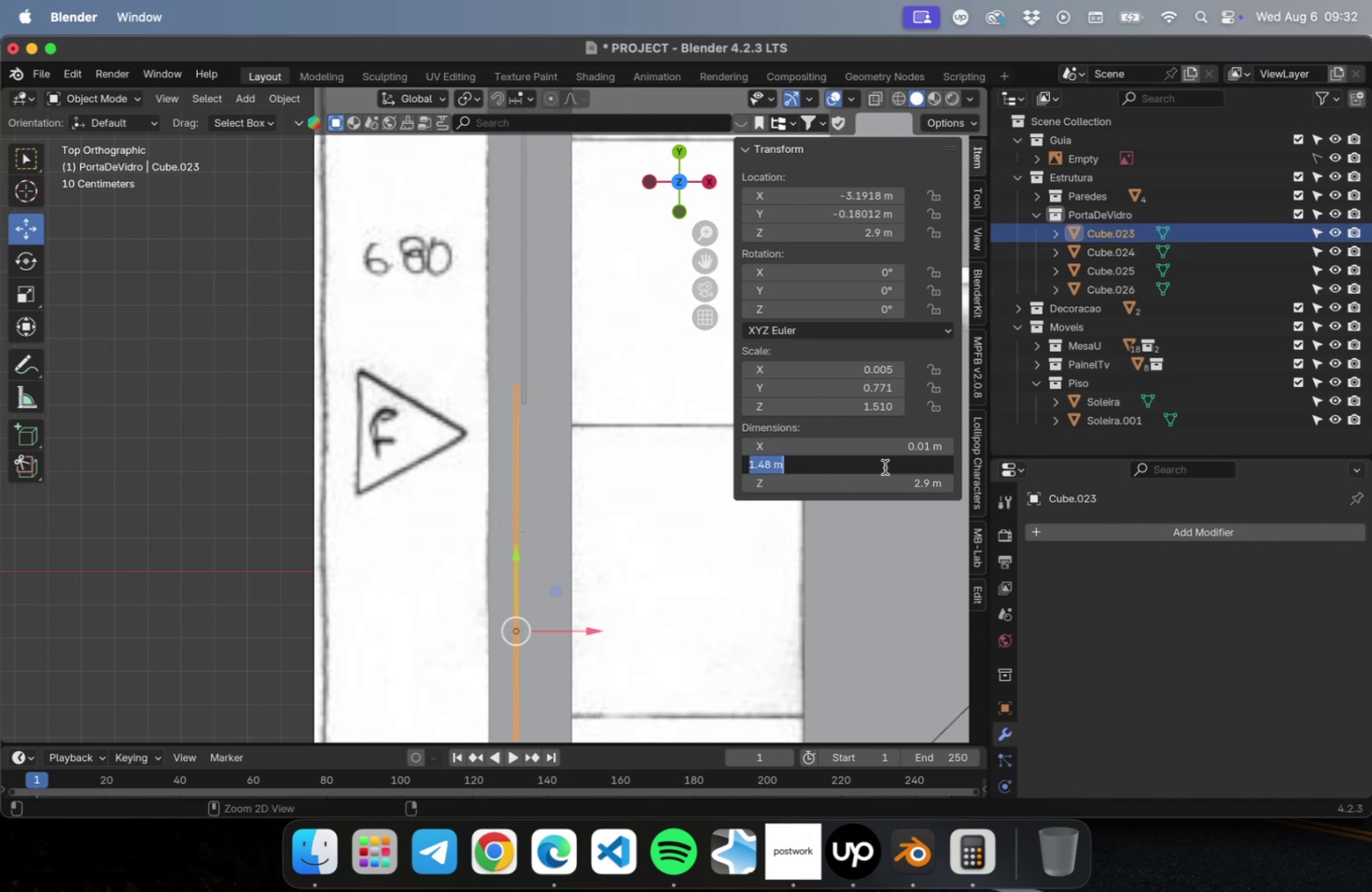 
key(Meta+V)
 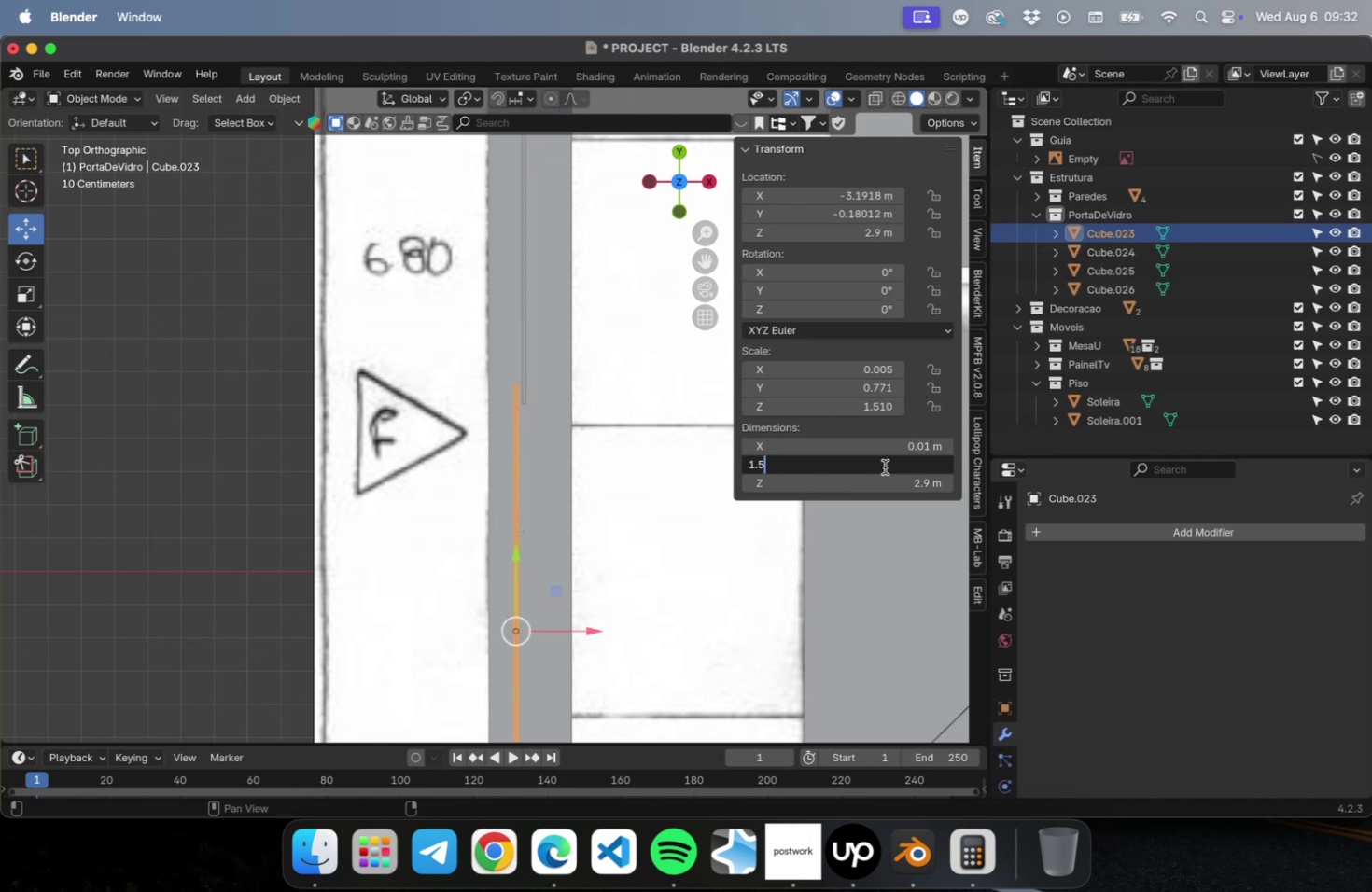 
key(Tab)
 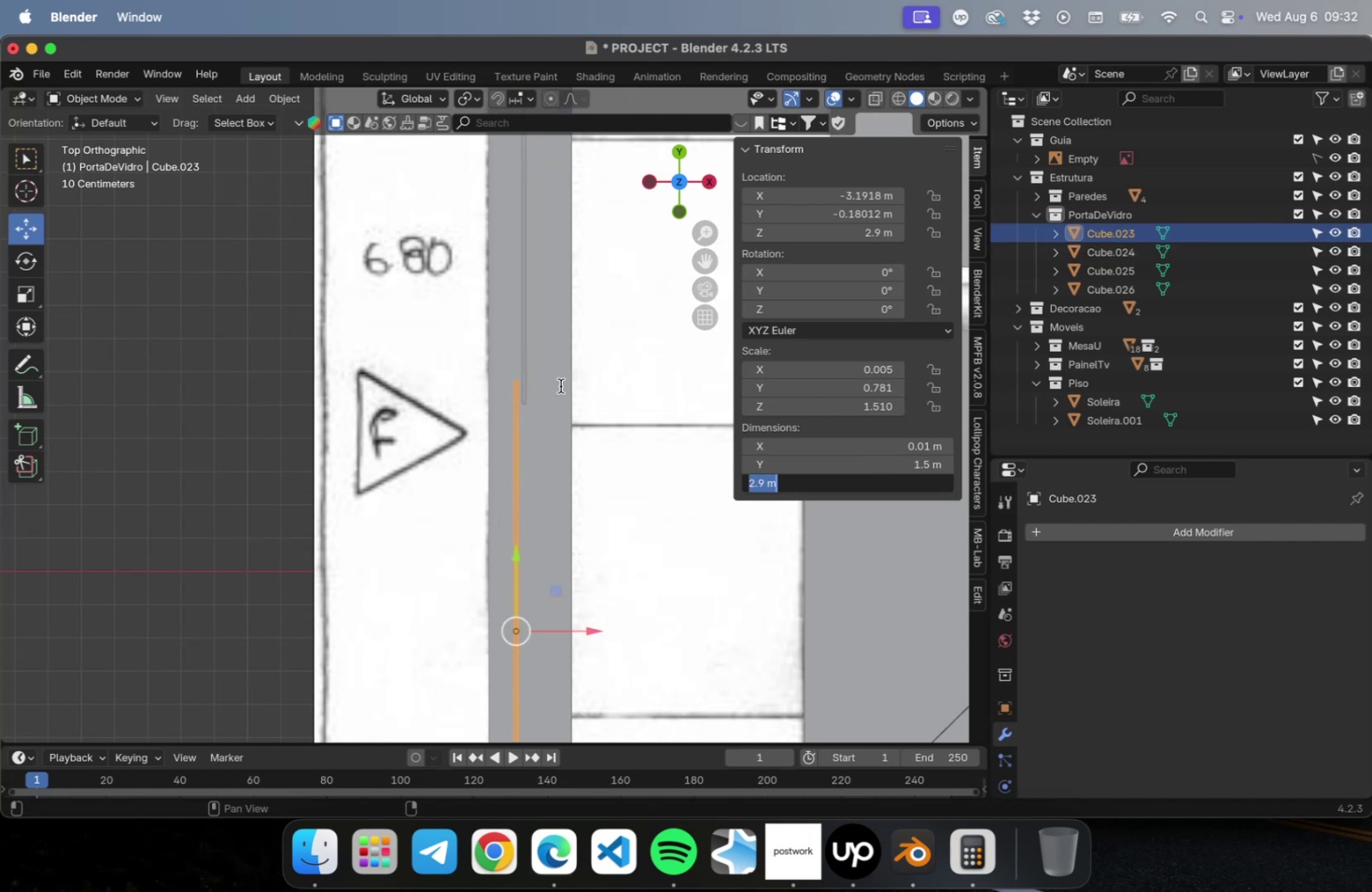 
left_click([252, 386])
 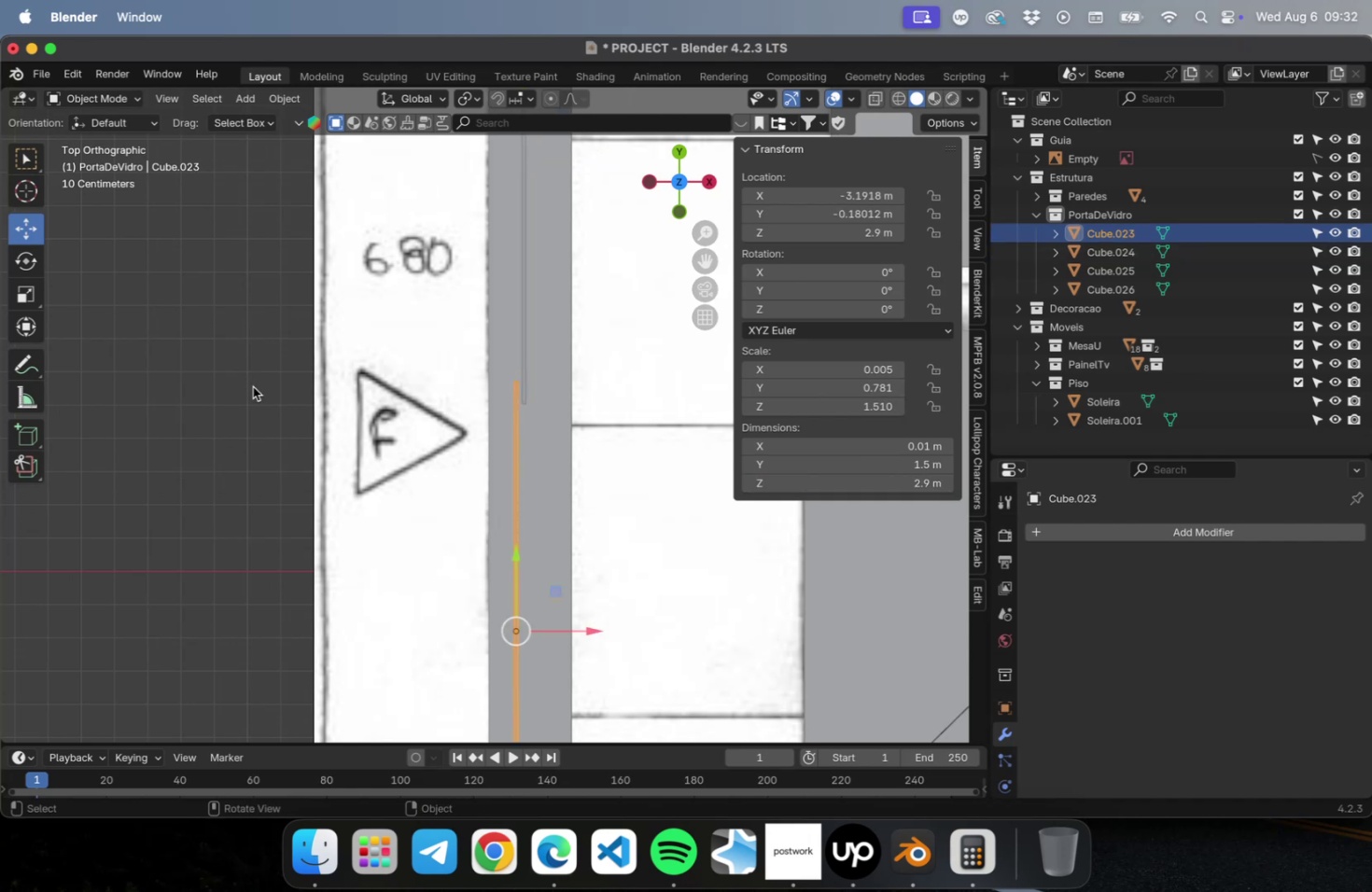 
left_click([253, 386])
 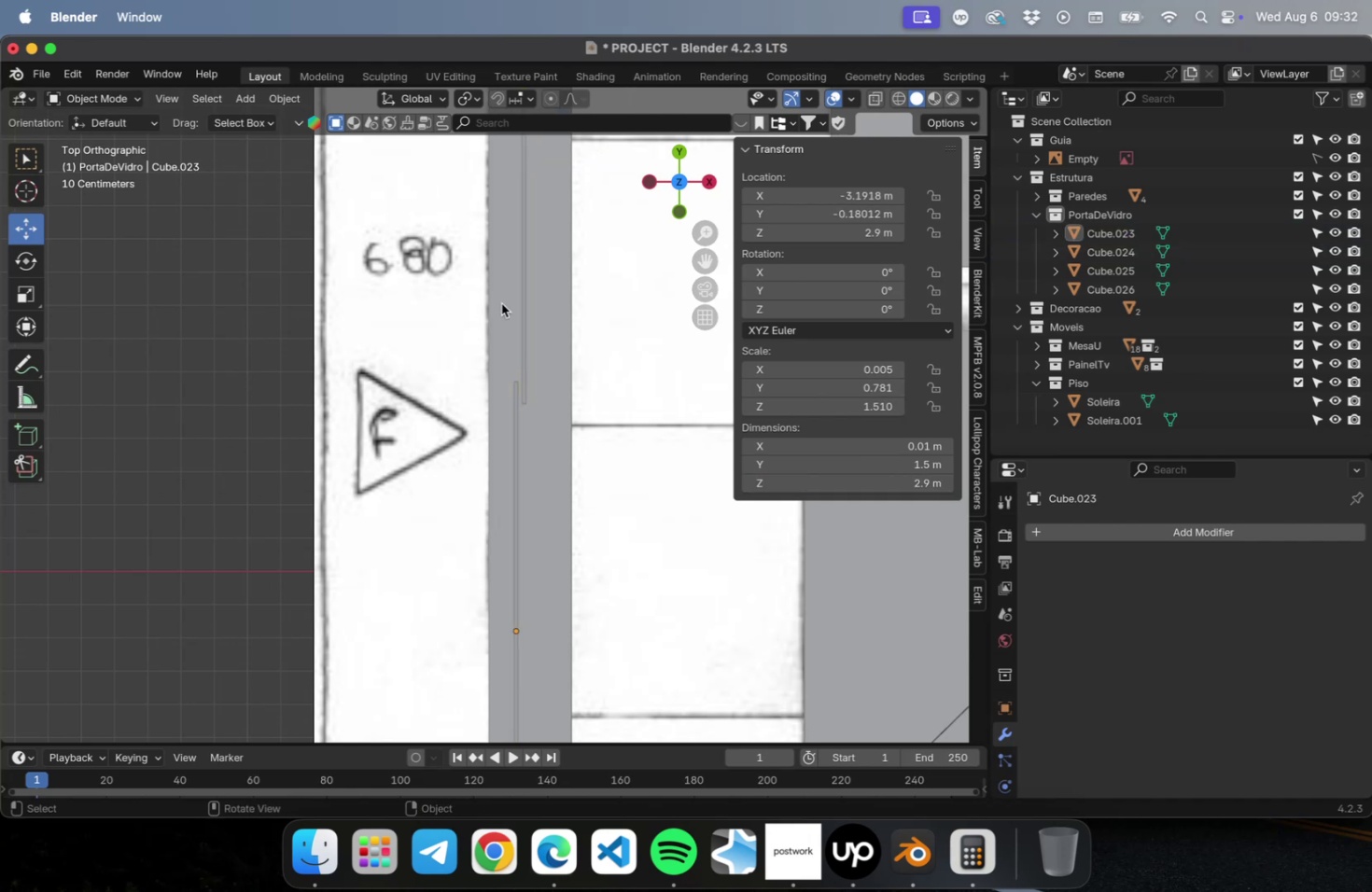 
hold_key(key=ShiftLeft, duration=1.36)
 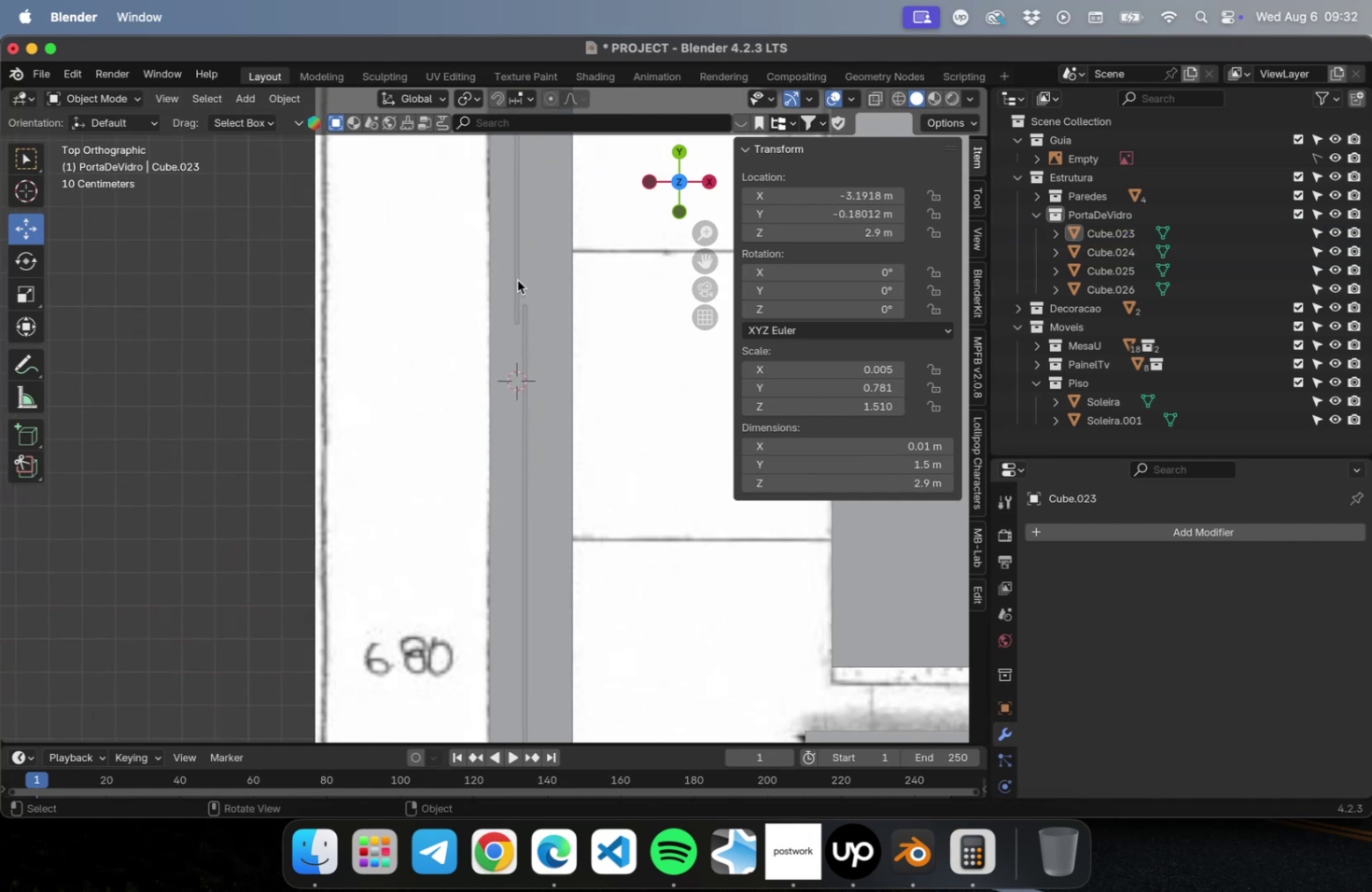 
left_click([517, 280])
 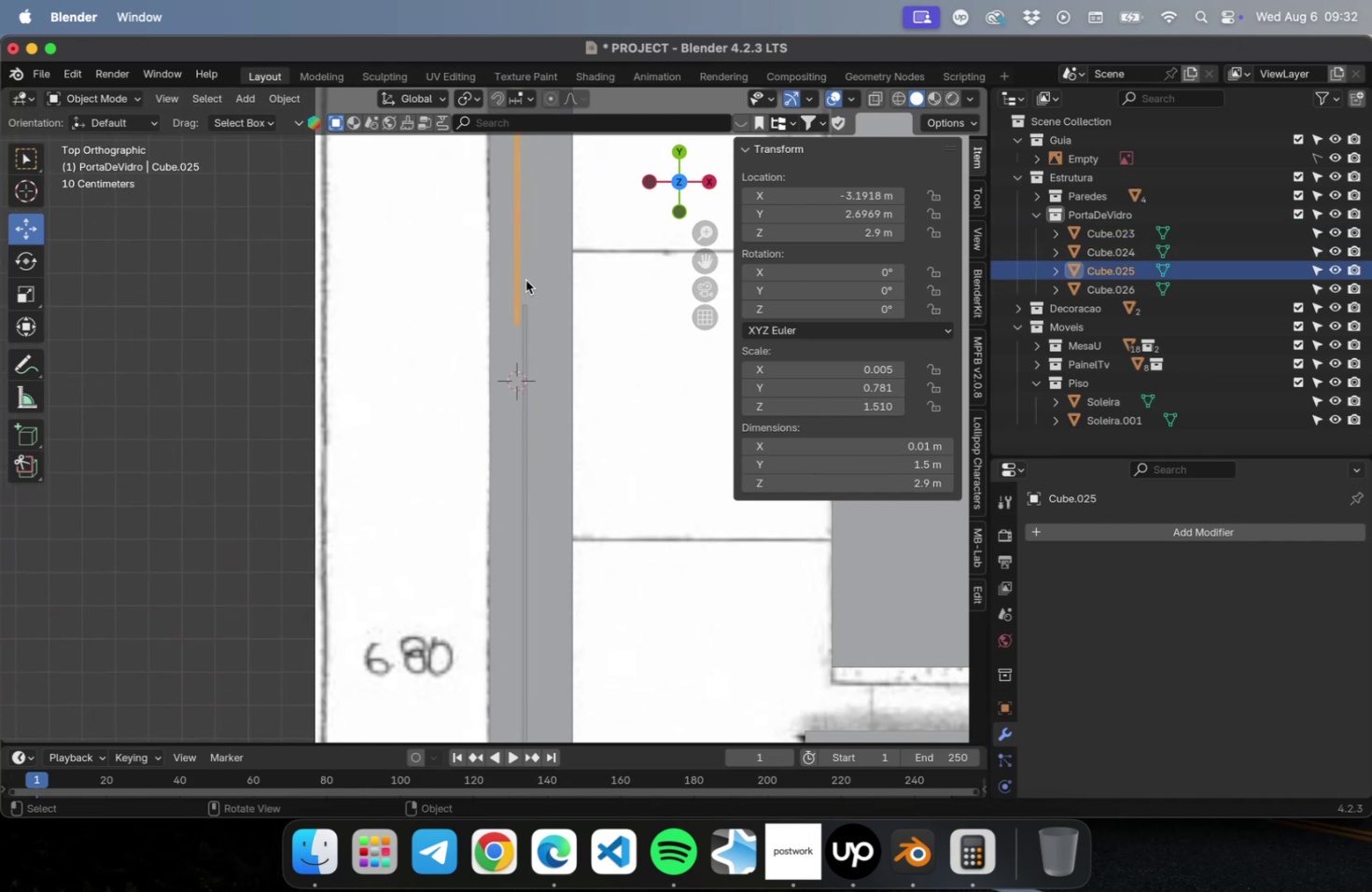 
hold_key(key=ShiftLeft, duration=0.63)
 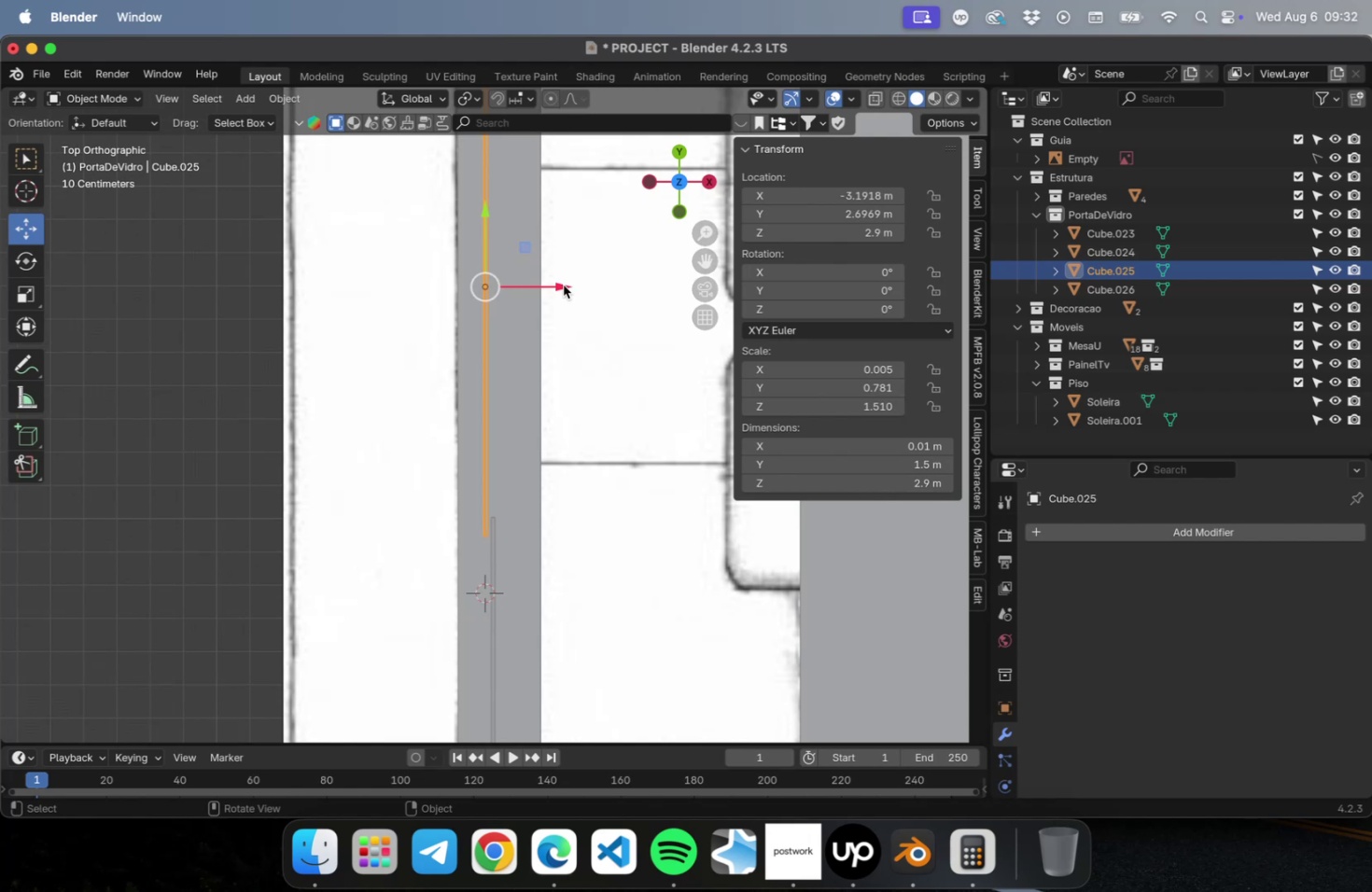 
left_click_drag(start_coordinate=[560, 287], to_coordinate=[581, 286])
 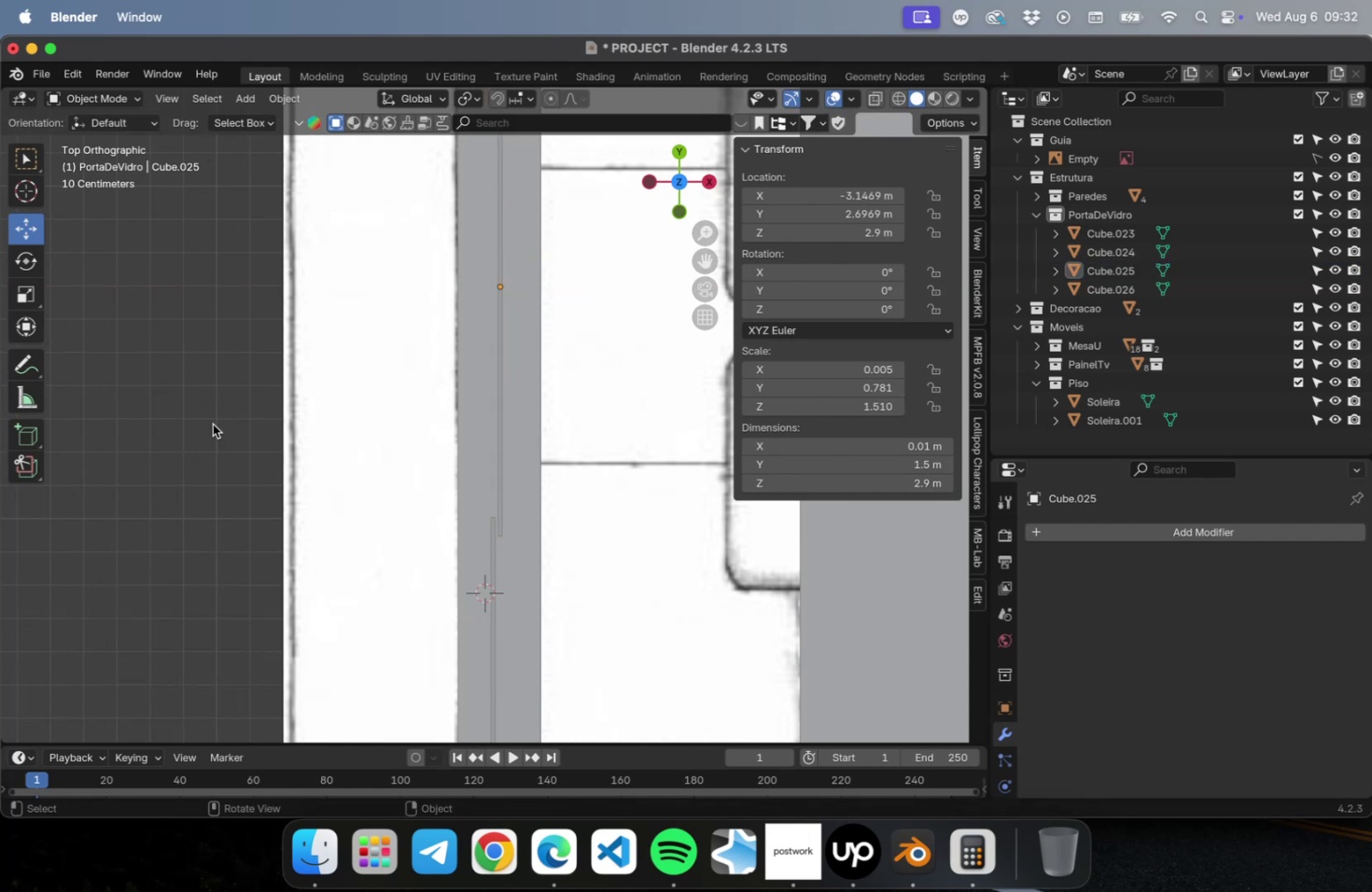 
hold_key(key=ShiftLeft, duration=1.12)
 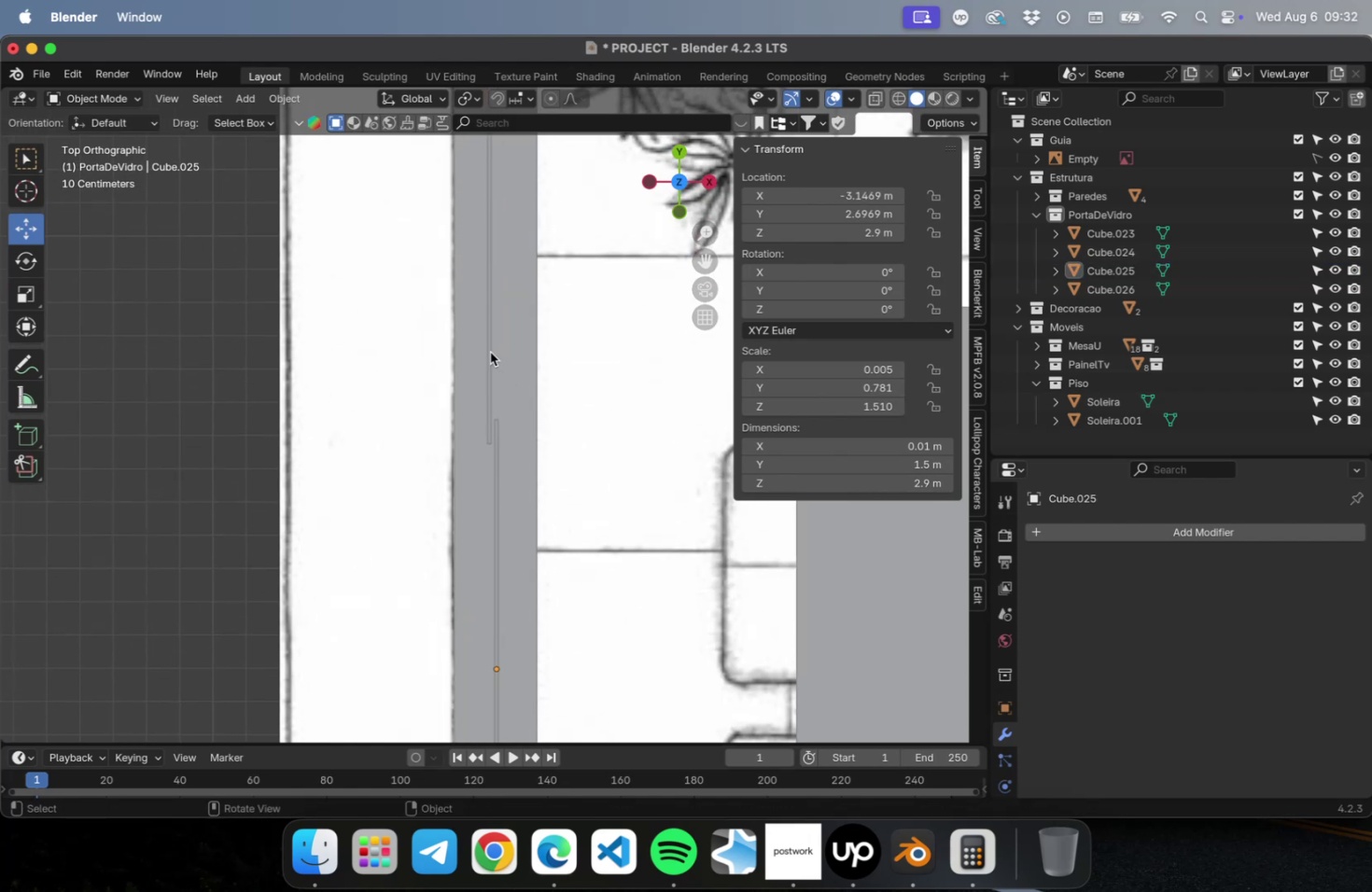 
left_click([490, 352])
 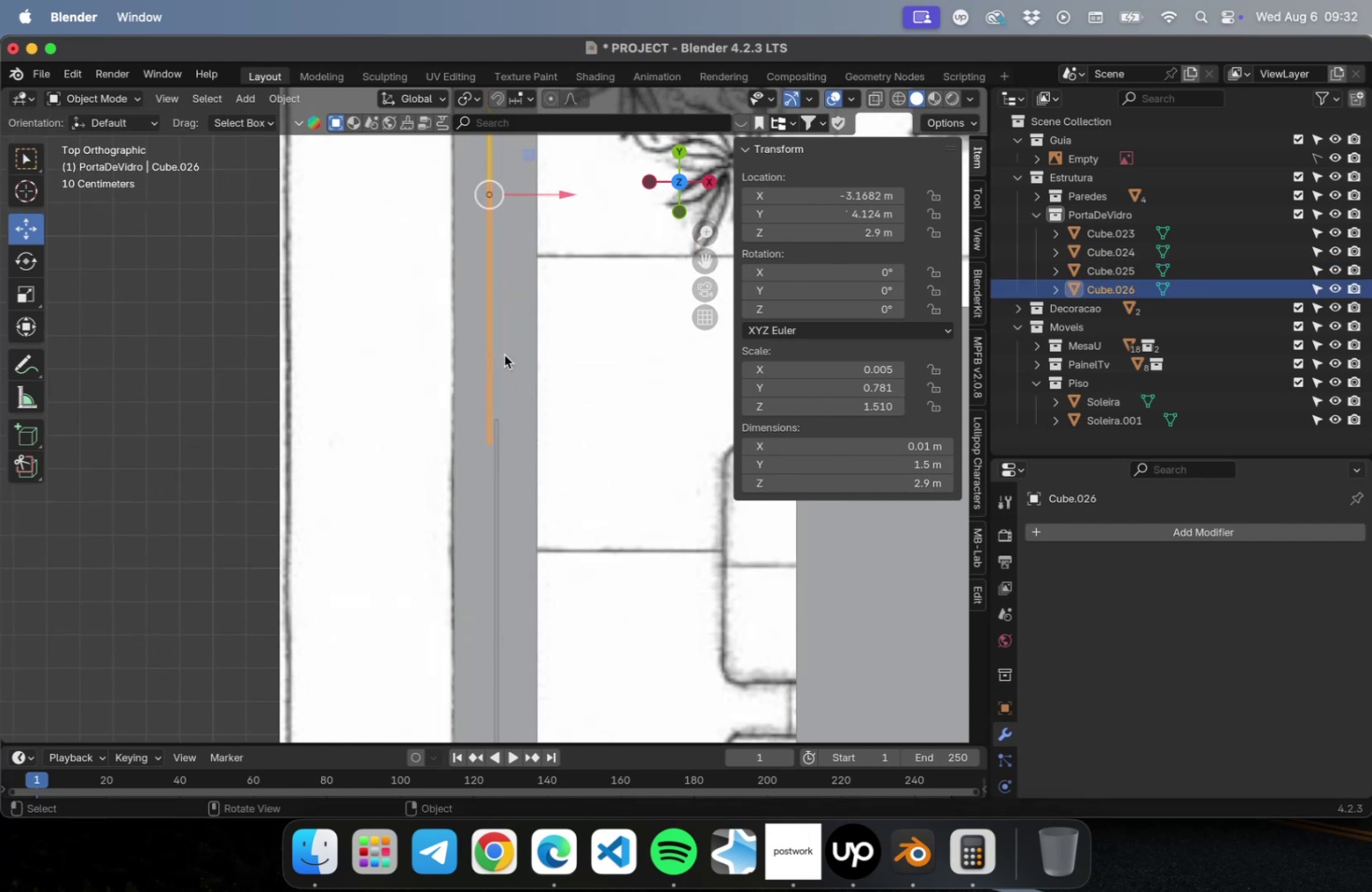 
key(Shift+ShiftLeft)
 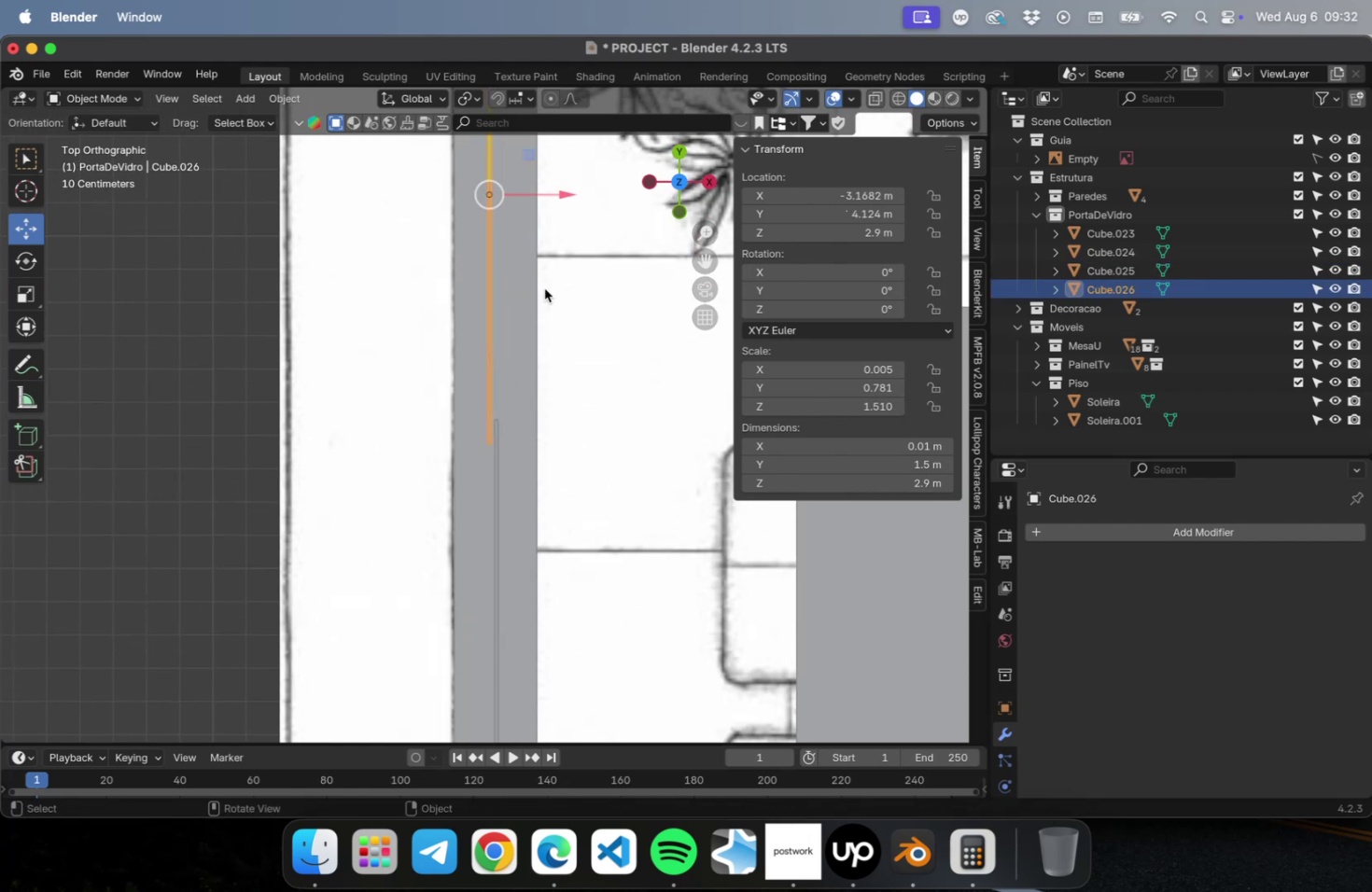 
hold_key(key=ShiftLeft, duration=0.59)
 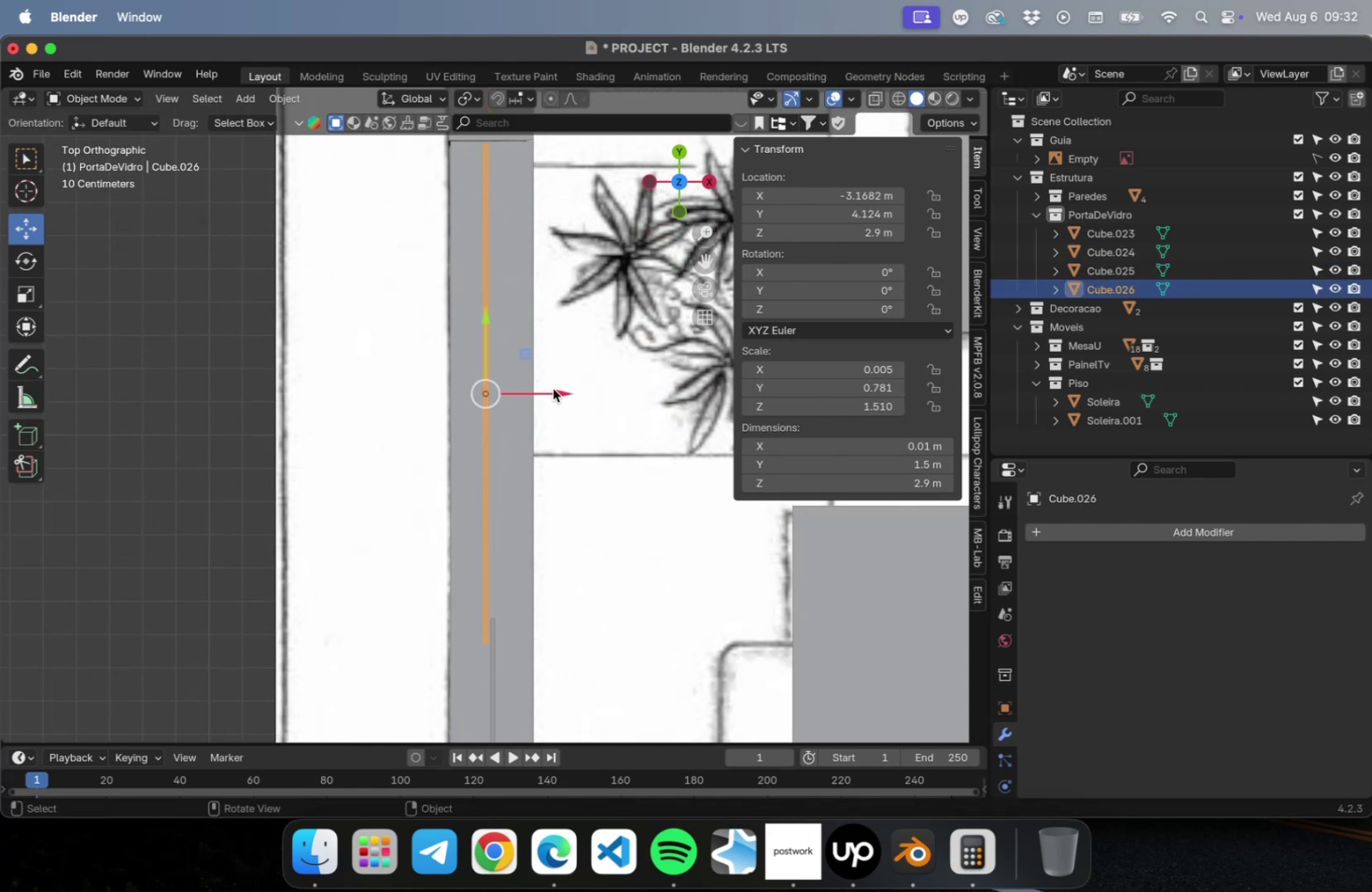 
left_click_drag(start_coordinate=[553, 388], to_coordinate=[570, 385])
 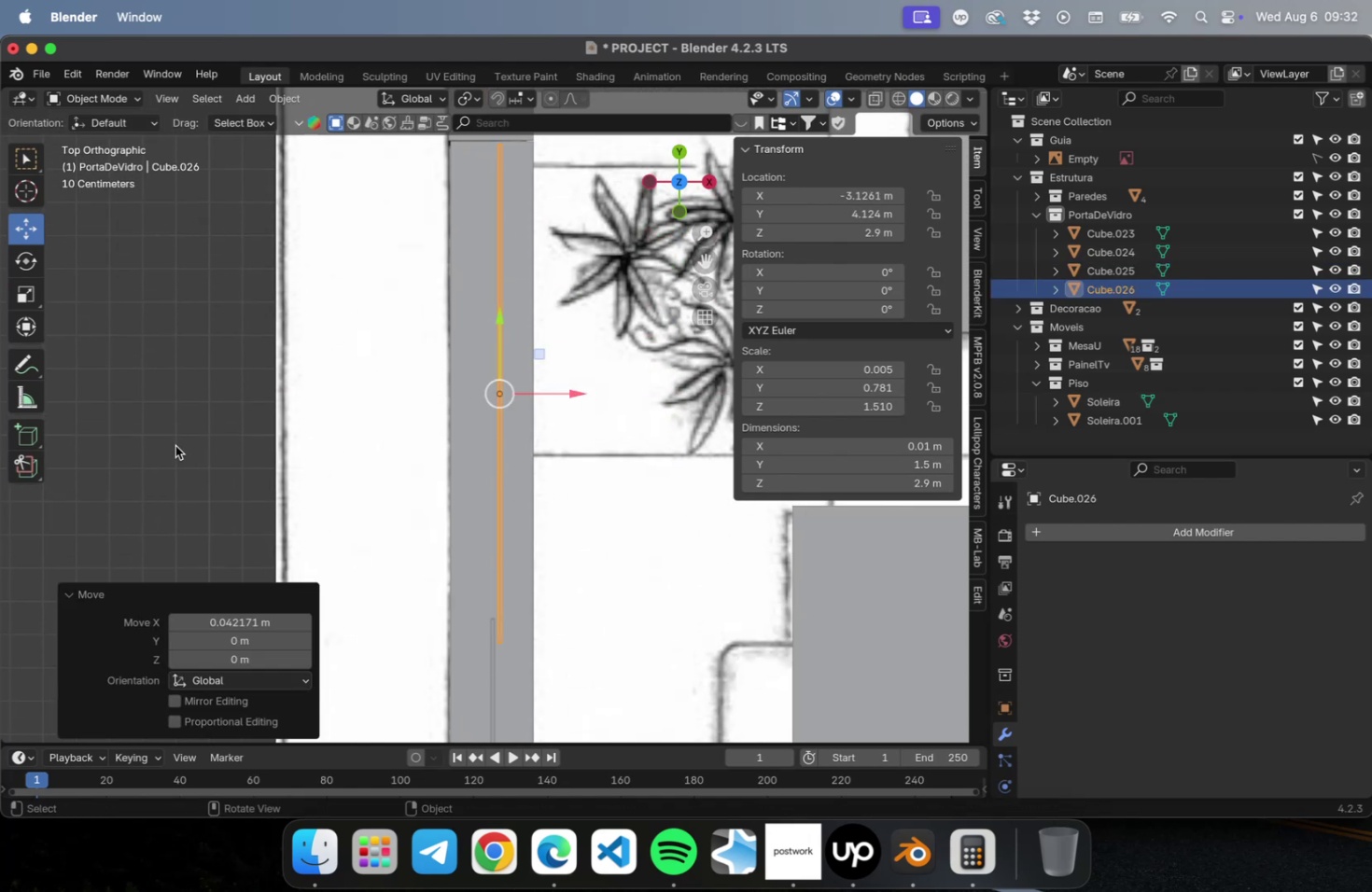 
left_click([175, 445])
 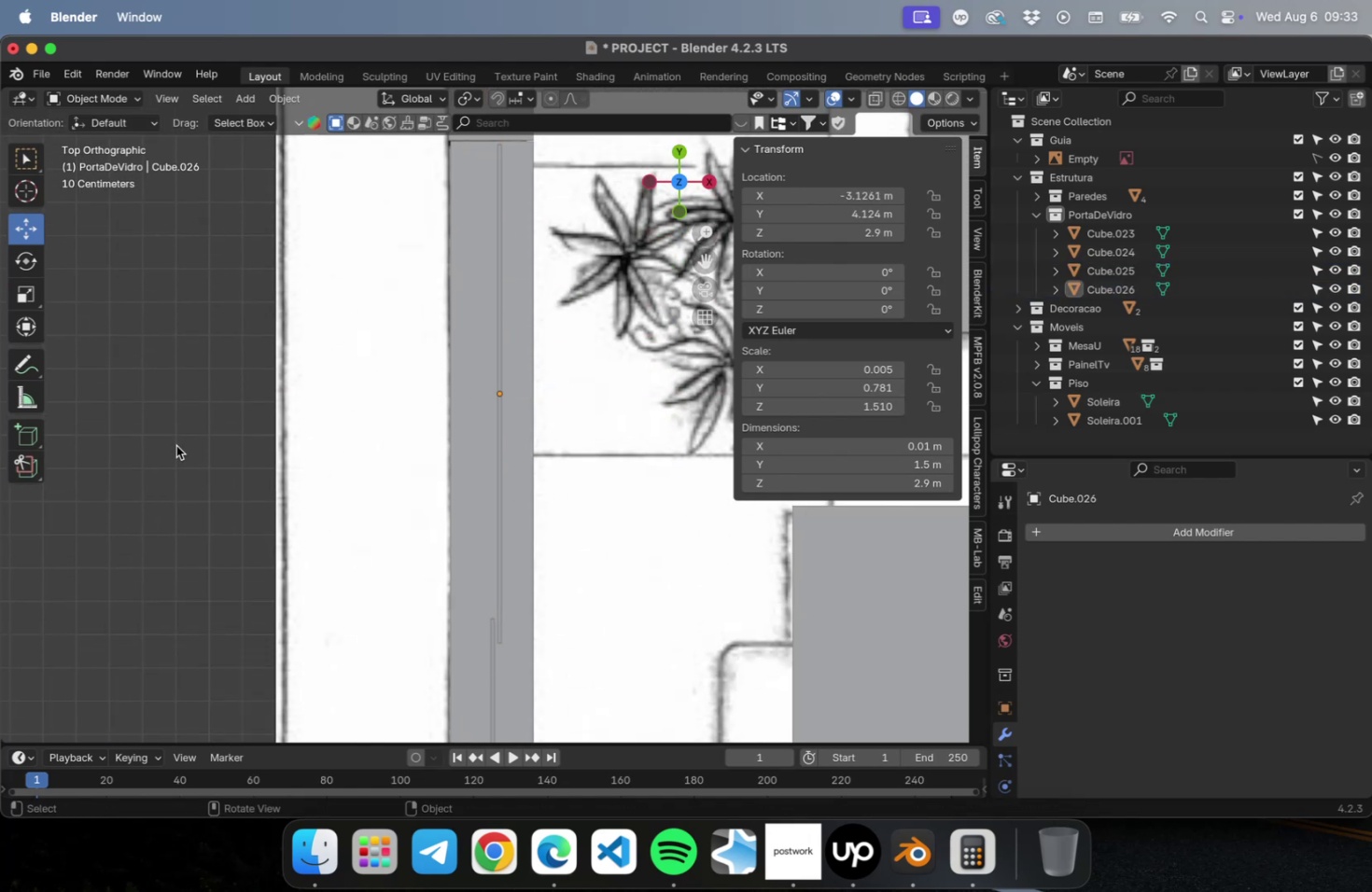 
scroll: coordinate [502, 542], scroll_direction: down, amount: 39.0
 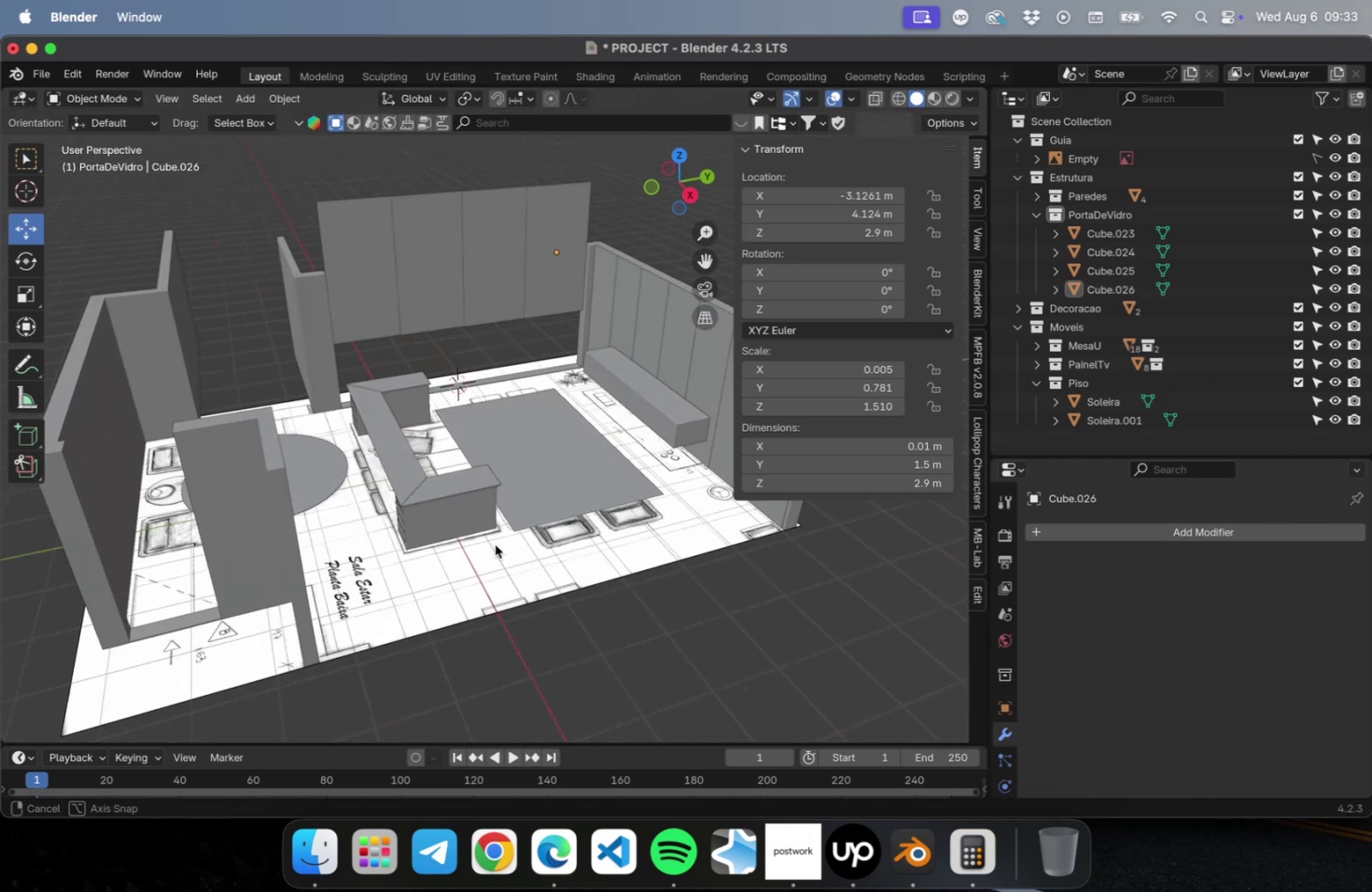 
hold_key(key=ShiftLeft, duration=0.42)
 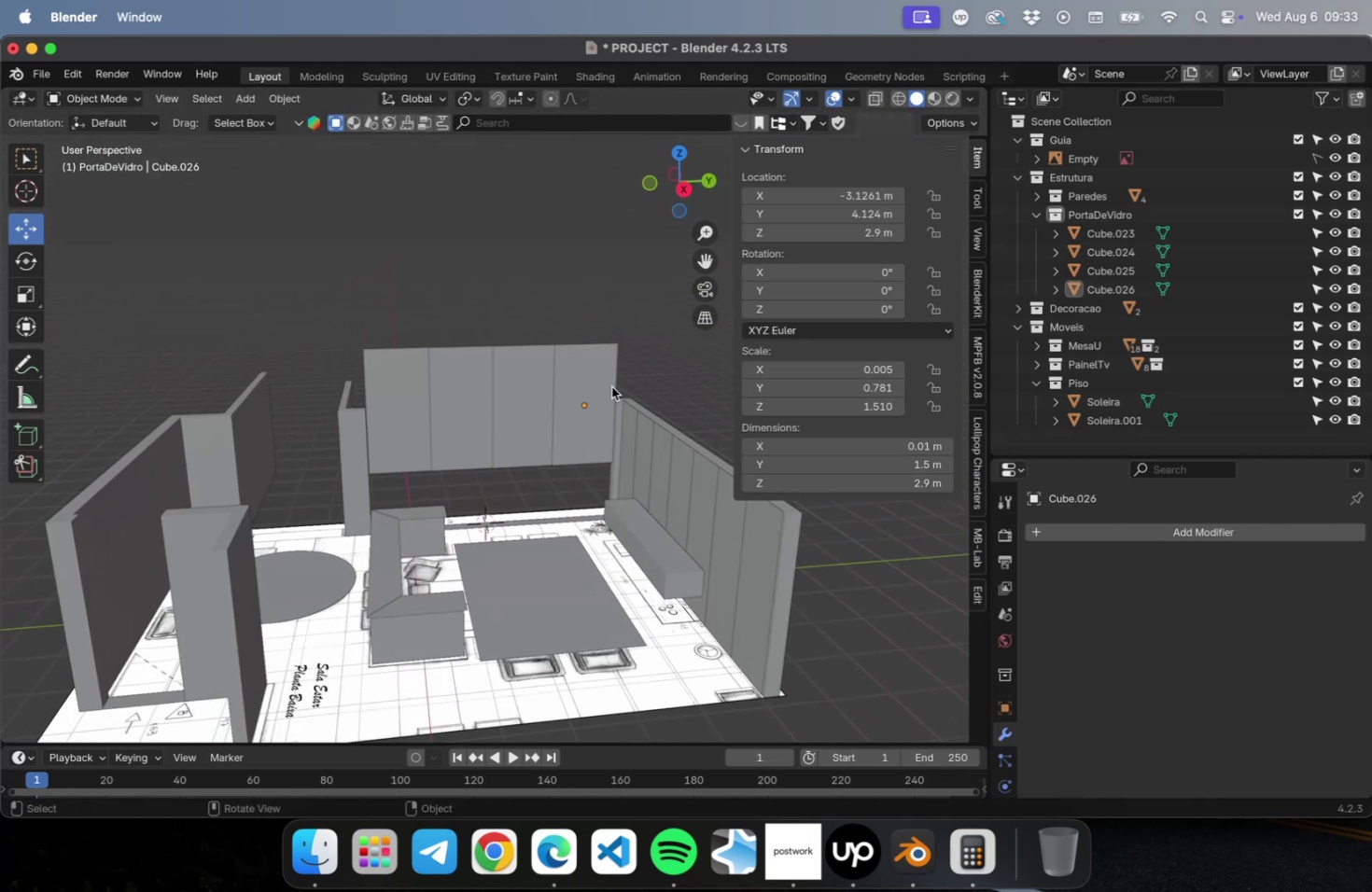 
left_click_drag(start_coordinate=[649, 370], to_coordinate=[365, 346])
 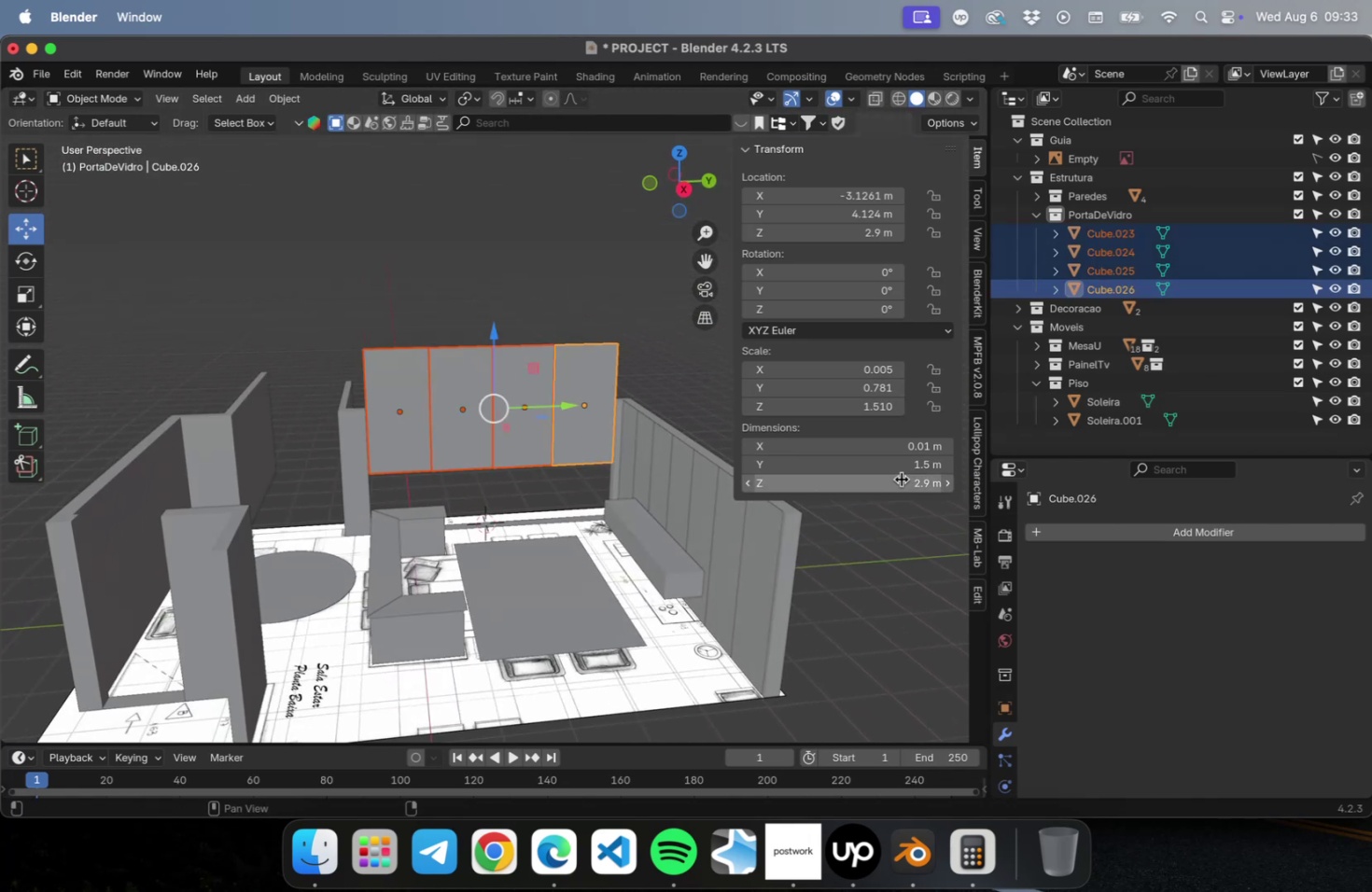 
left_click([900, 479])
 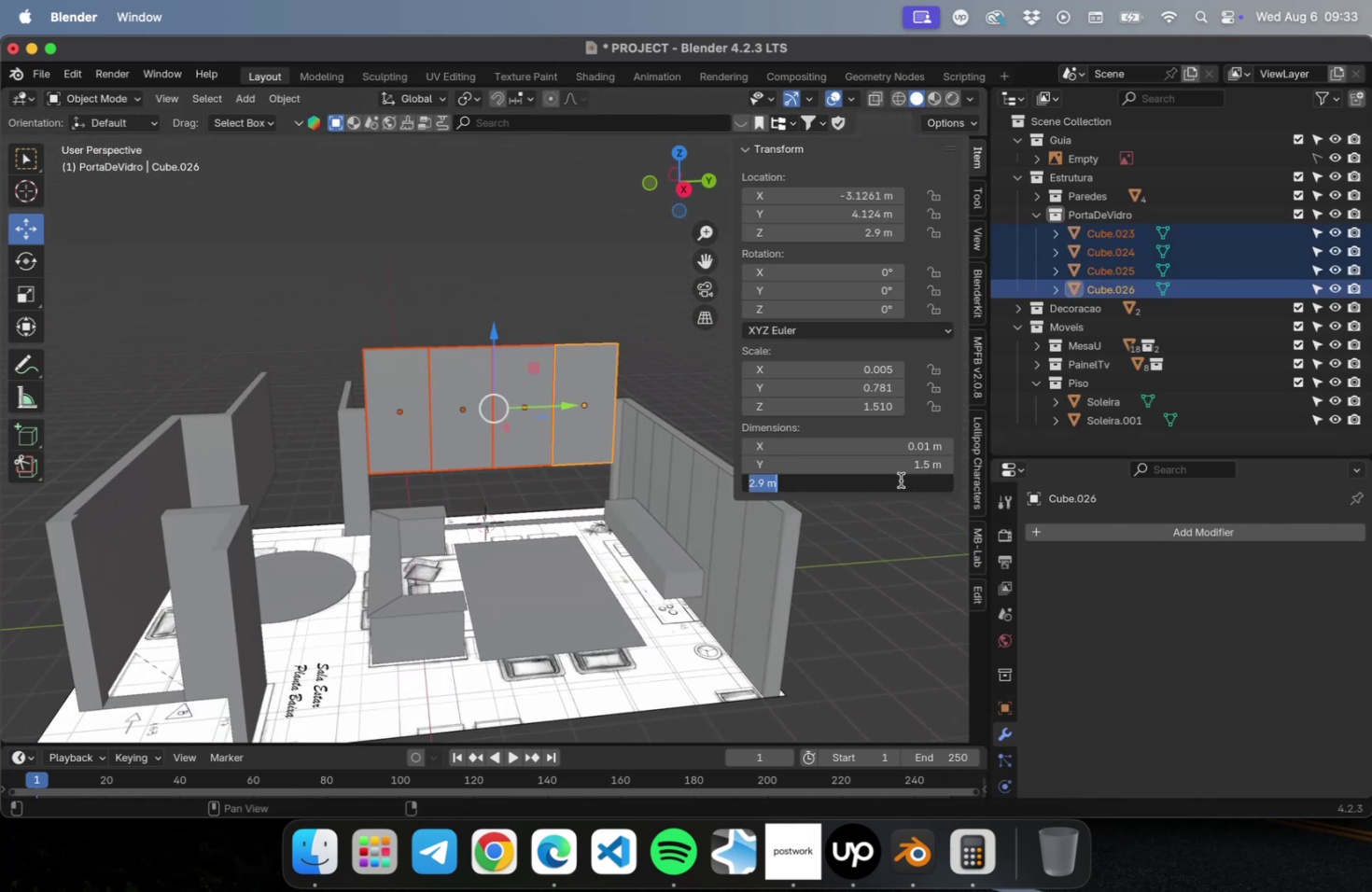 
key(Meta+CommandLeft)
 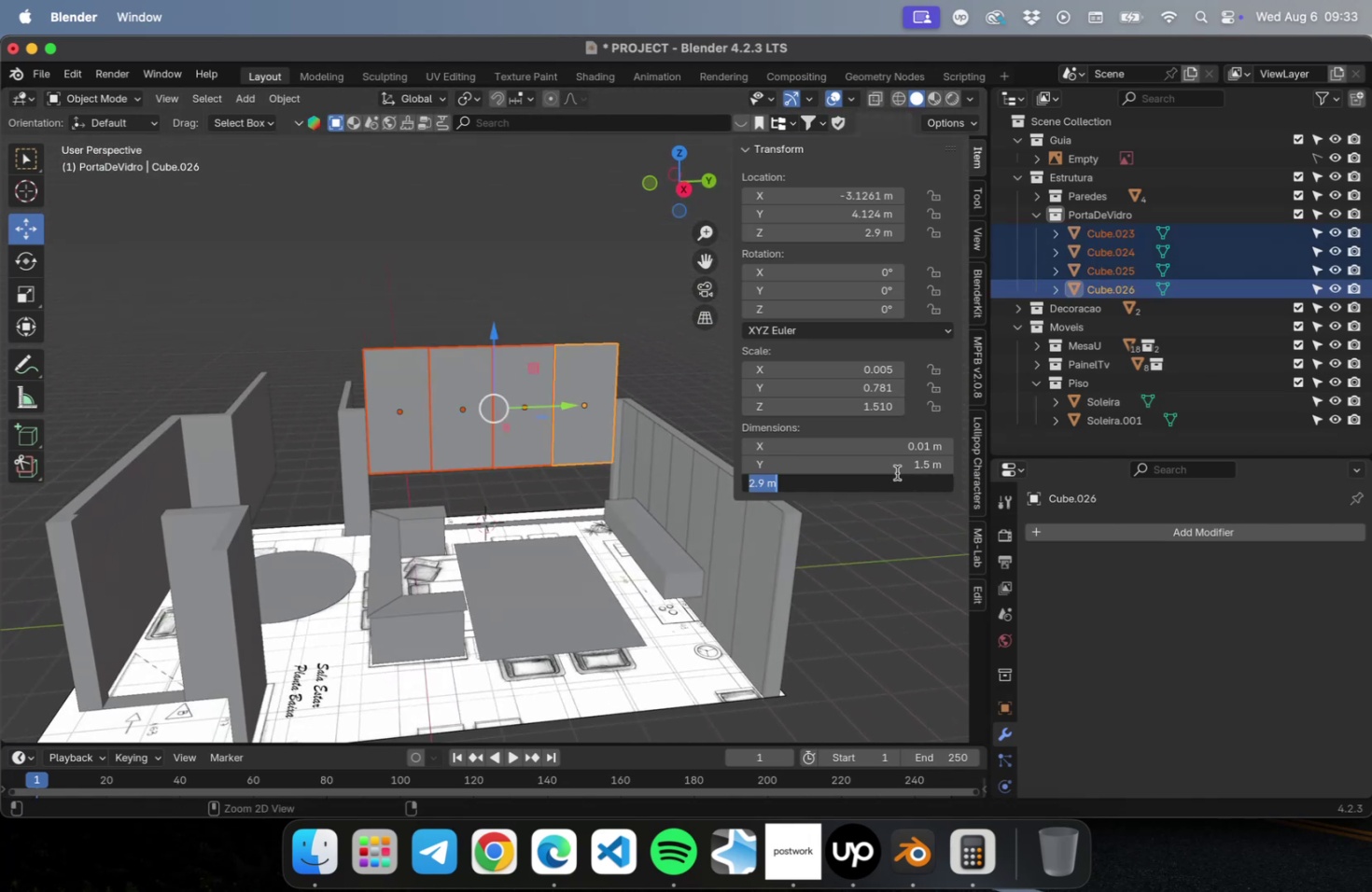 
key(Meta+C)
 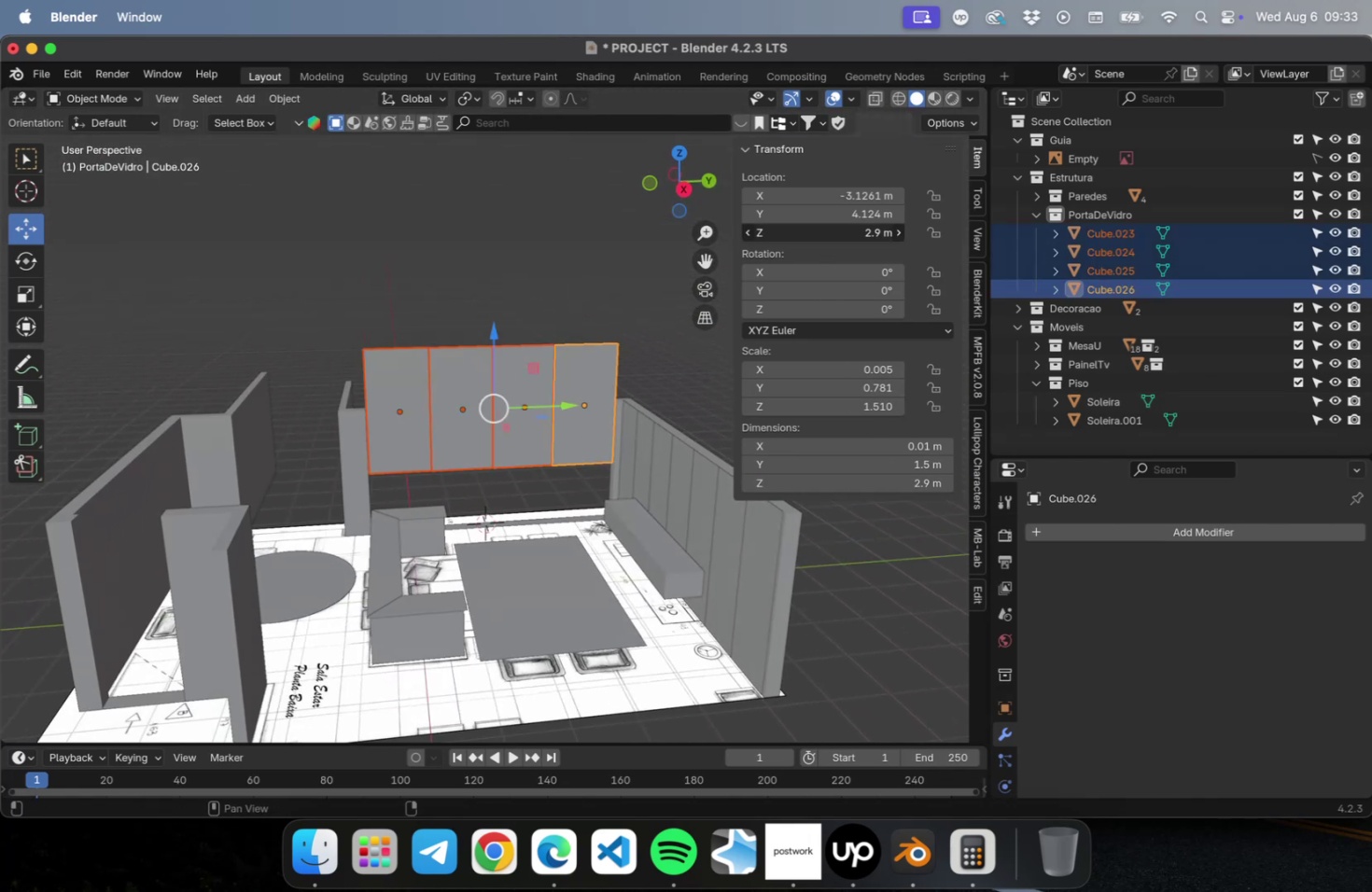 
key(Meta+V)
 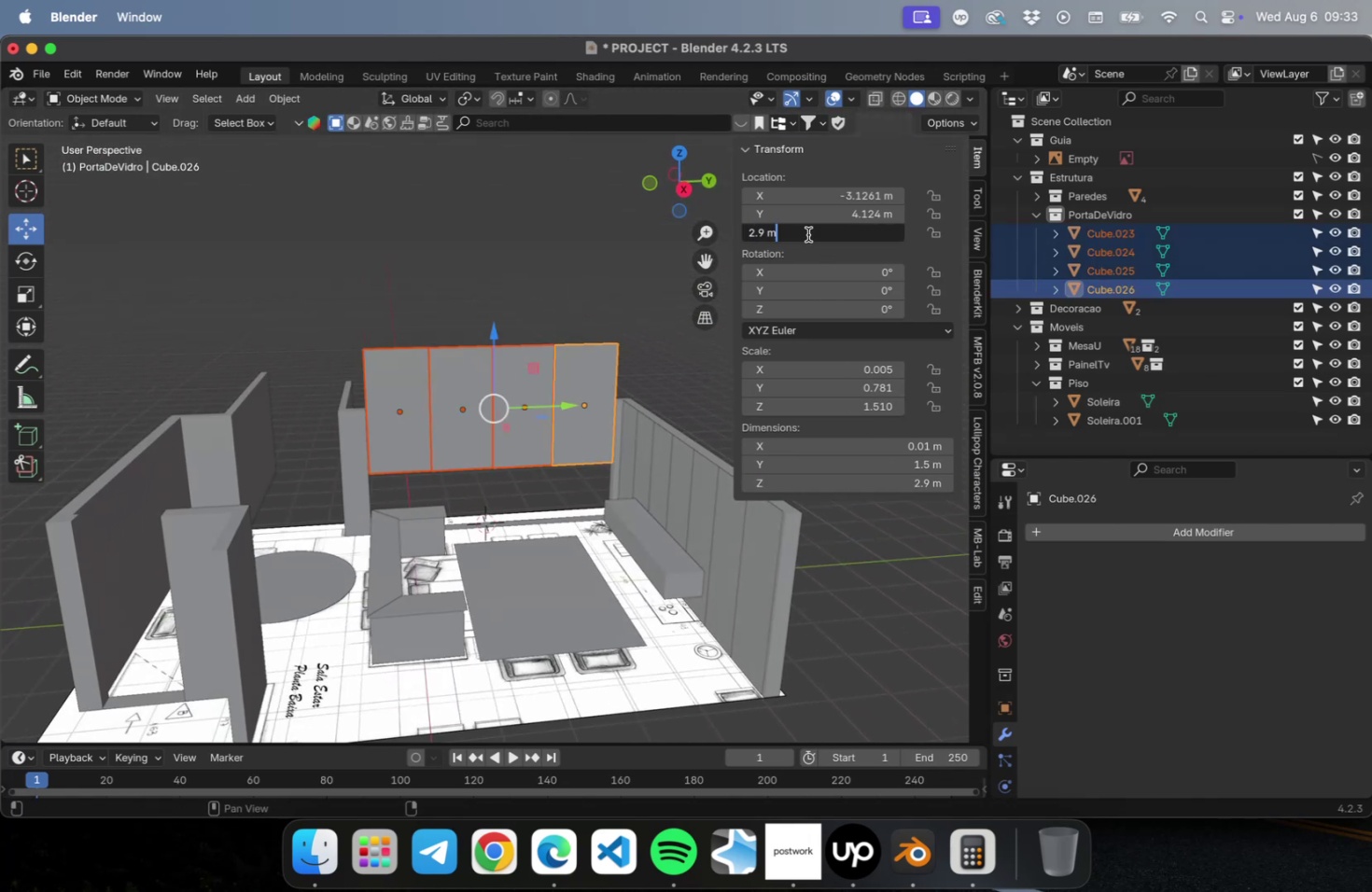 
key(Slash)
 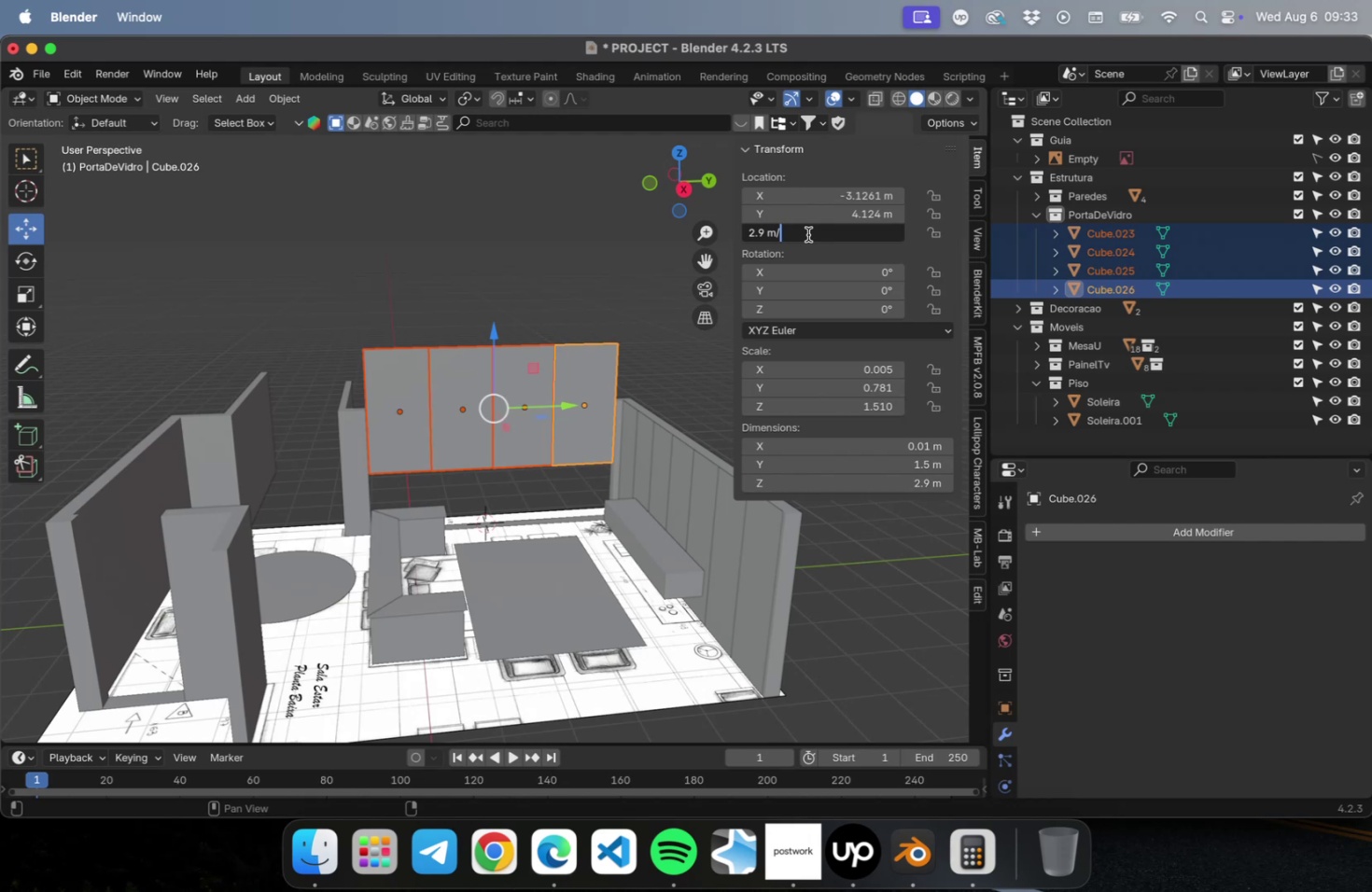 
key(2)
 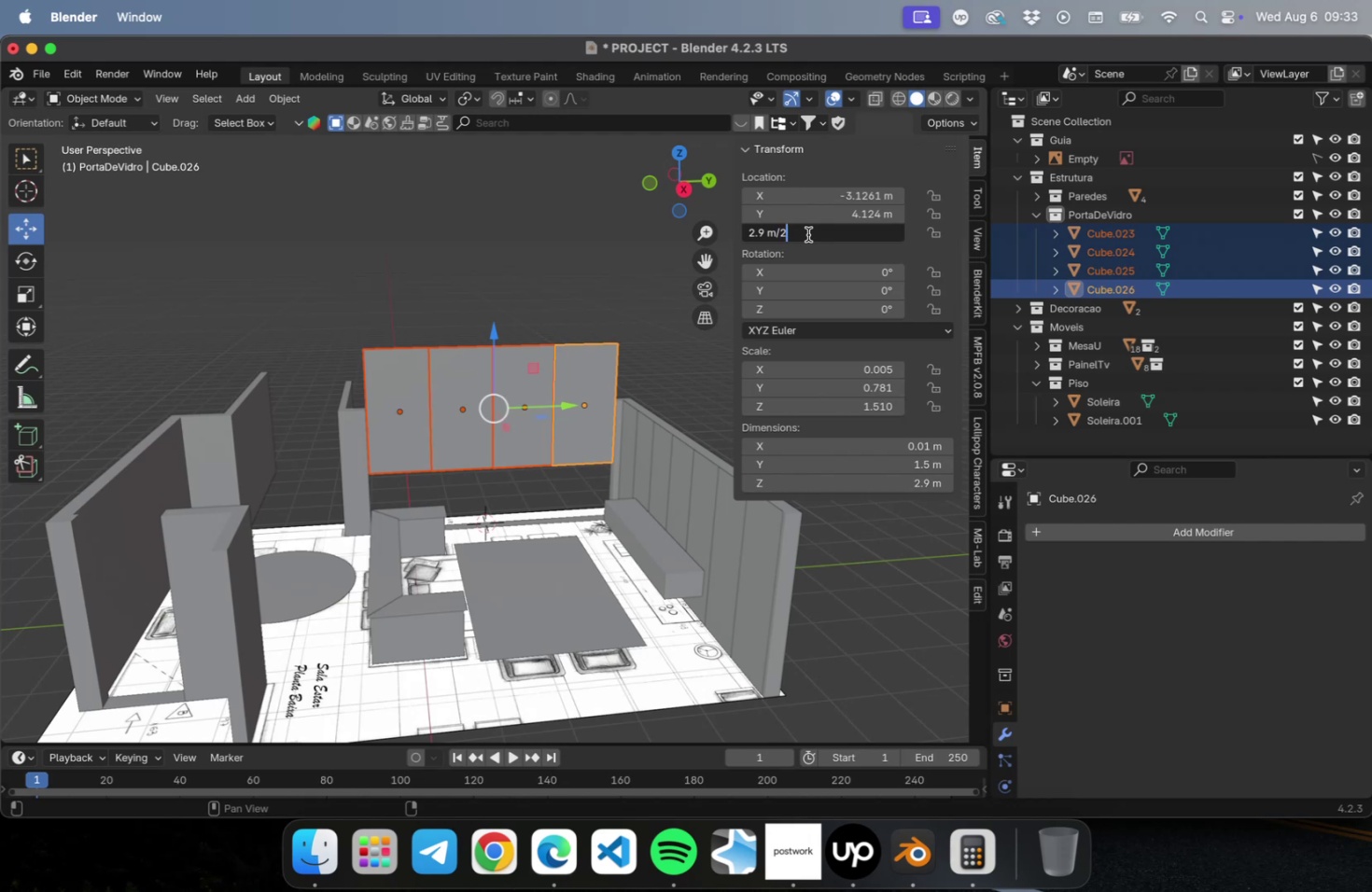 
key(Meta+A)
 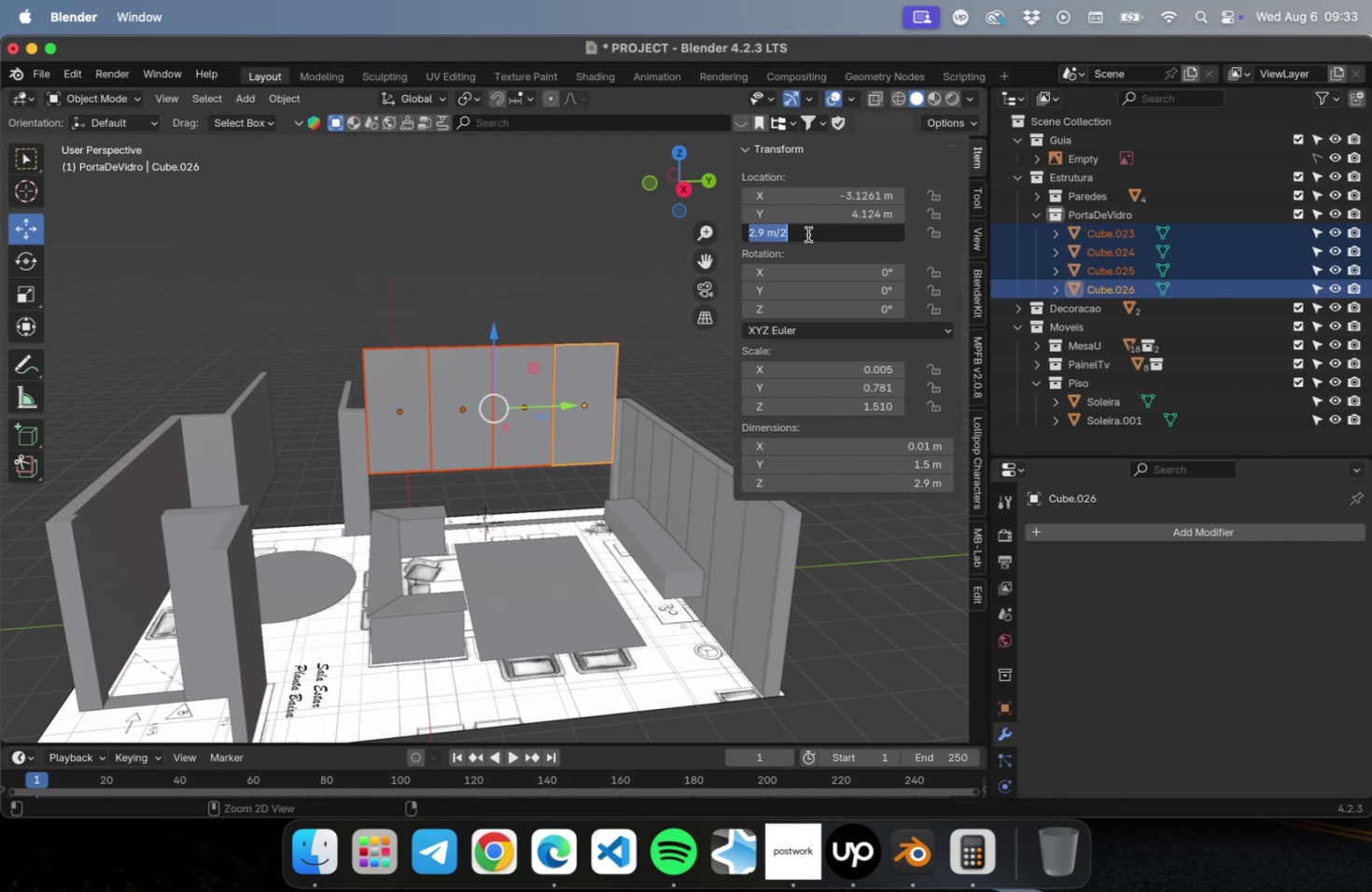 
key(Meta+C)
 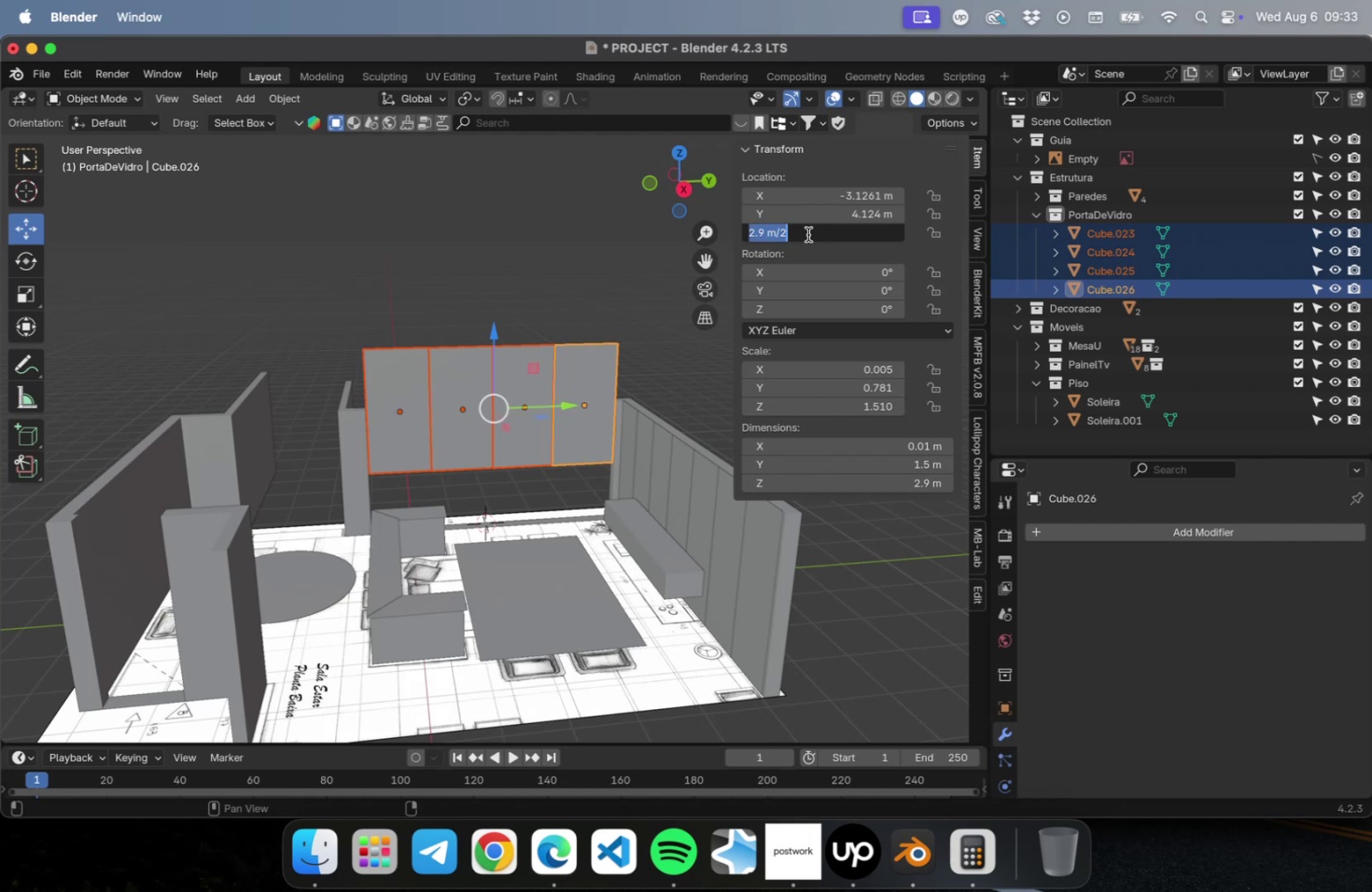 
key(Enter)
 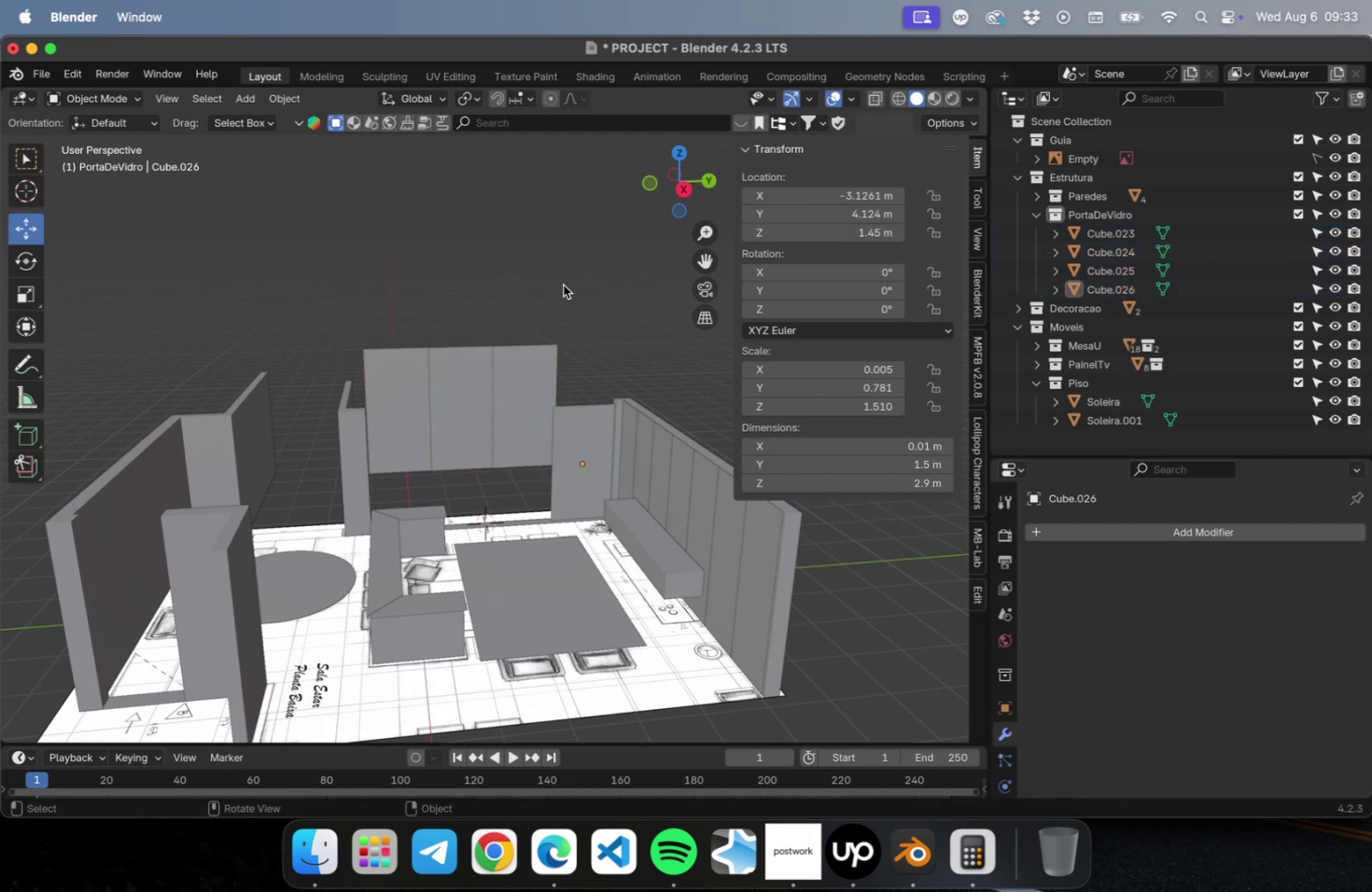 
double_click([523, 365])
 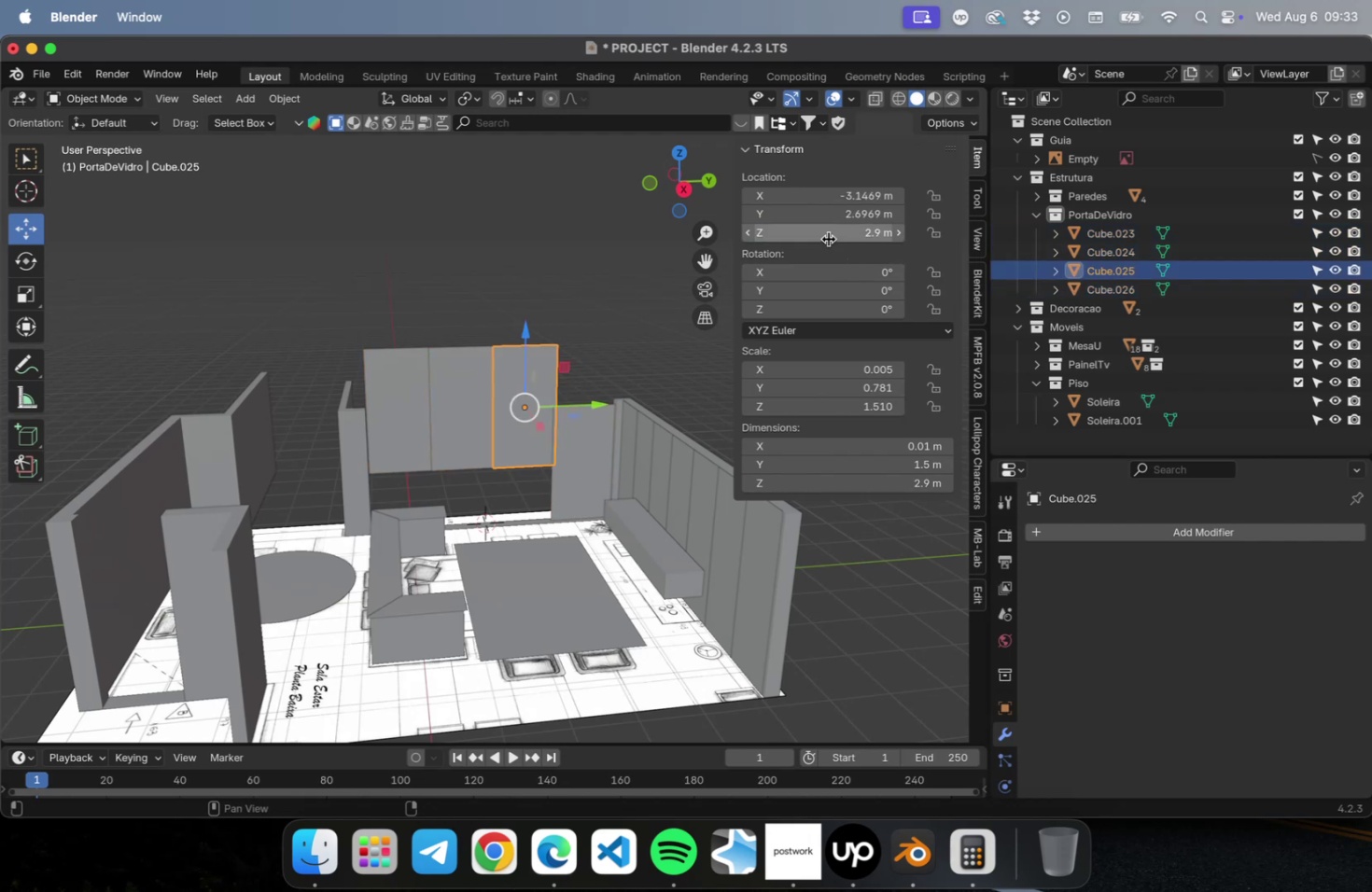 
left_click([827, 236])
 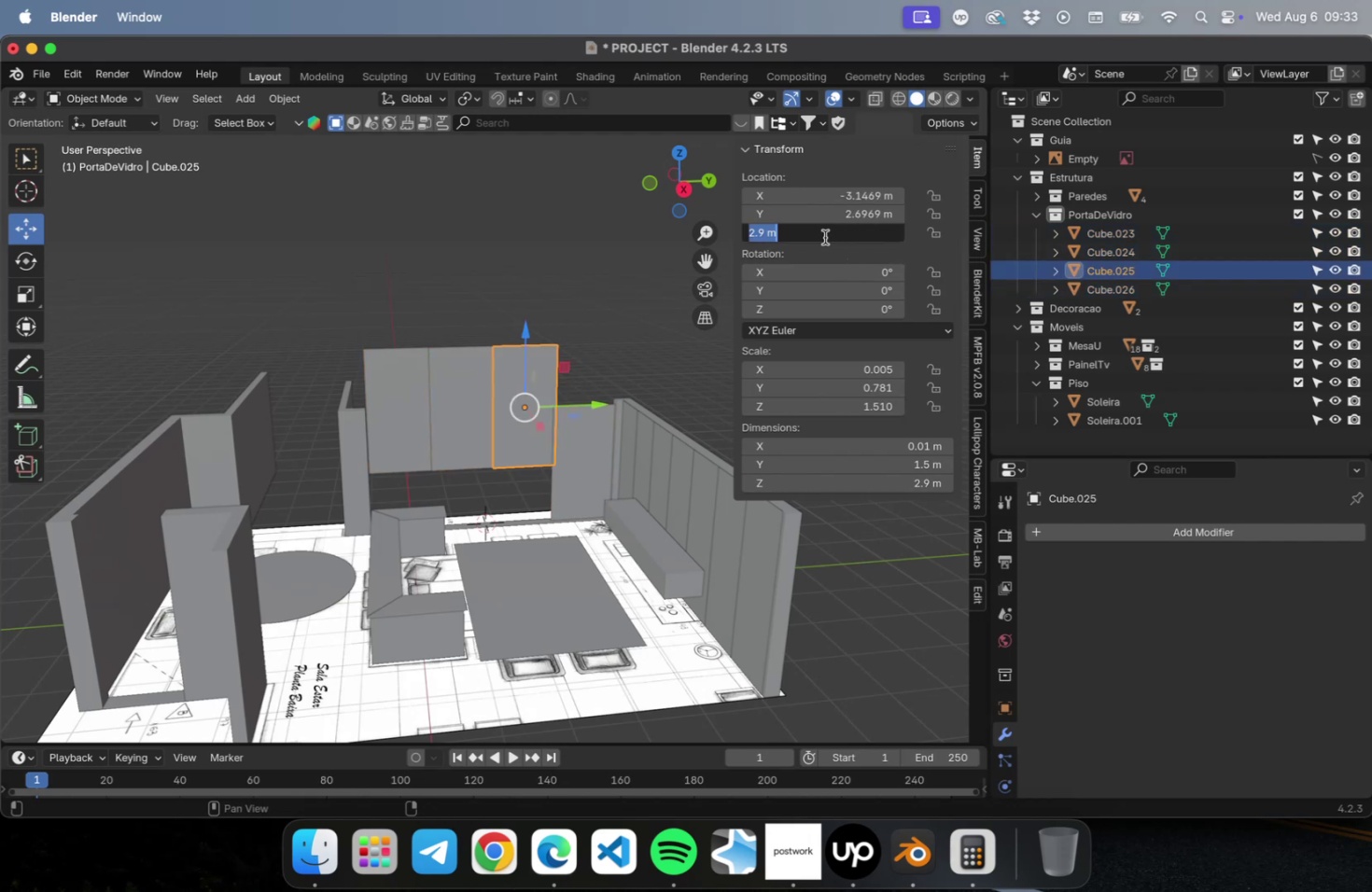 
key(Meta+CommandLeft)
 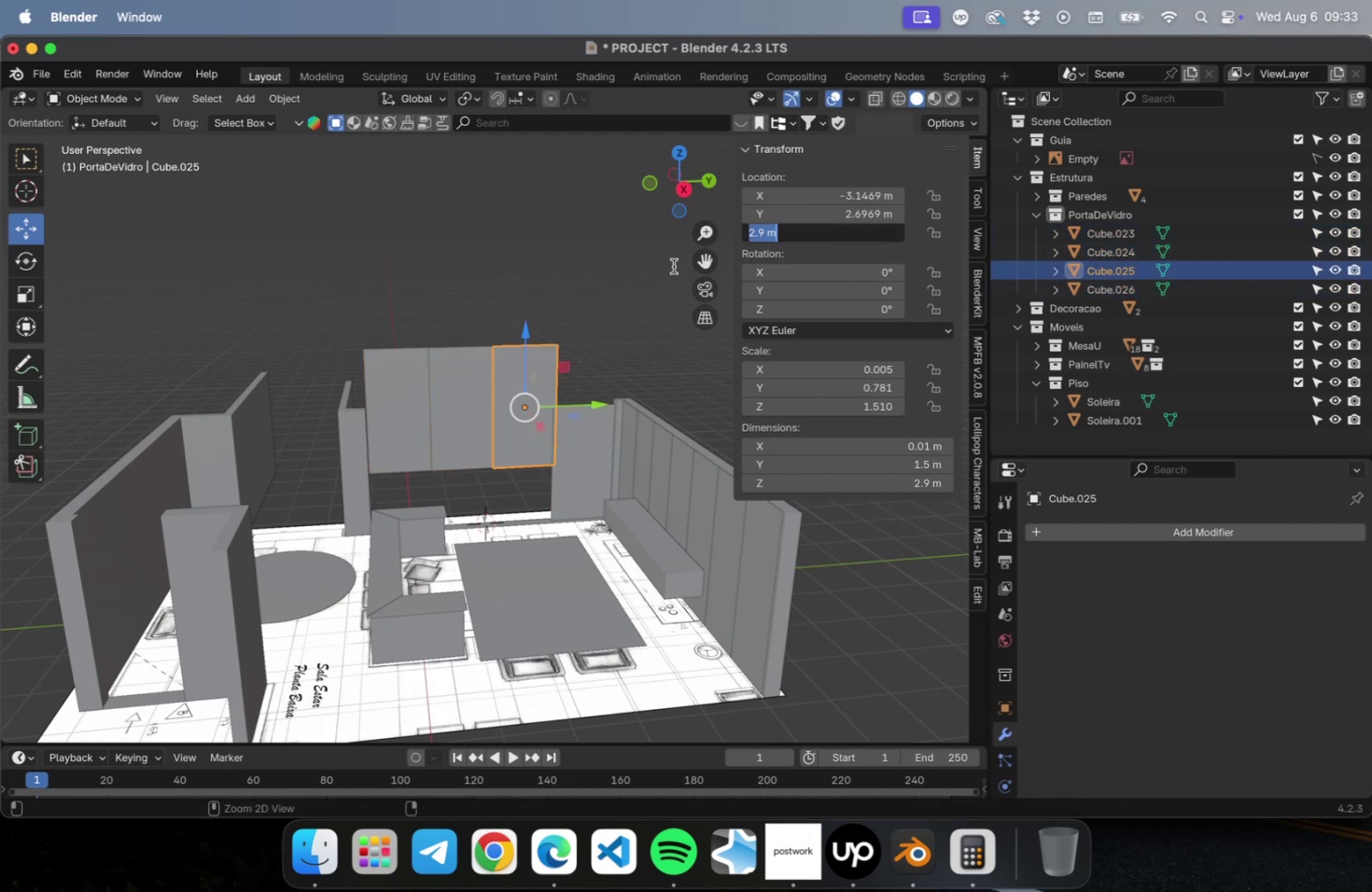 
key(Meta+V)
 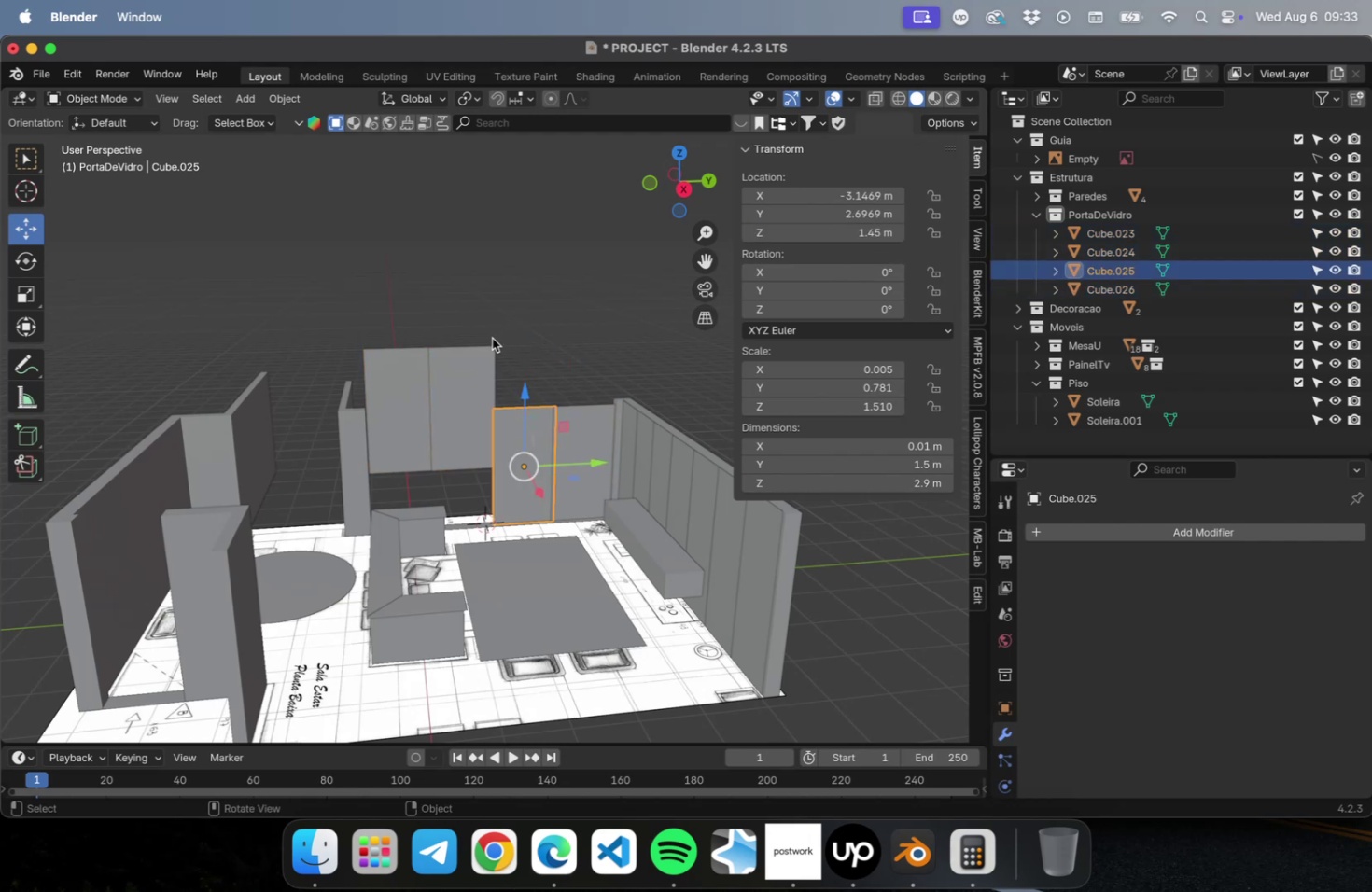 
double_click([483, 354])
 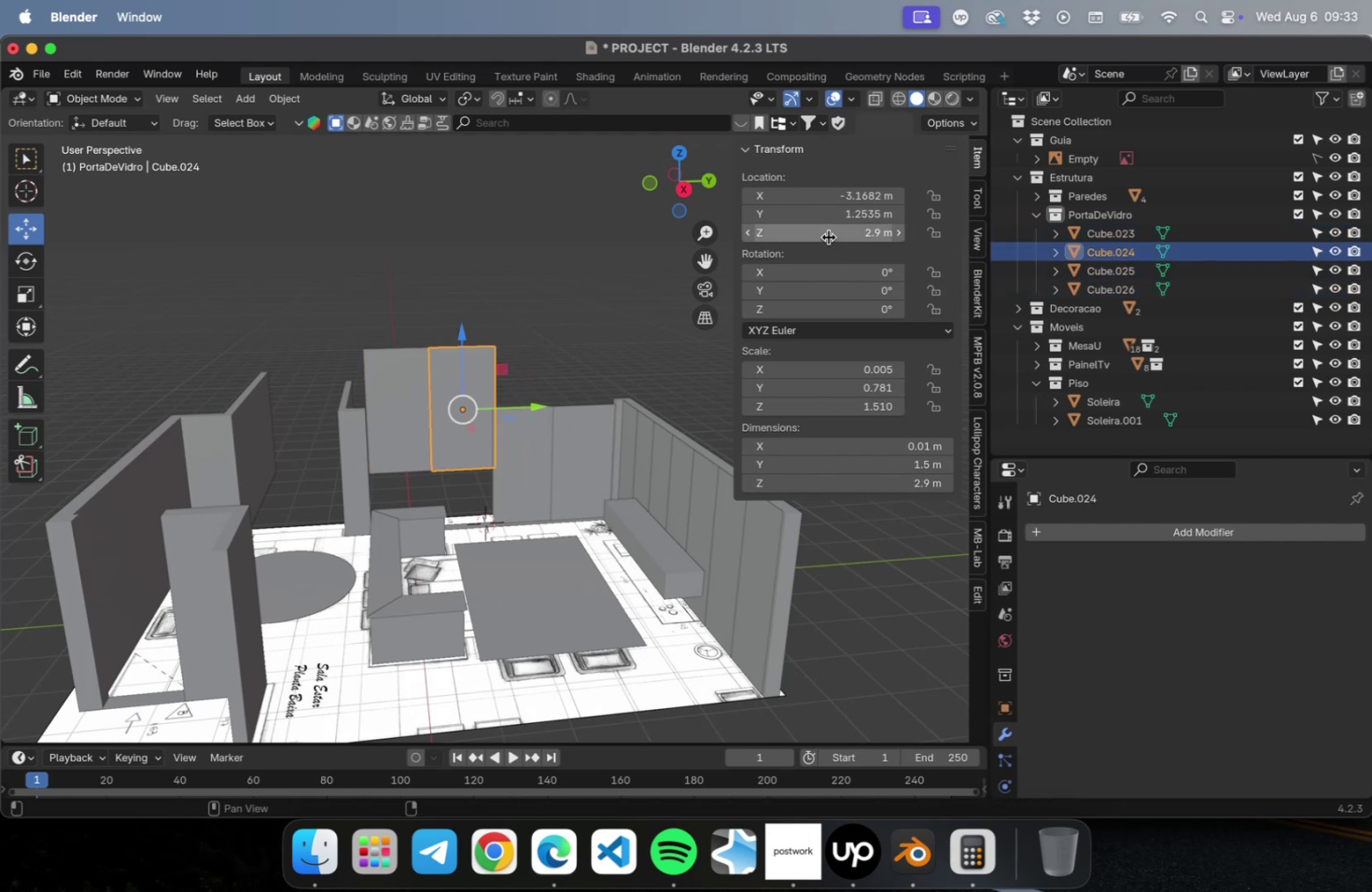 
left_click([827, 231])
 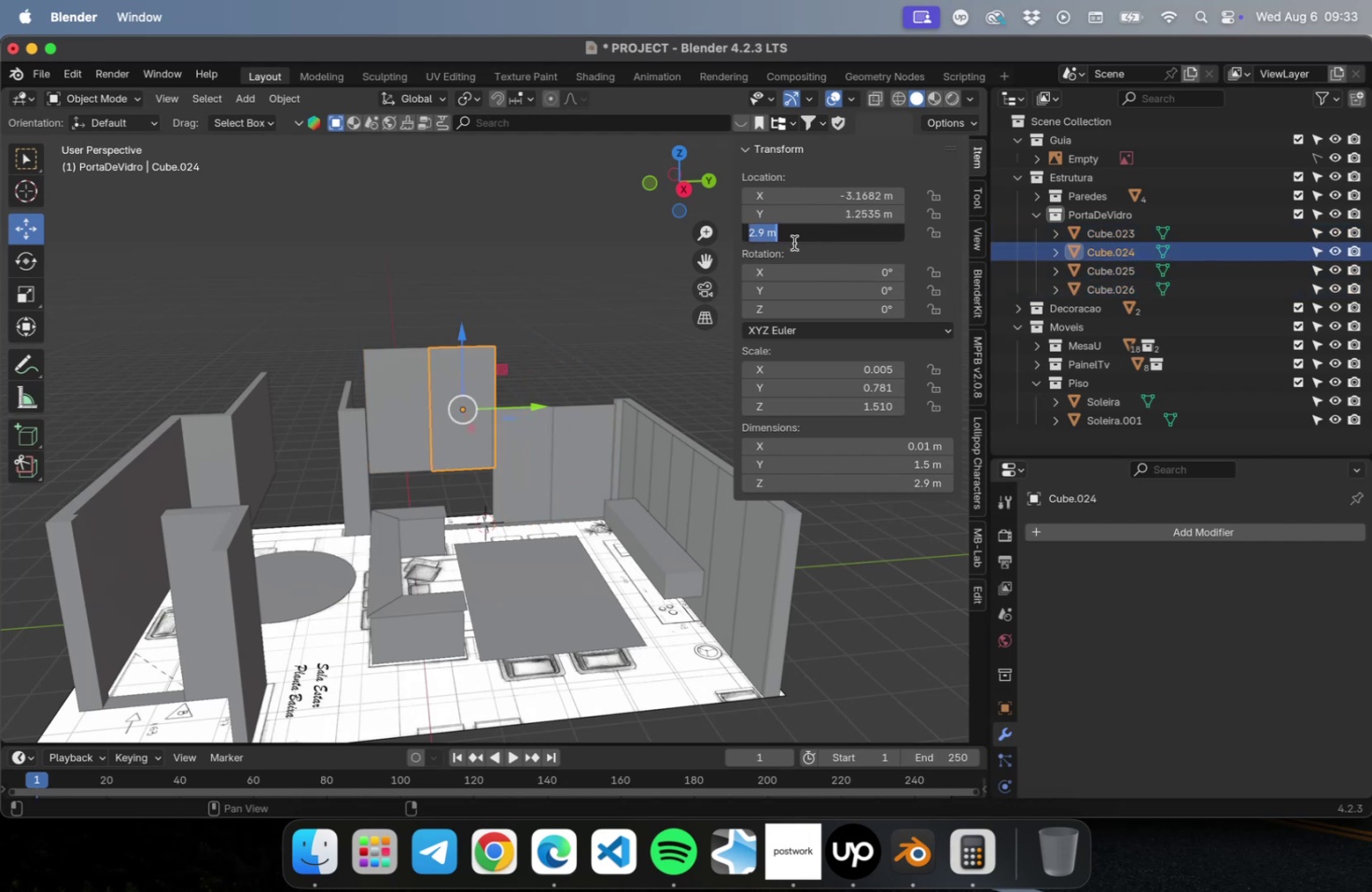 
key(Meta+CommandLeft)
 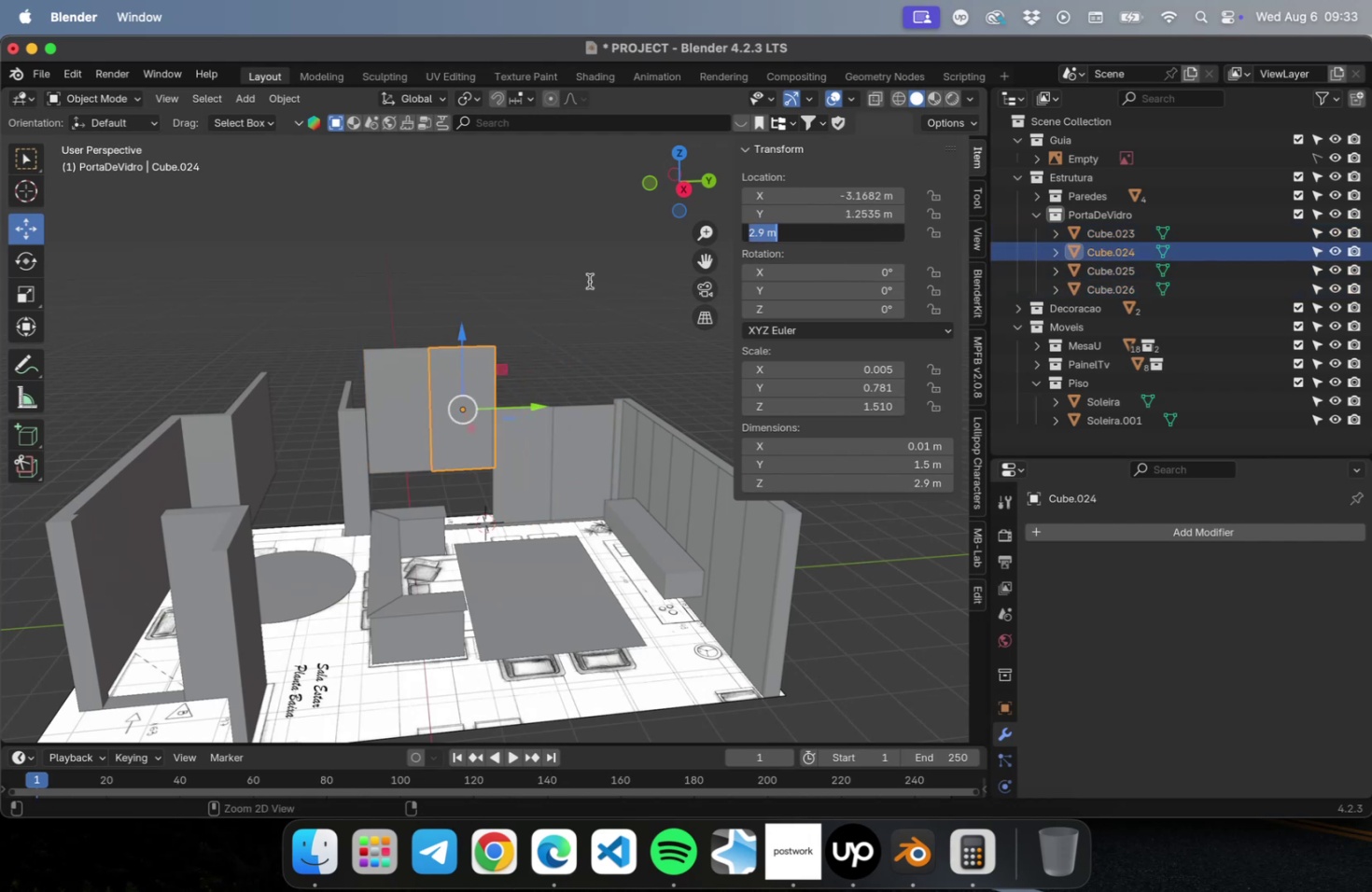 
key(Meta+V)
 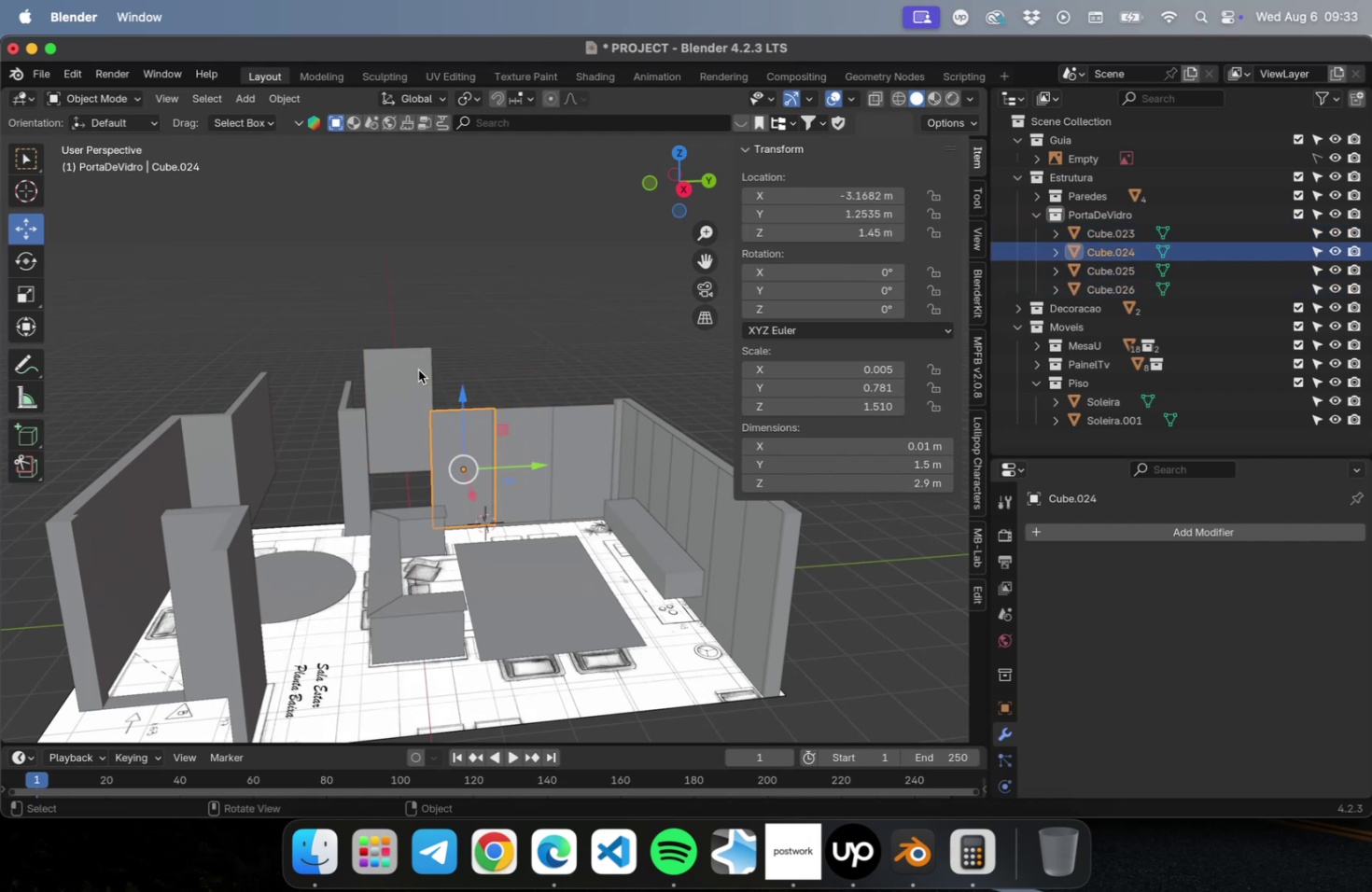 
double_click([416, 370])
 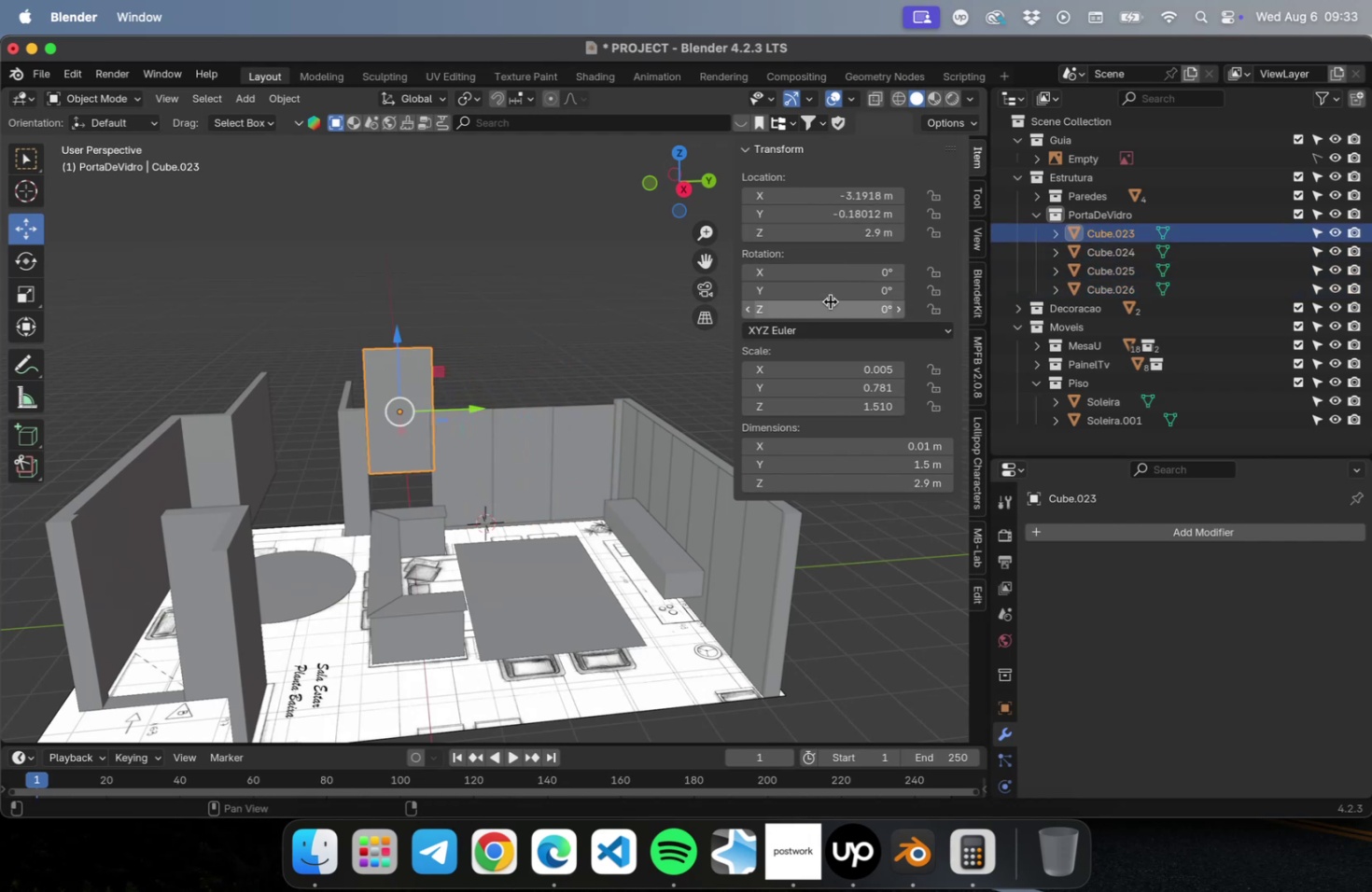 
left_click([813, 222])
 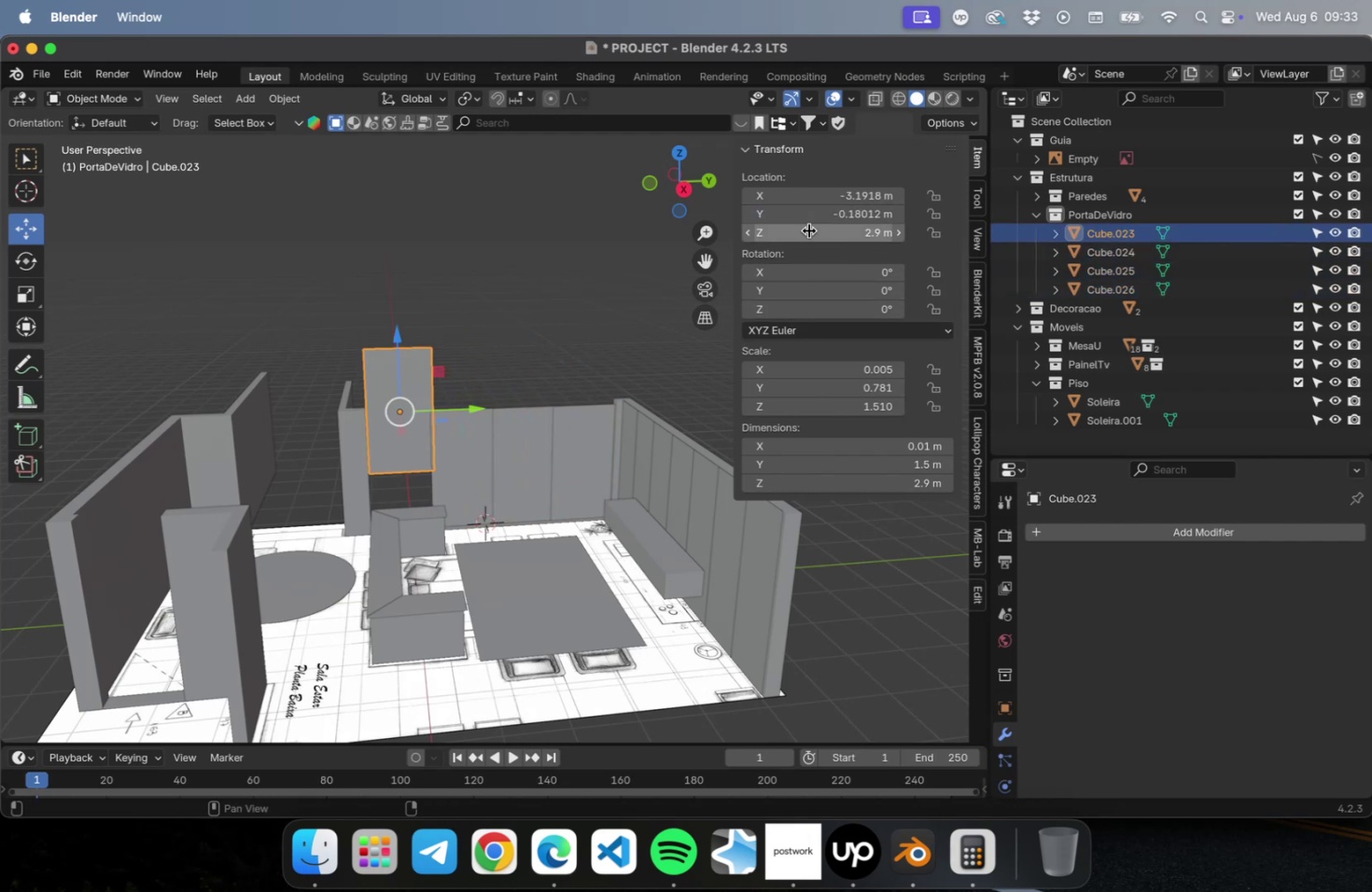 
double_click([806, 231])
 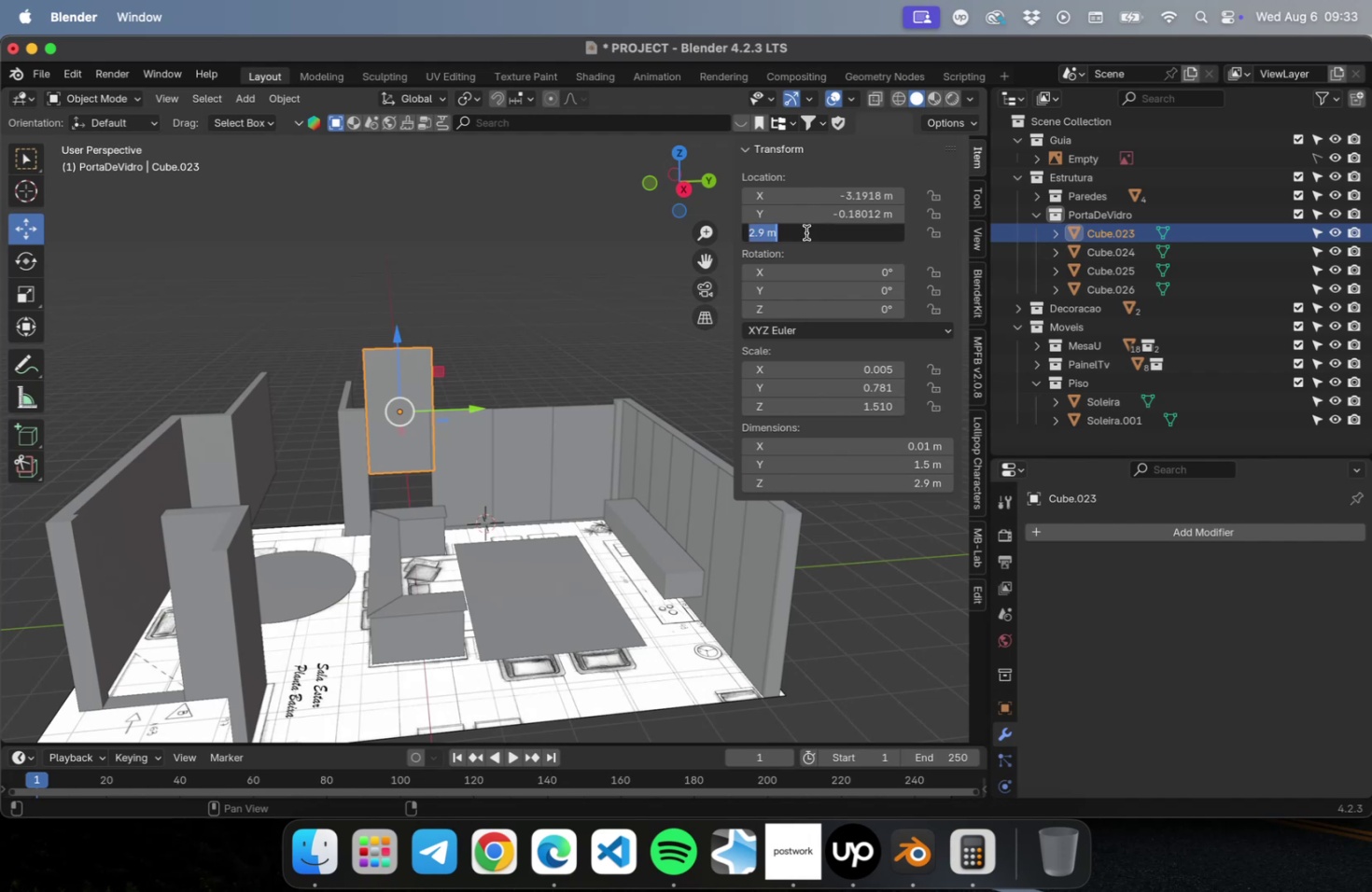 
key(Meta+CommandLeft)
 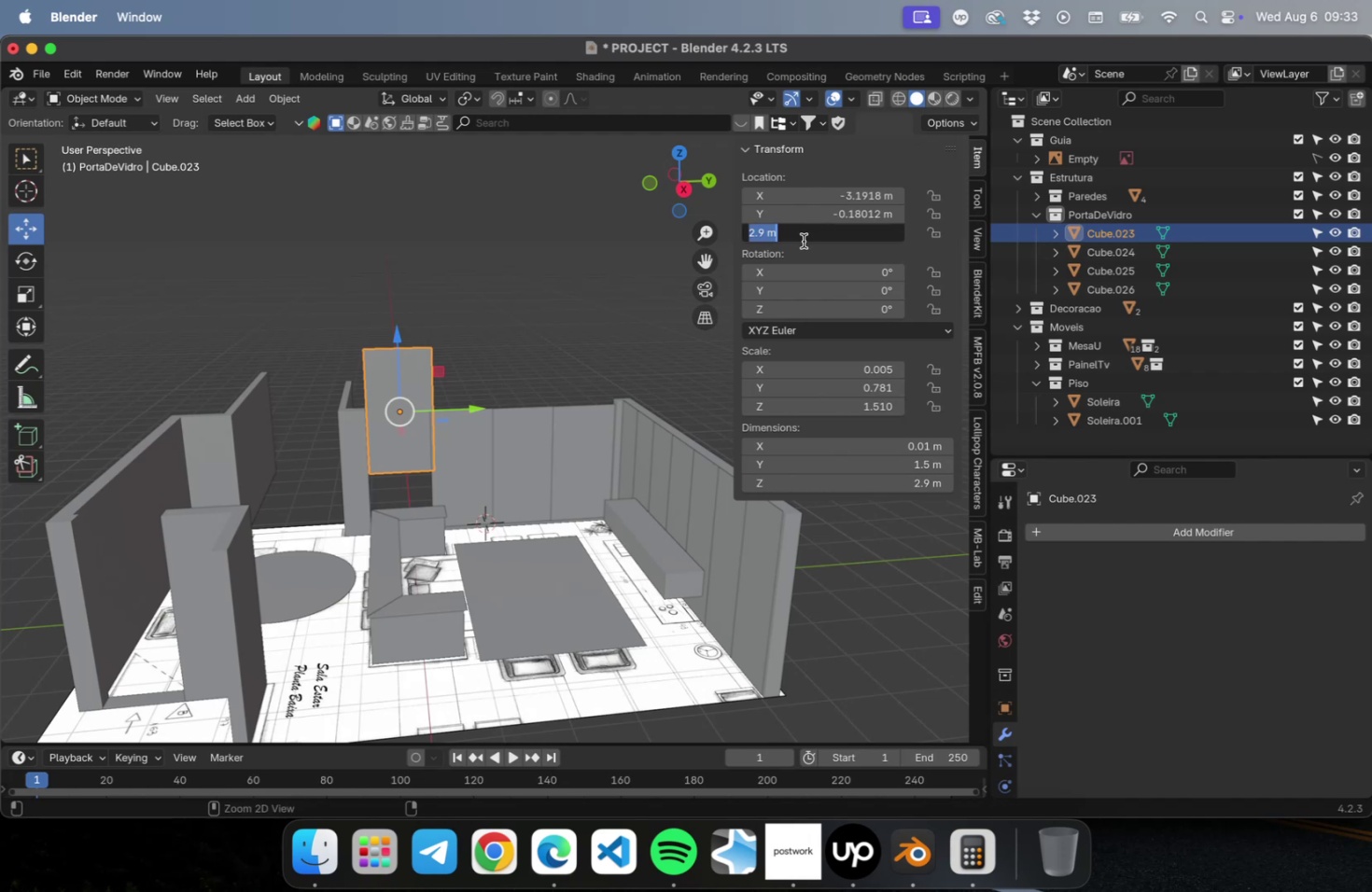 
key(Meta+V)
 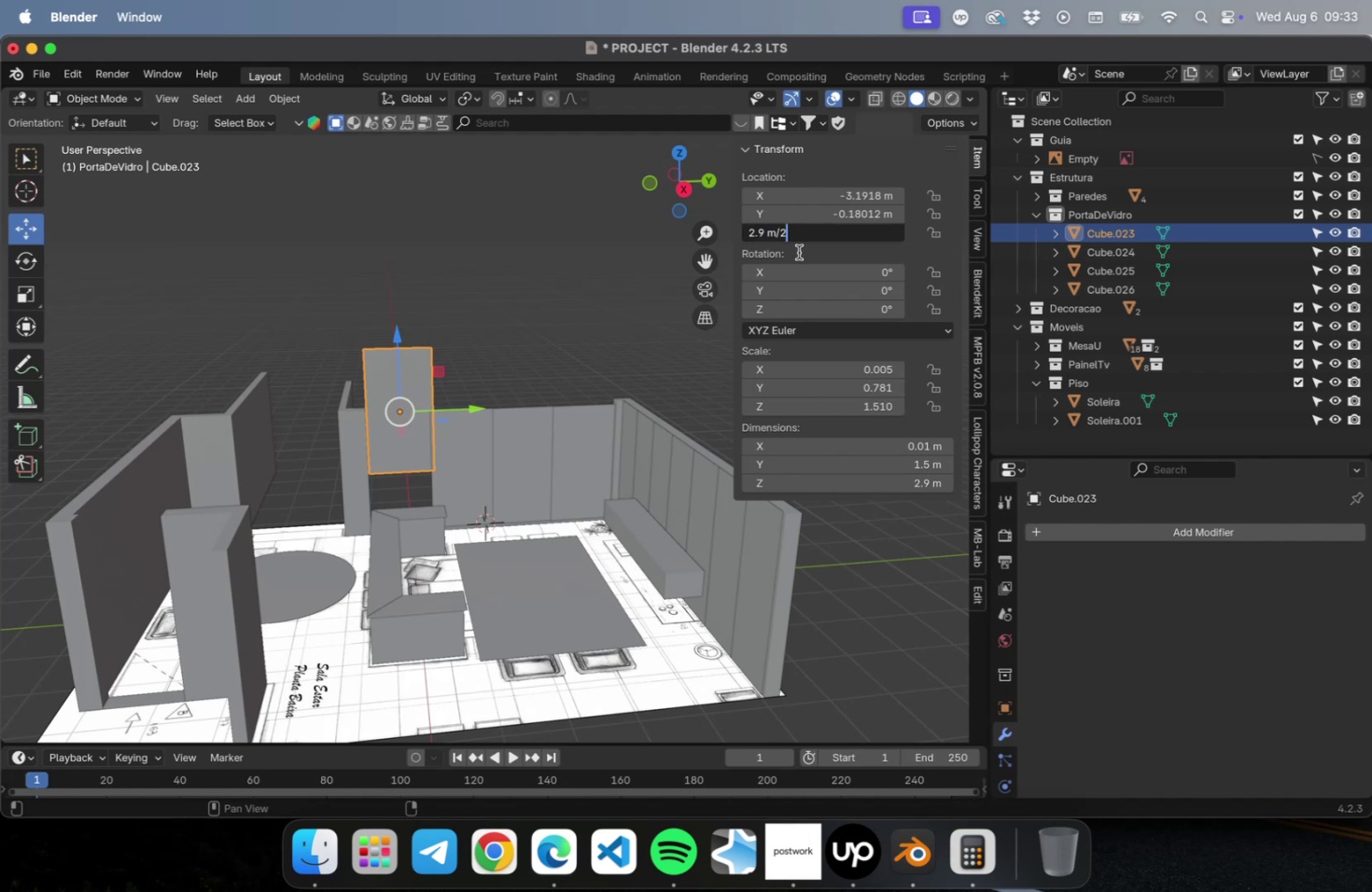 
key(Tab)
 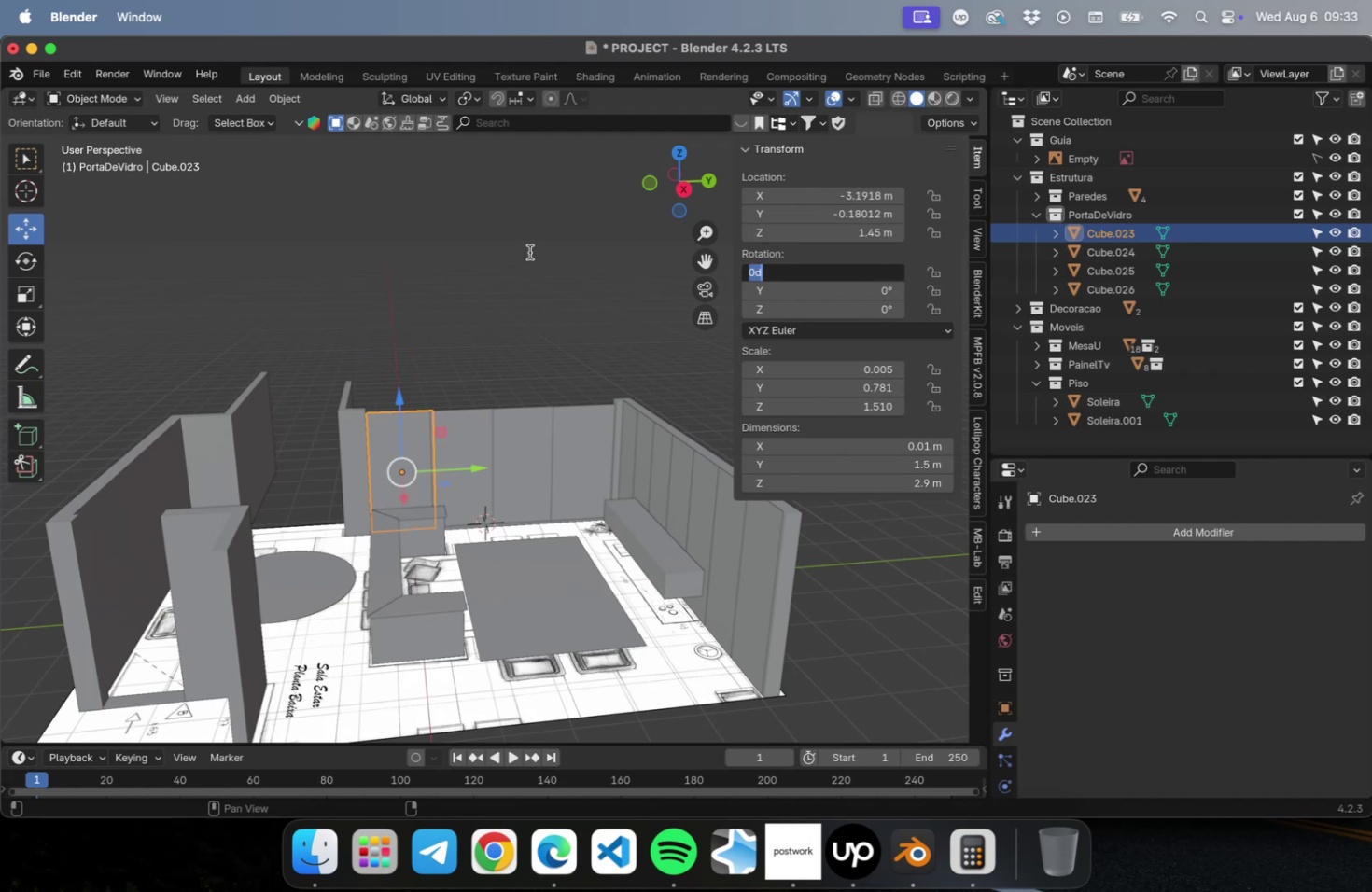 
left_click([529, 252])
 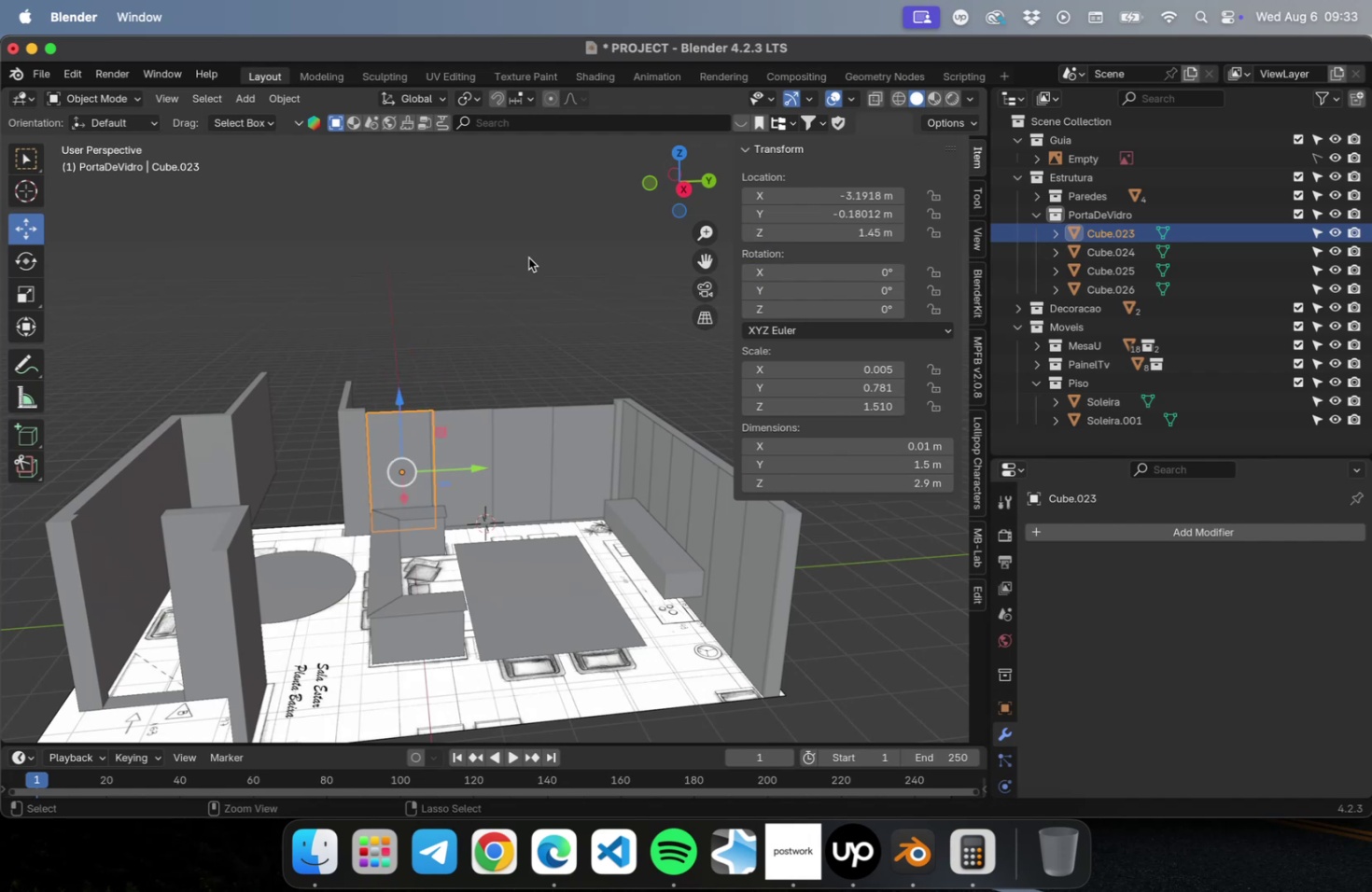 
key(Meta+CommandLeft)
 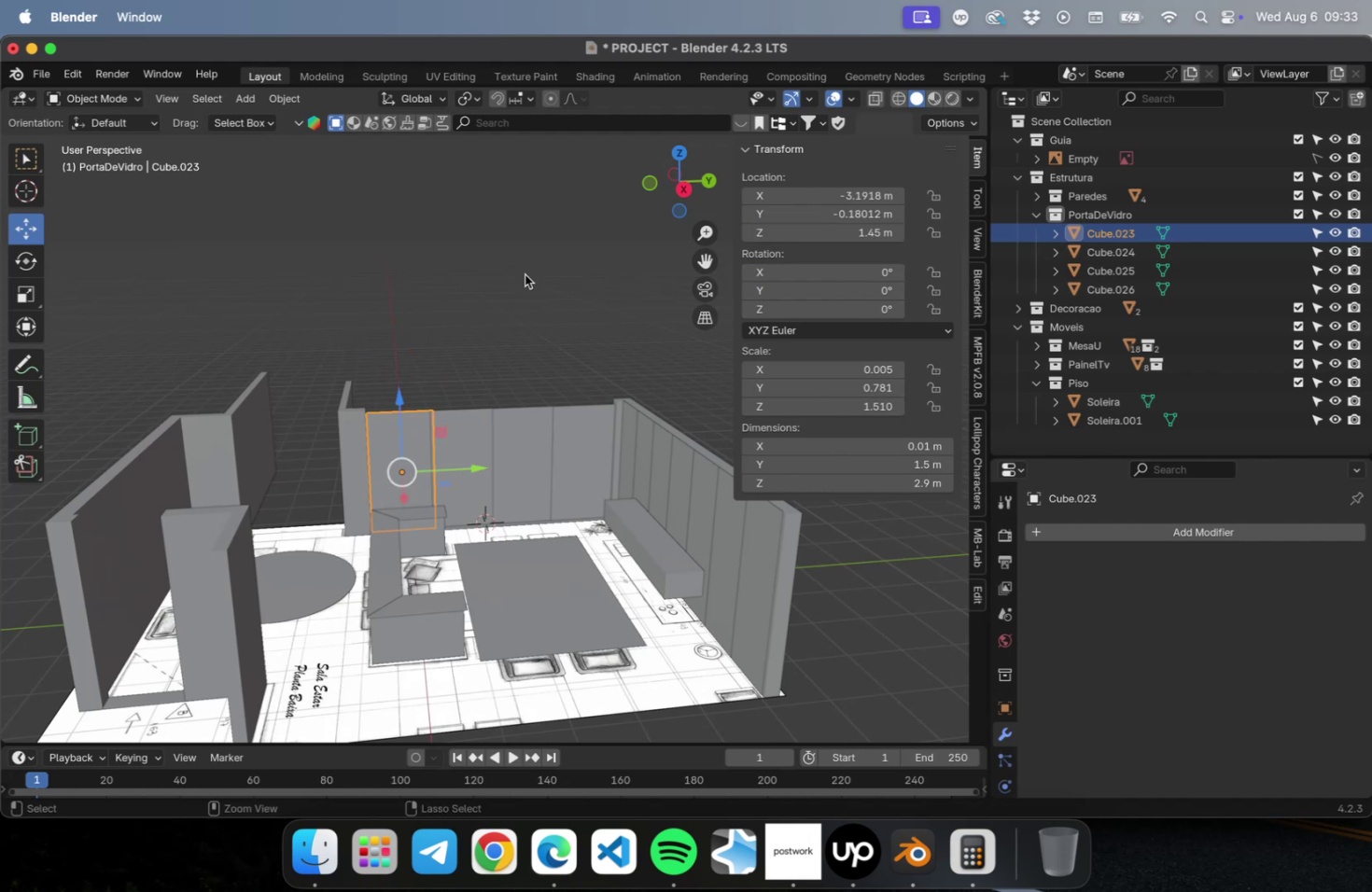 
key(Meta+S)
 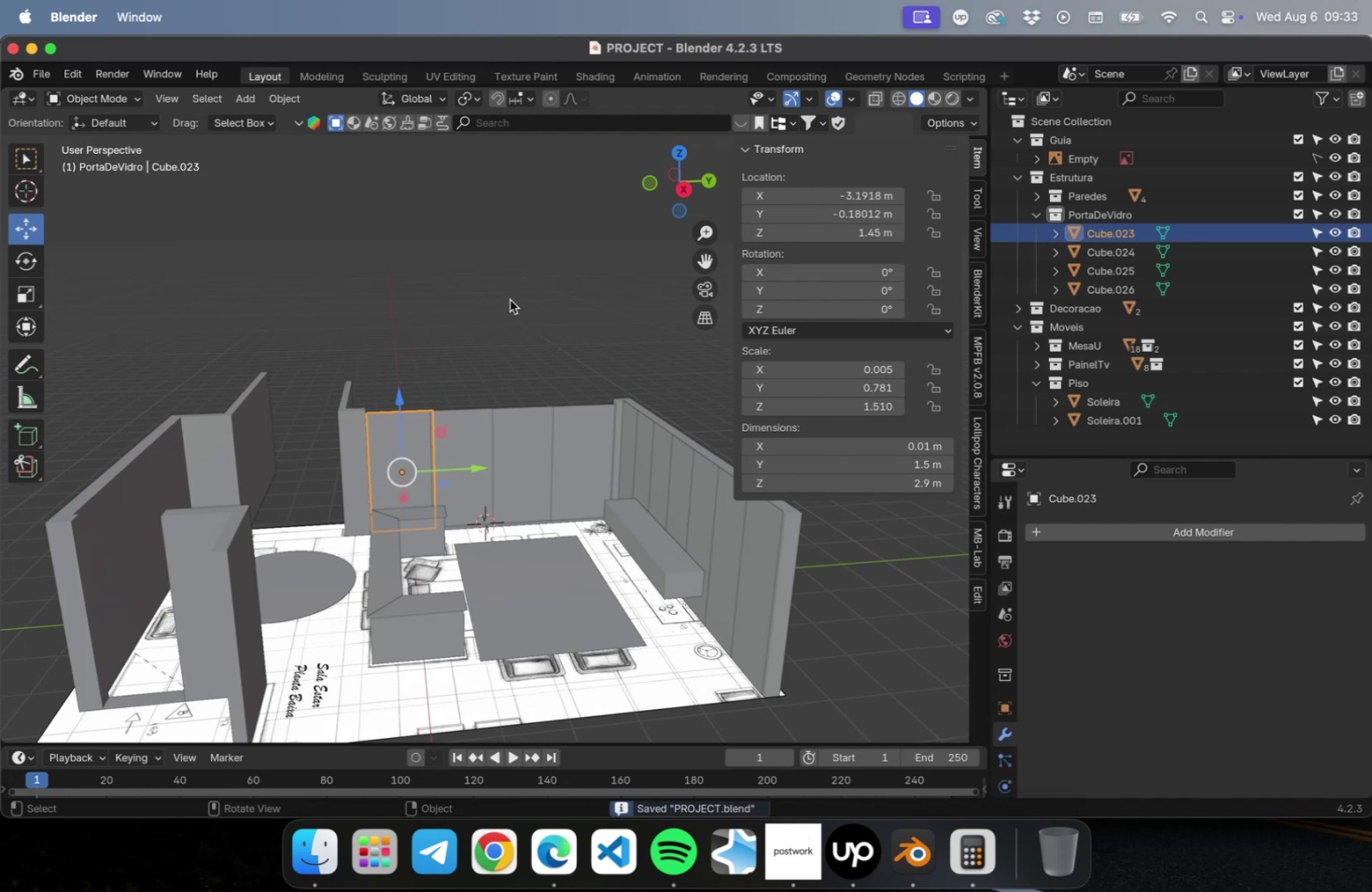 
scroll: coordinate [506, 315], scroll_direction: up, amount: 9.0
 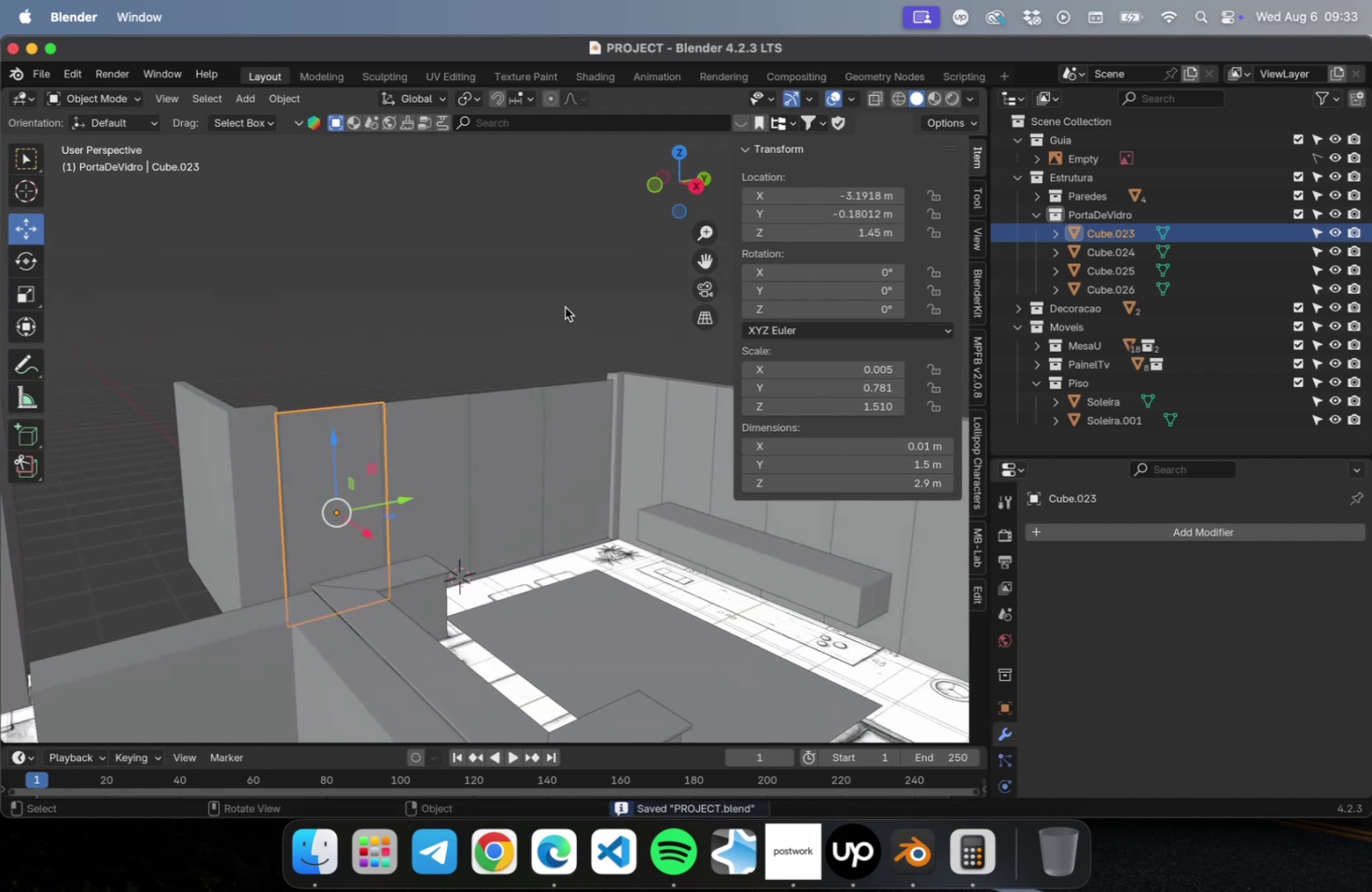 
left_click([505, 337])
 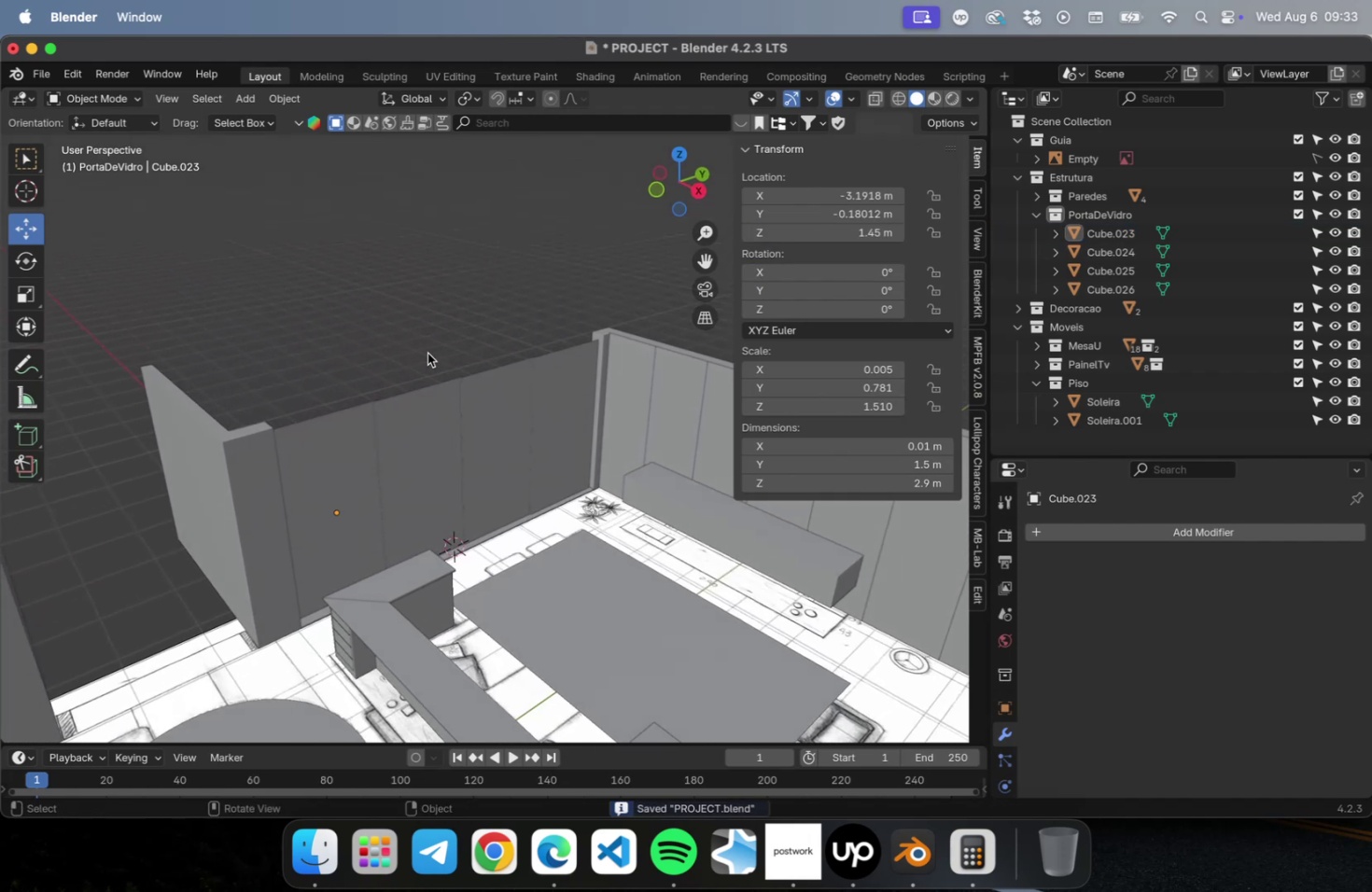 
key(Meta+CommandLeft)
 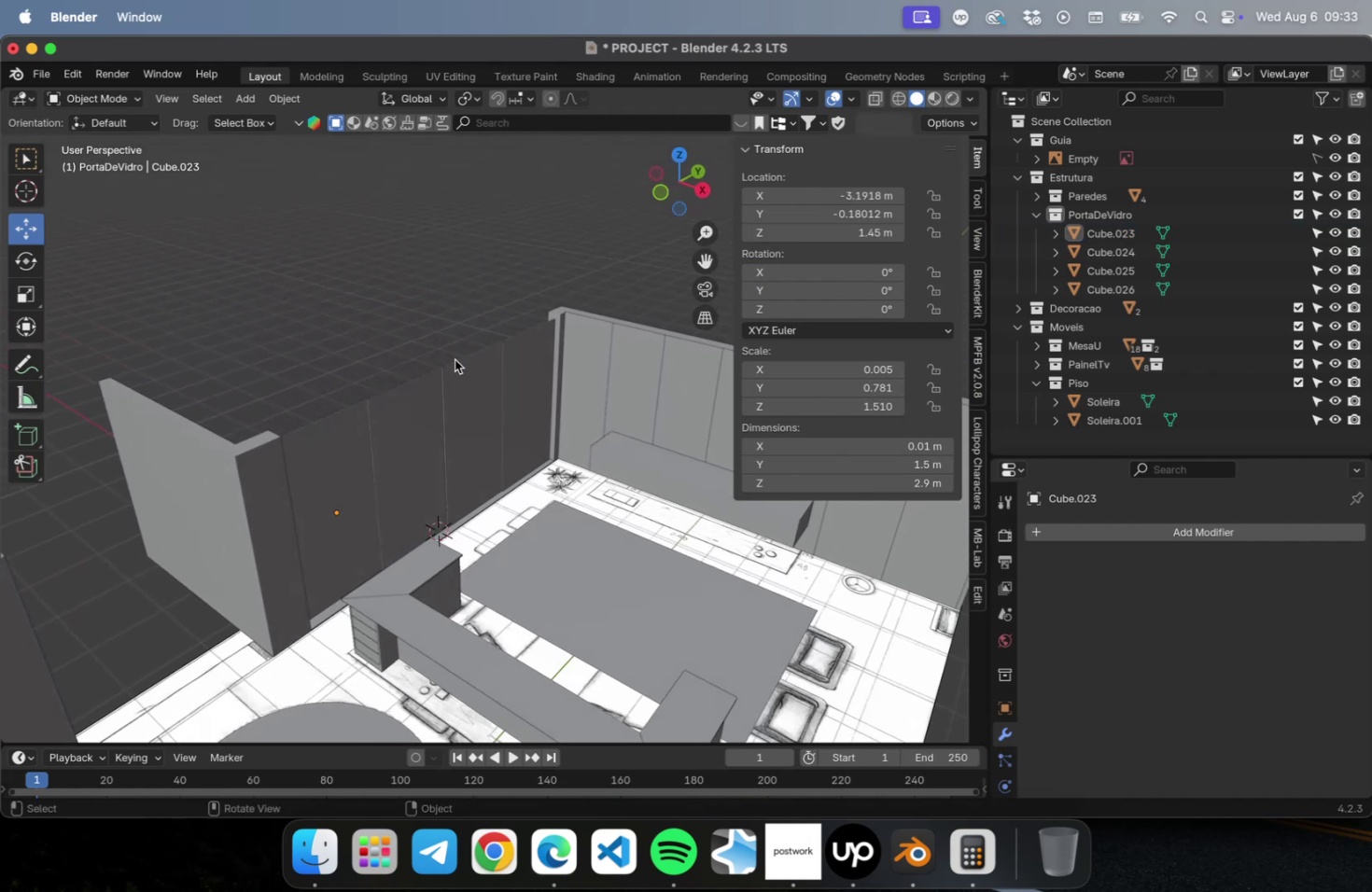 
key(Meta+S)
 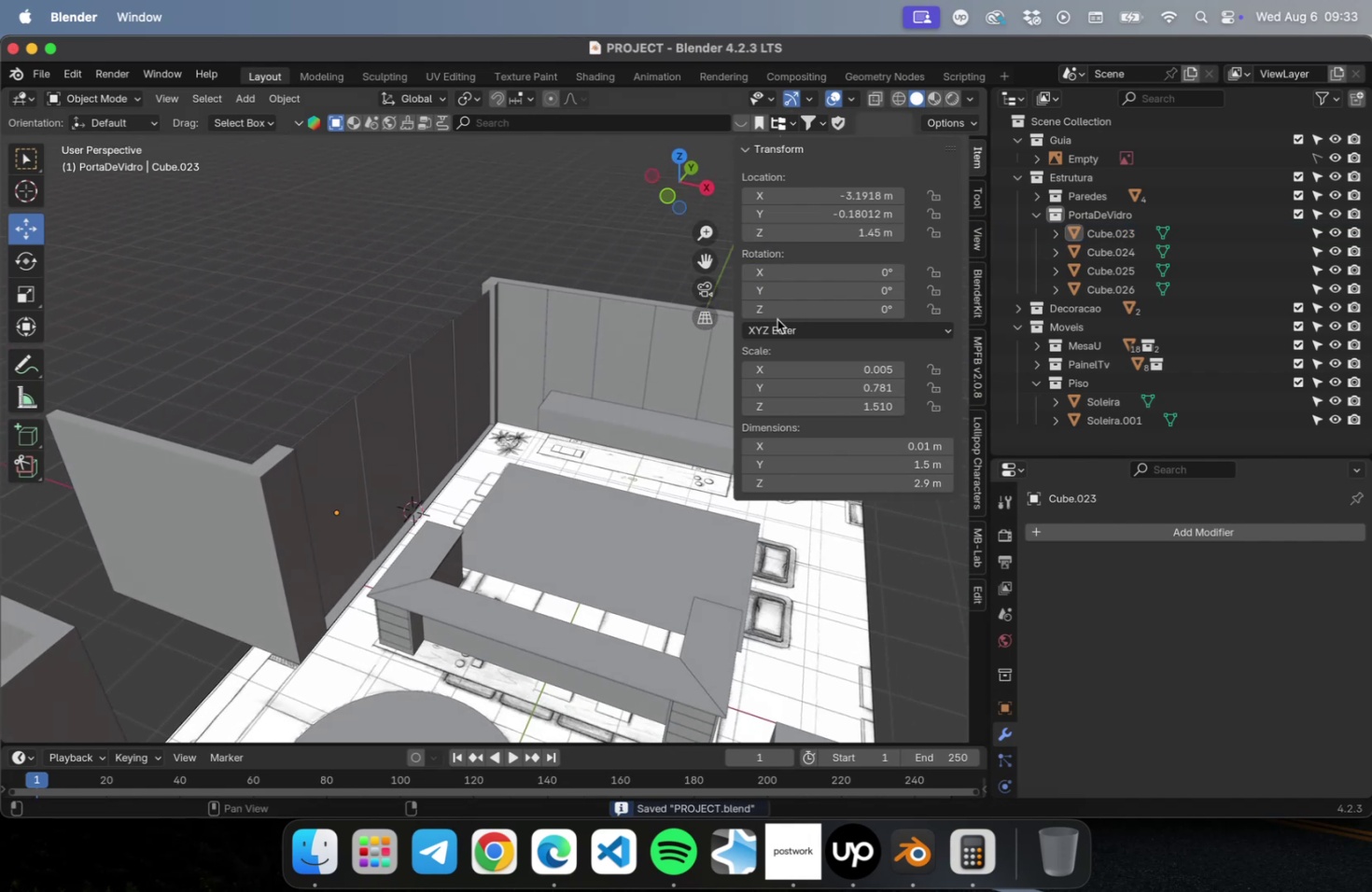 
scroll: coordinate [465, 467], scroll_direction: down, amount: 2.0
 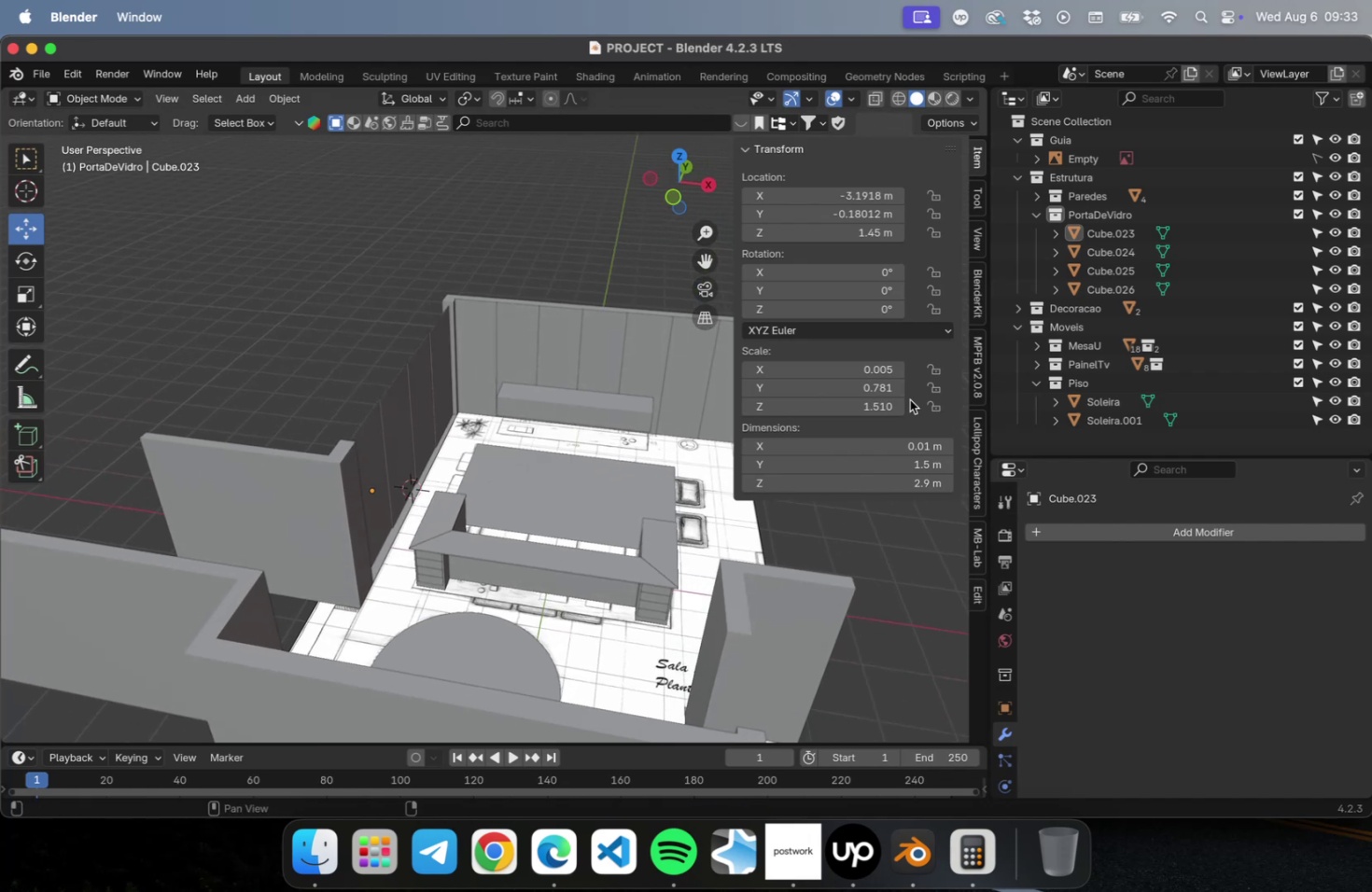 
left_click([1113, 207])
 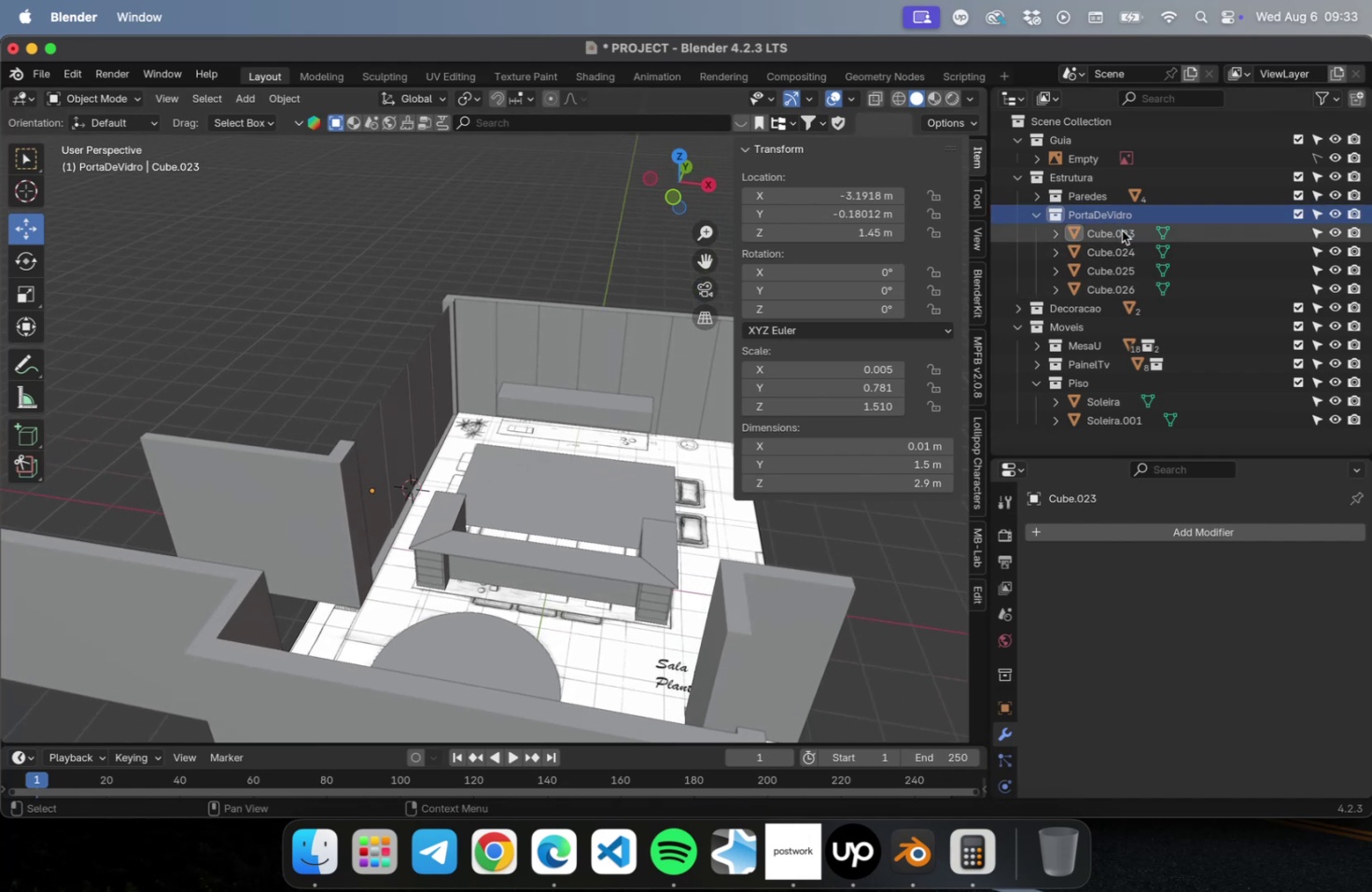 
double_click([1121, 230])
 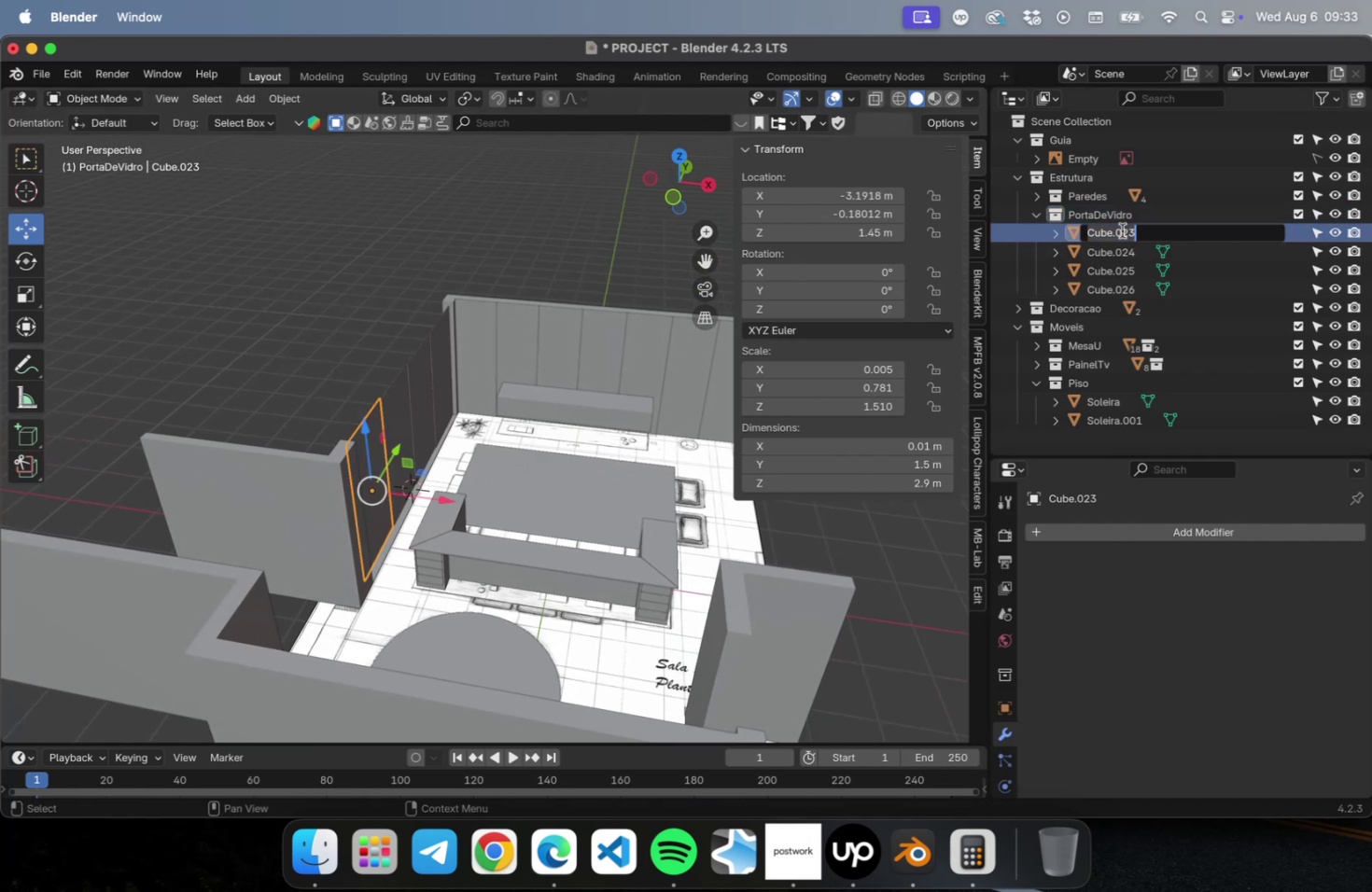 
type(Vidro)
 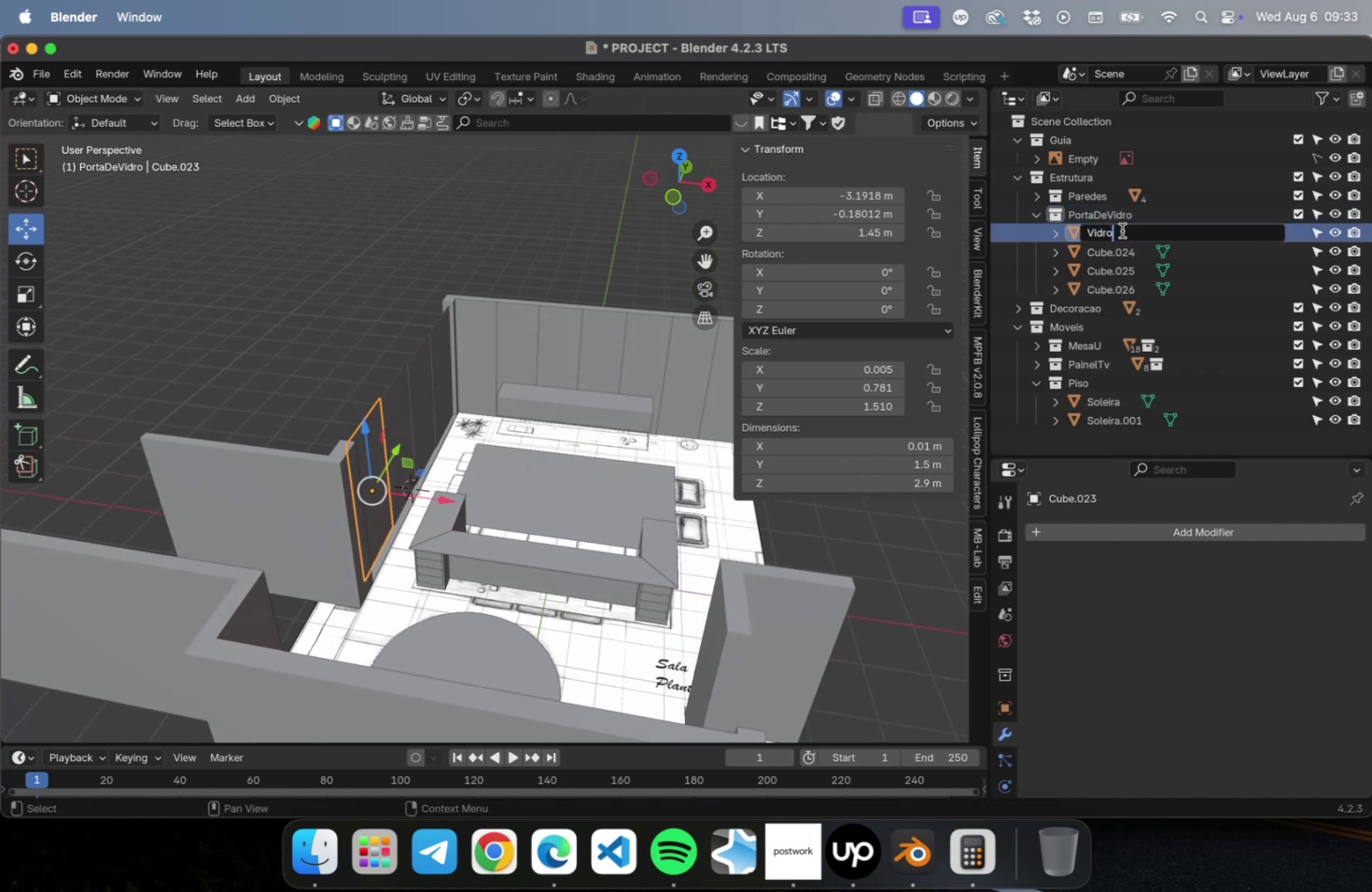 
key(Enter)
 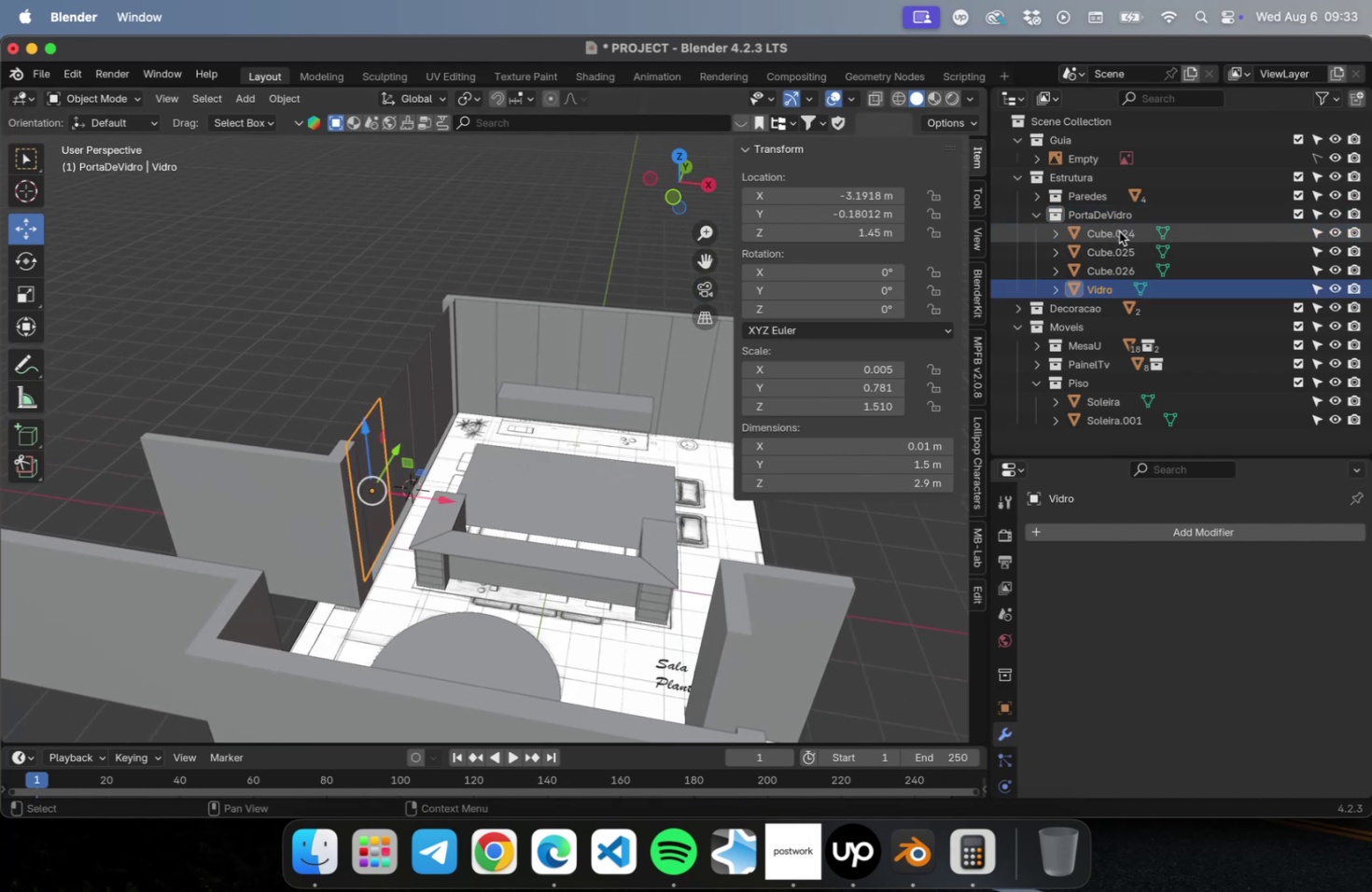 
double_click([1118, 231])
 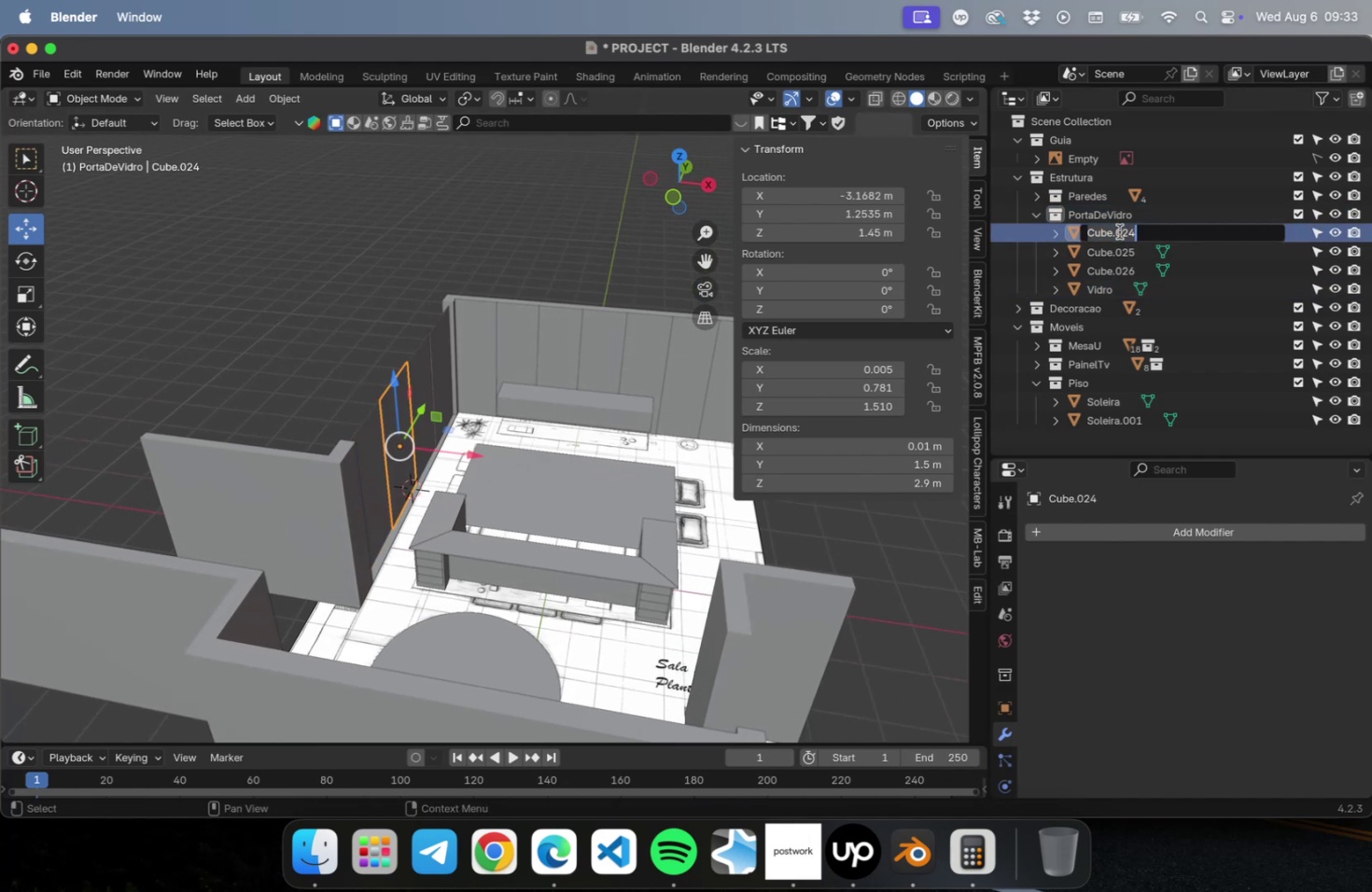 
type(Vidro)
 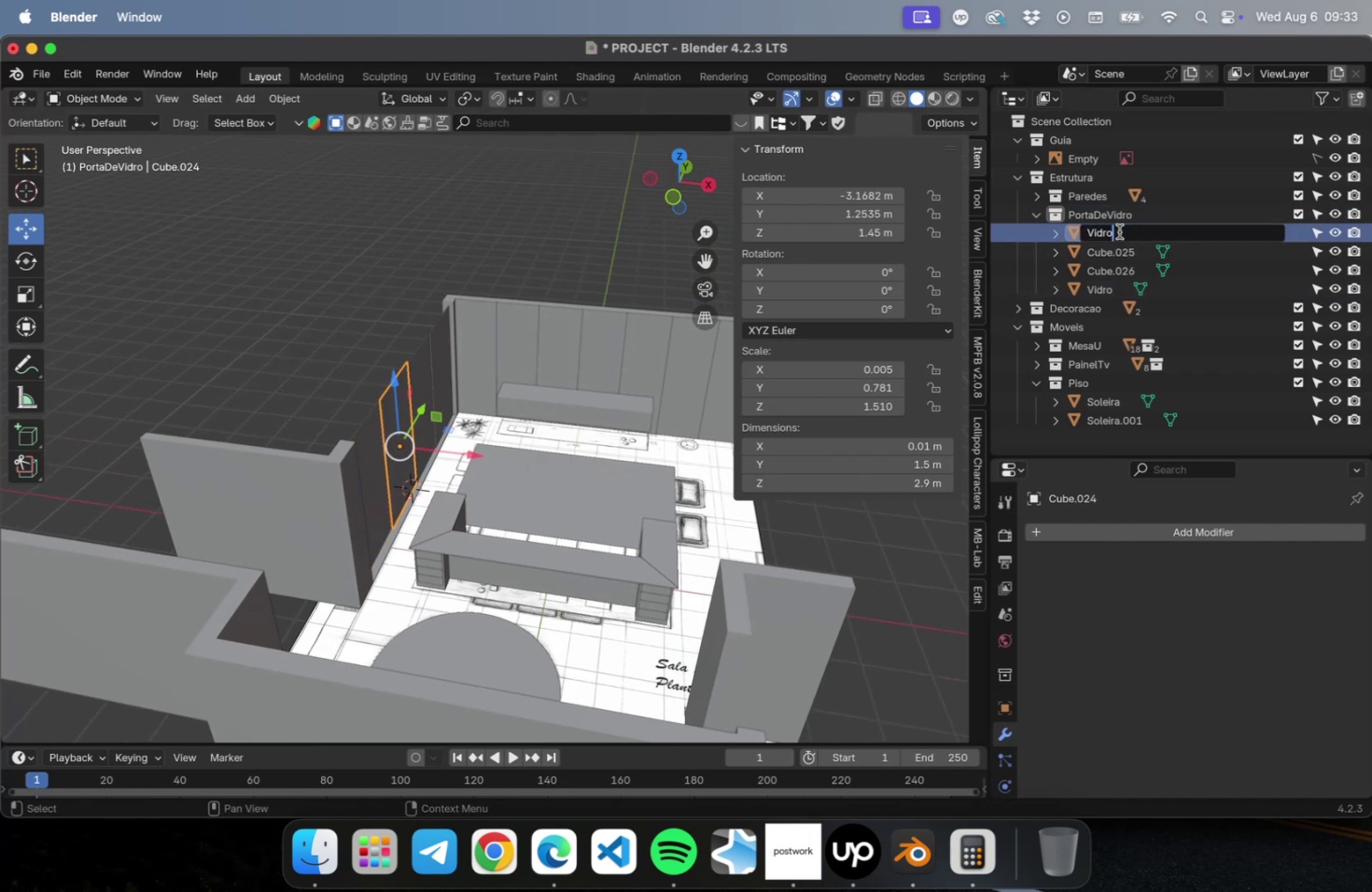 
key(Enter)
 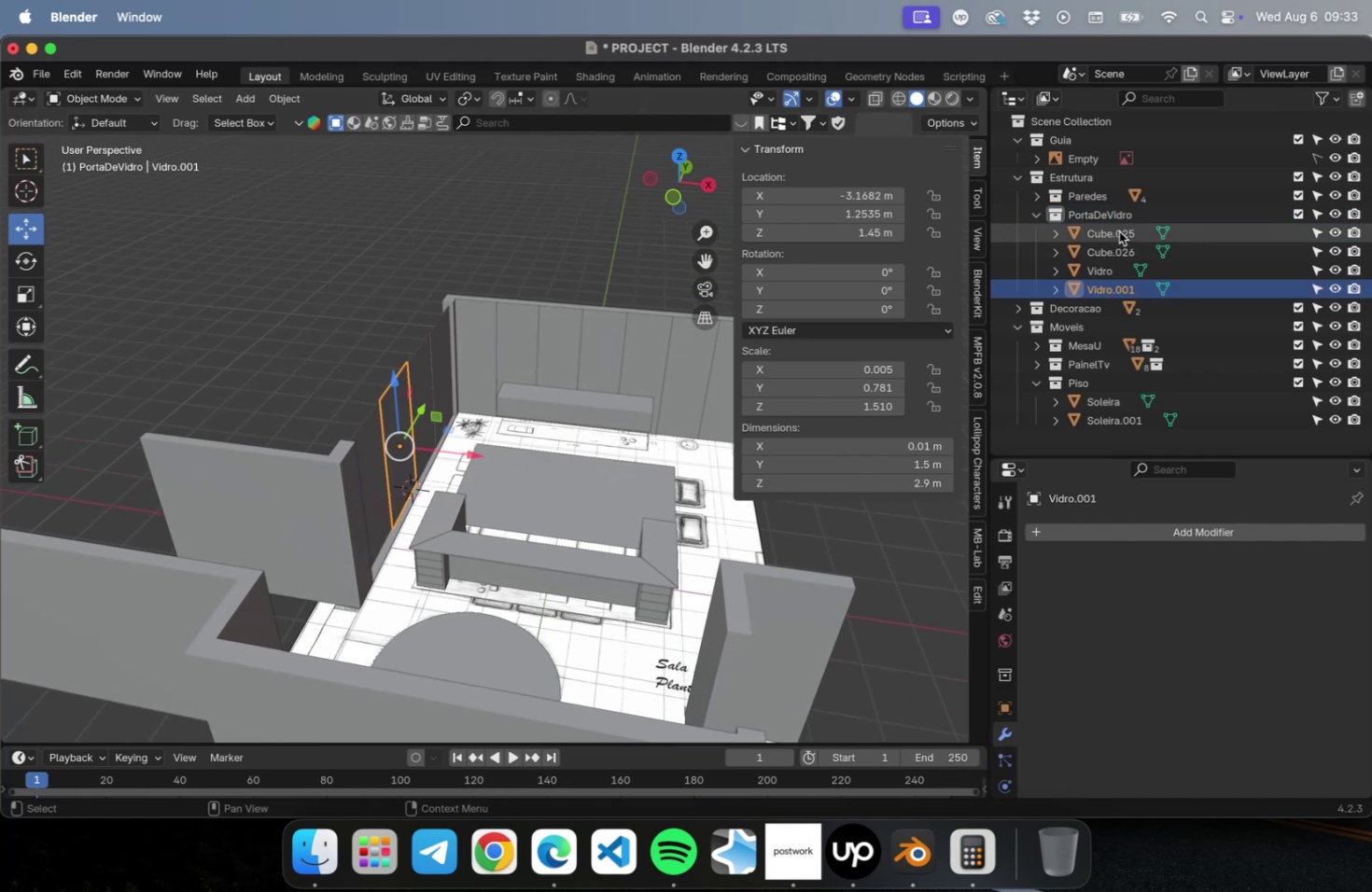 
double_click([1118, 231])
 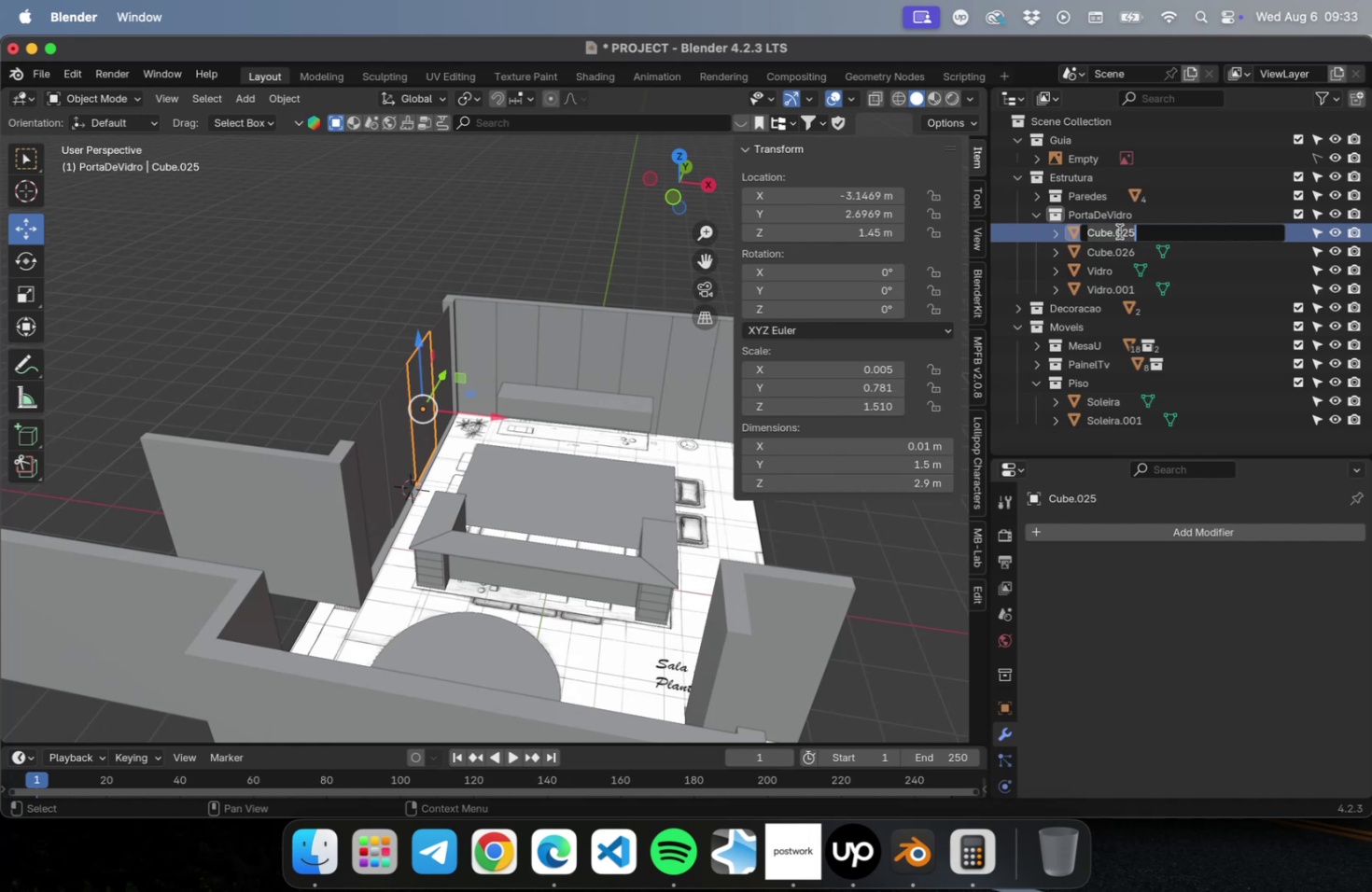 
type(Vidro)
 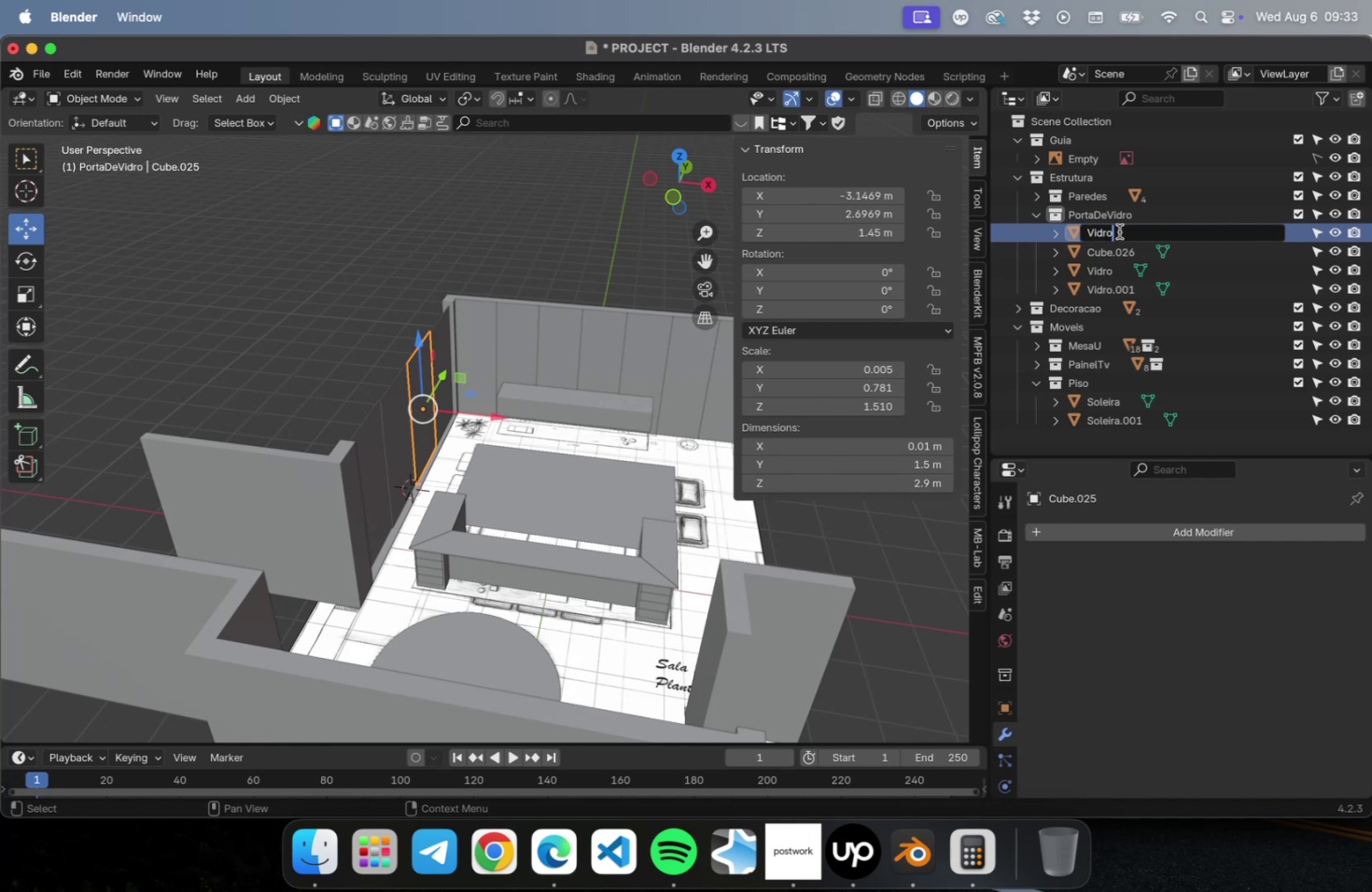 
key(Enter)
 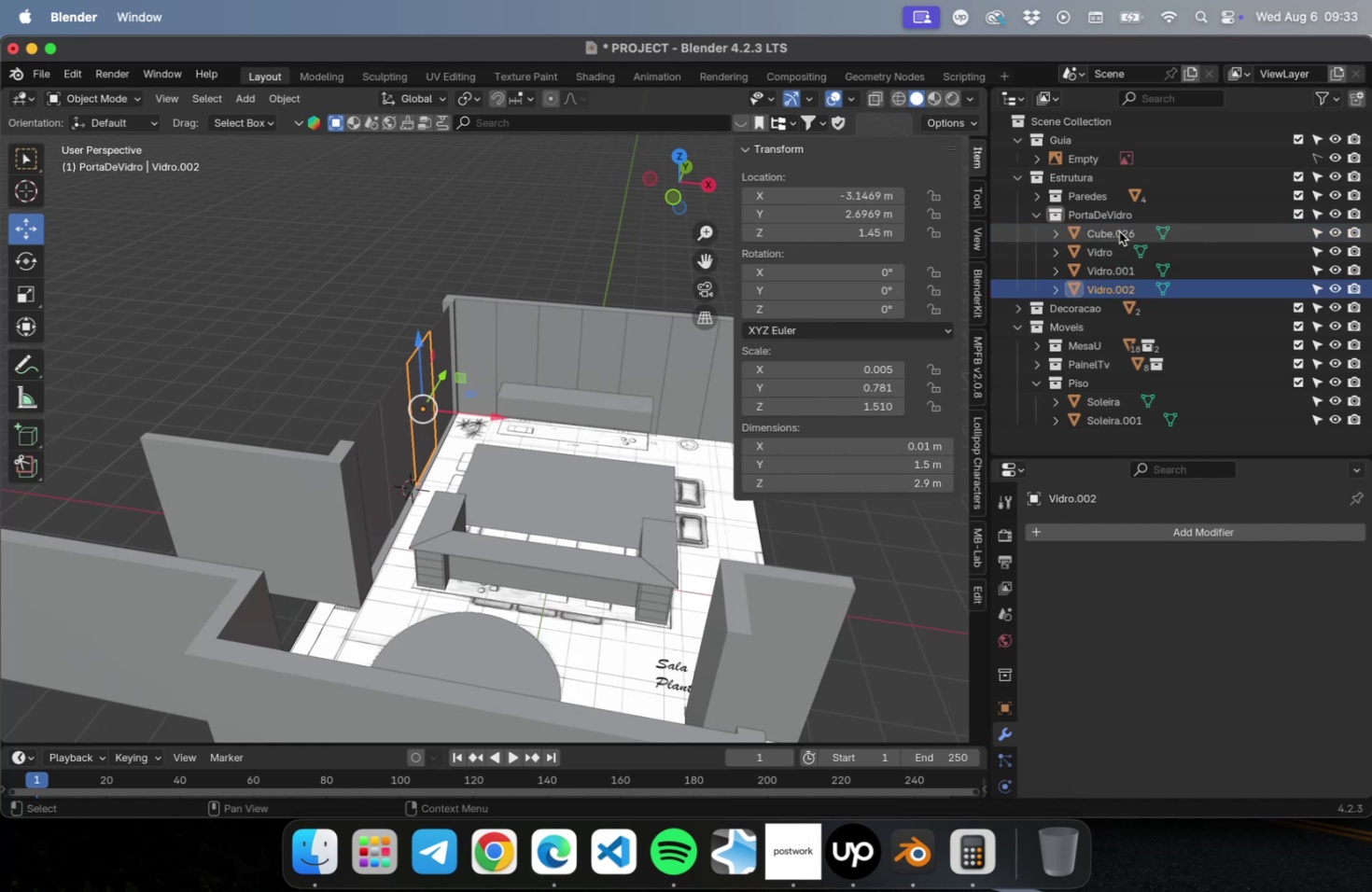 
double_click([1118, 231])
 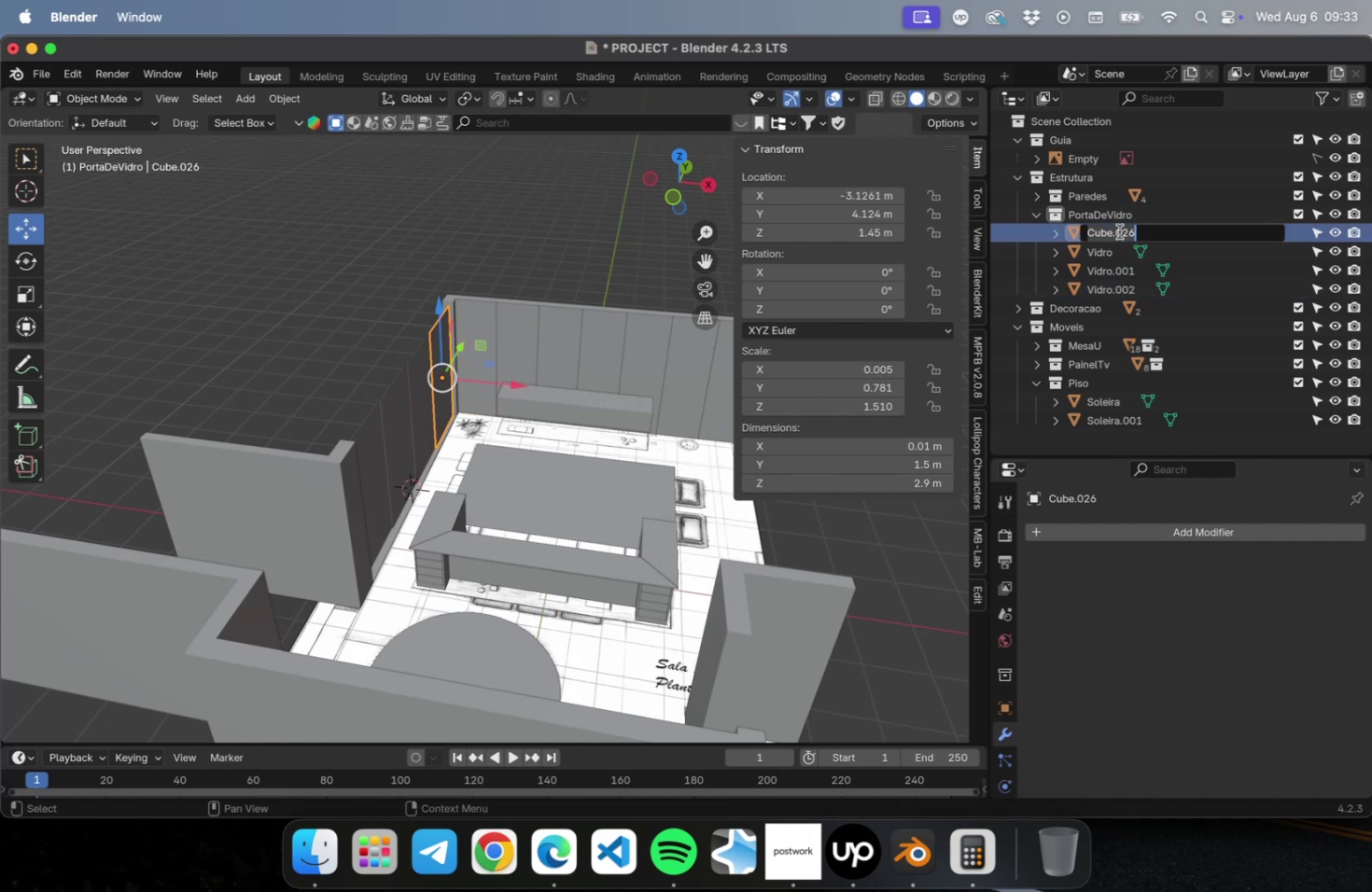 
type(i)
key(Backspace)
type(Vidro)
 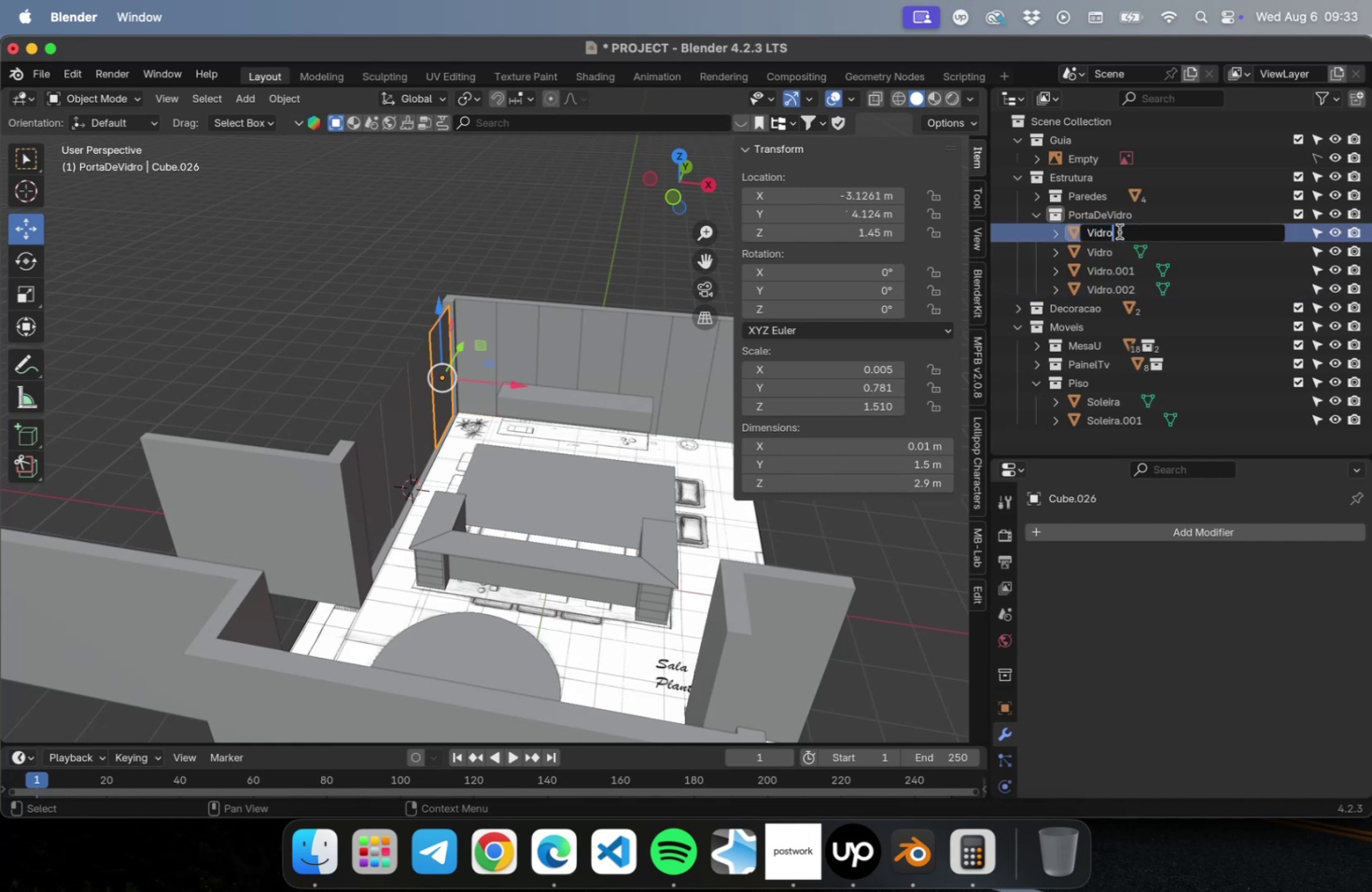 
key(Enter)
 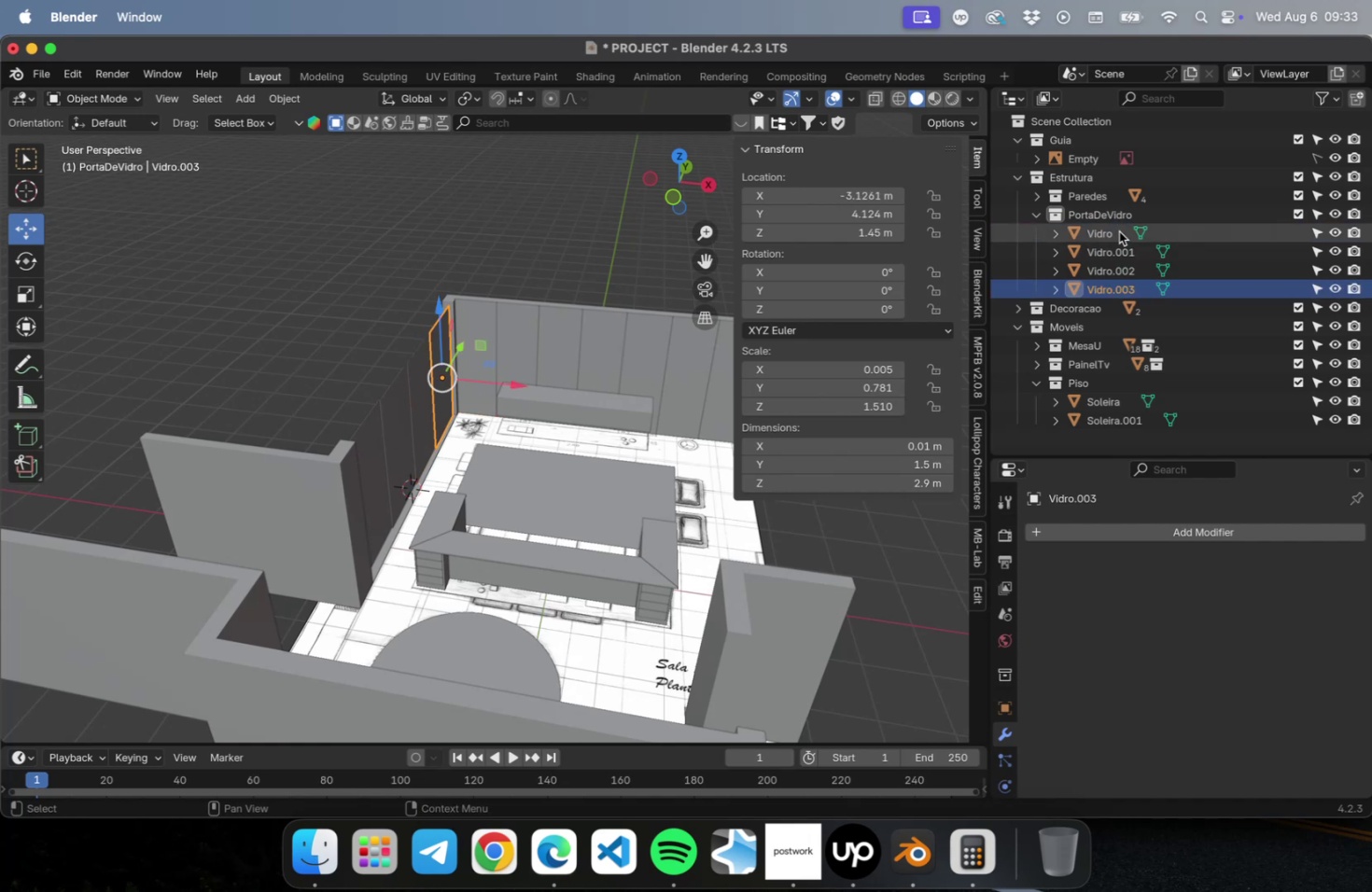 
key(Meta+CommandLeft)
 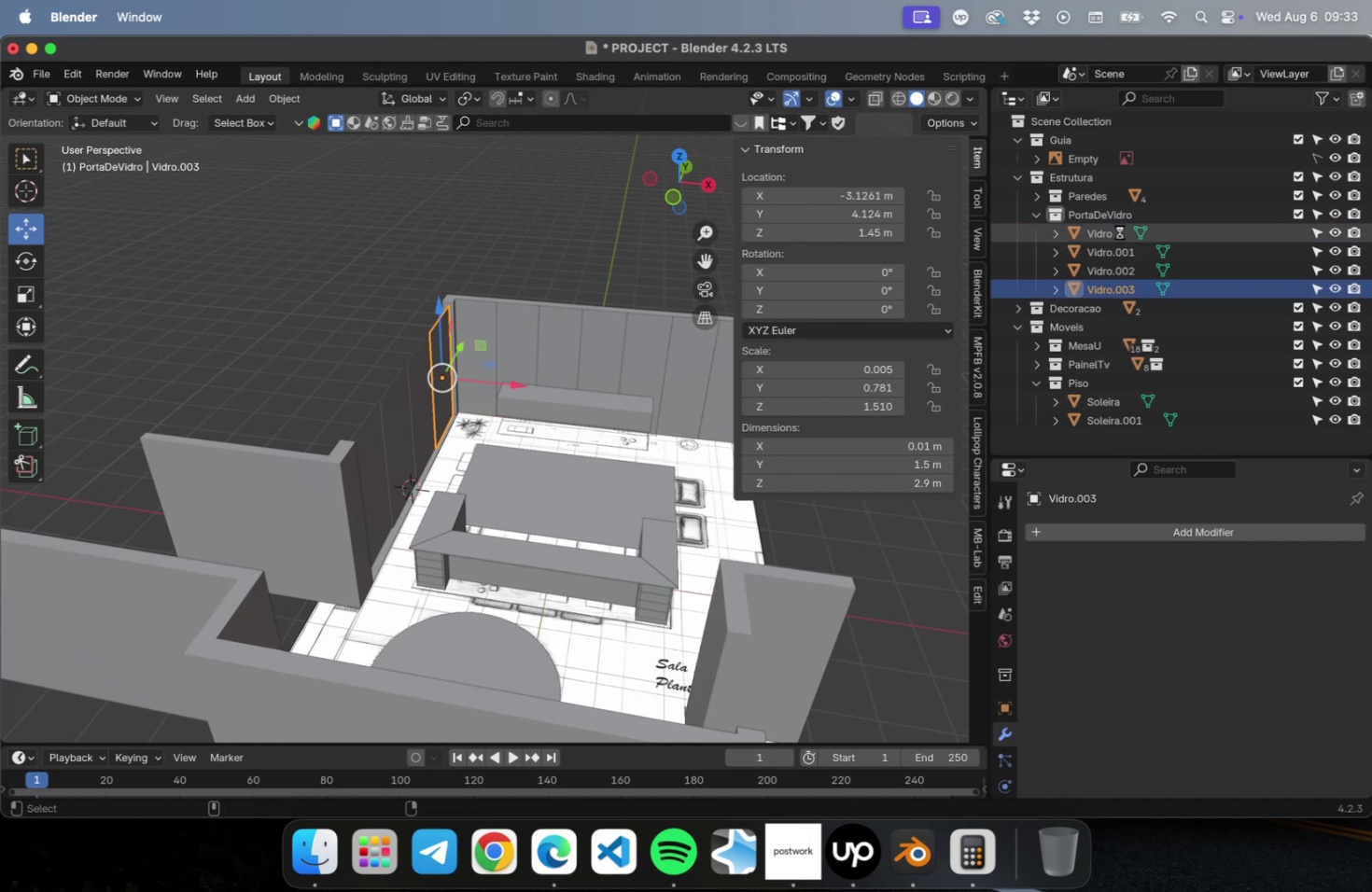 
key(Meta+S)
 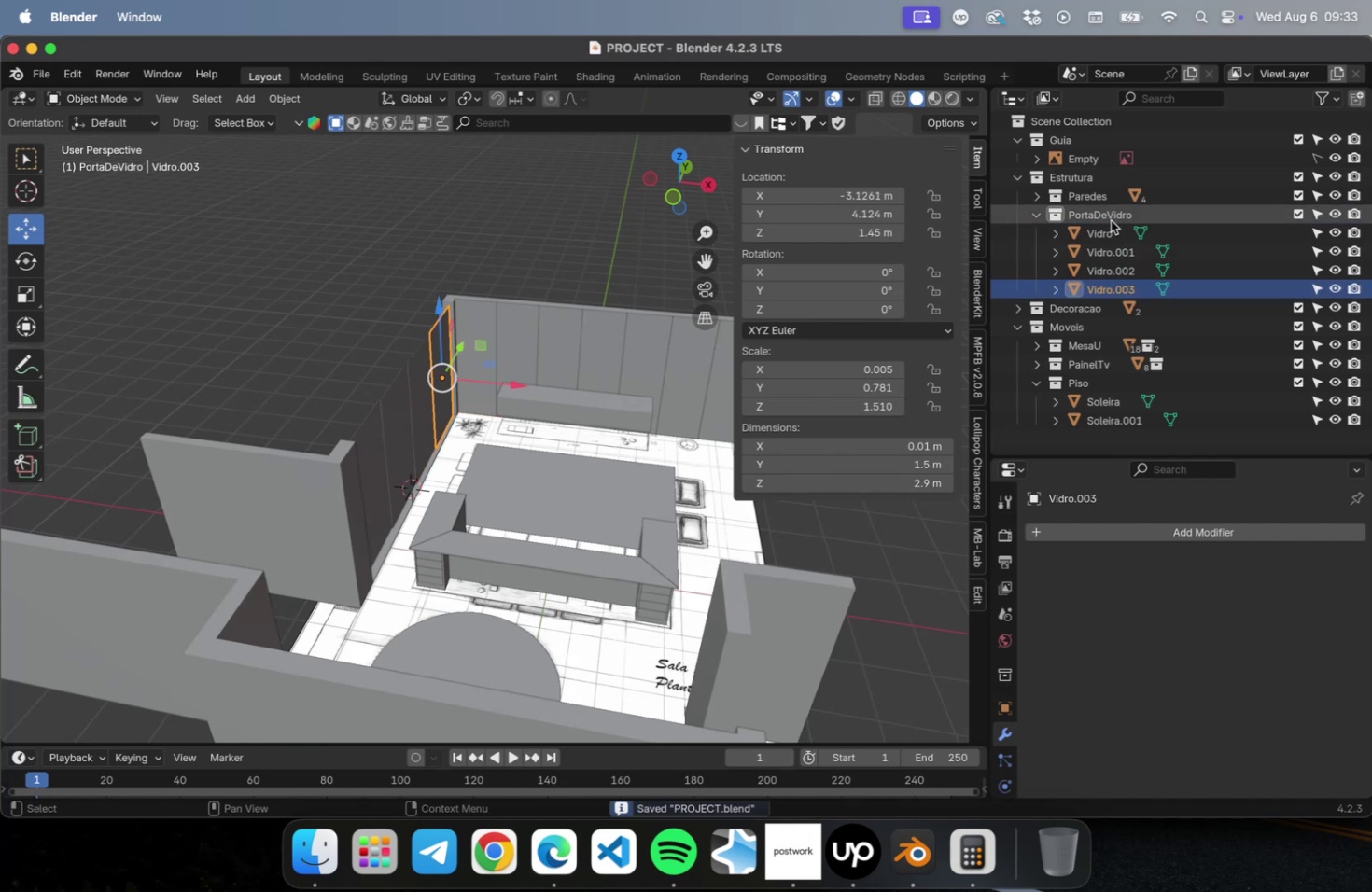 
left_click([1110, 220])
 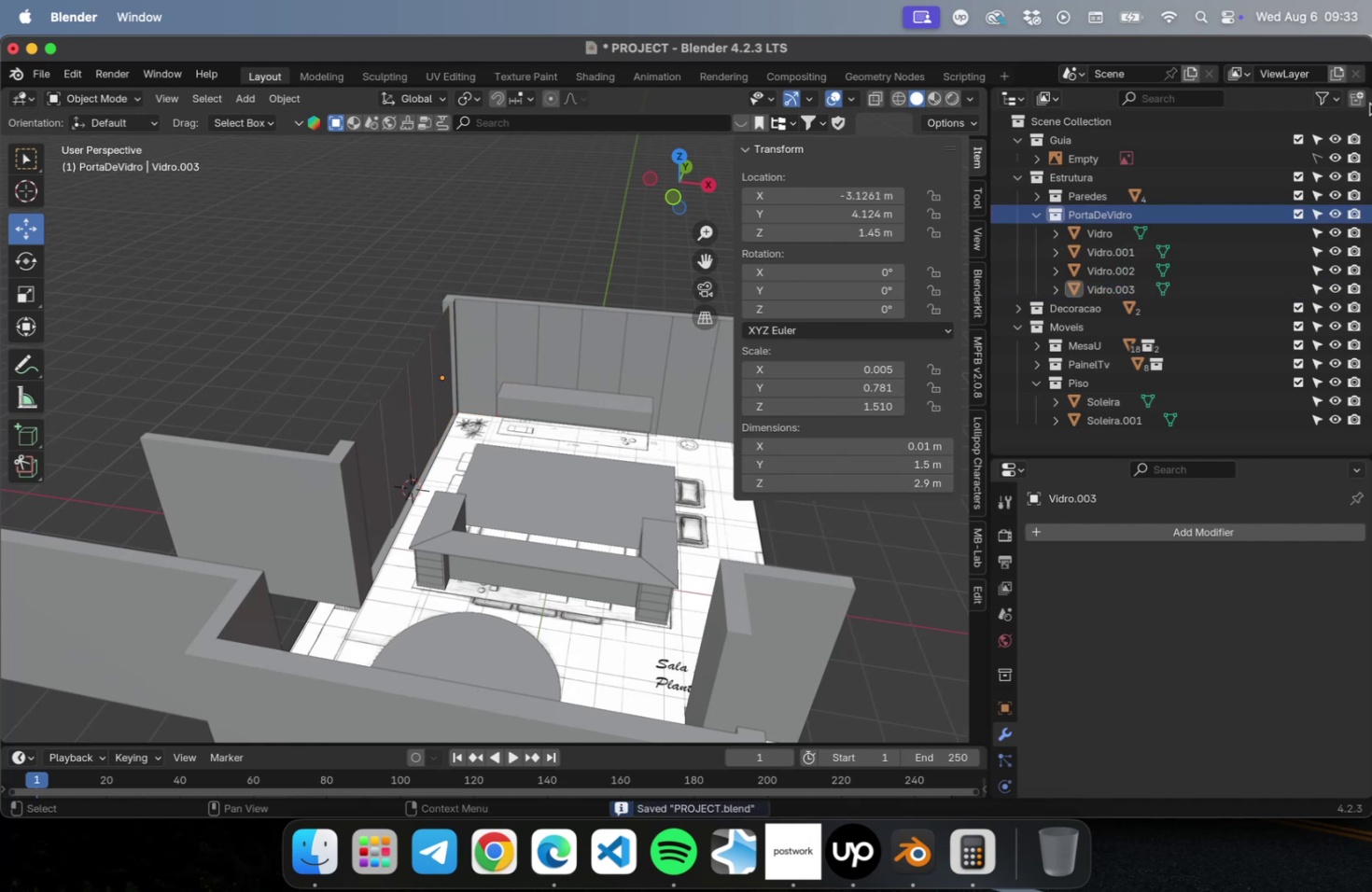 
left_click([1358, 101])
 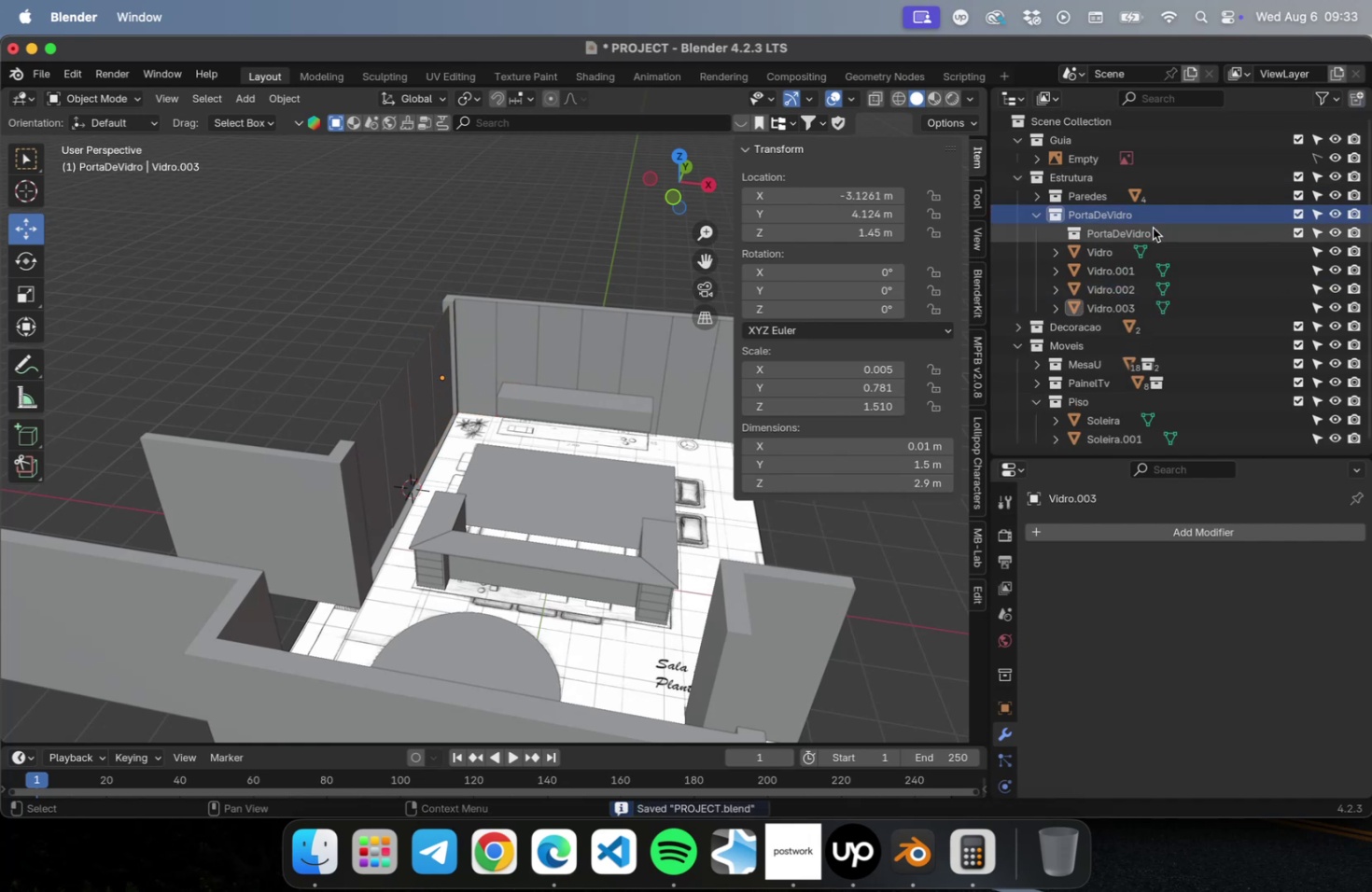 
double_click([1152, 228])
 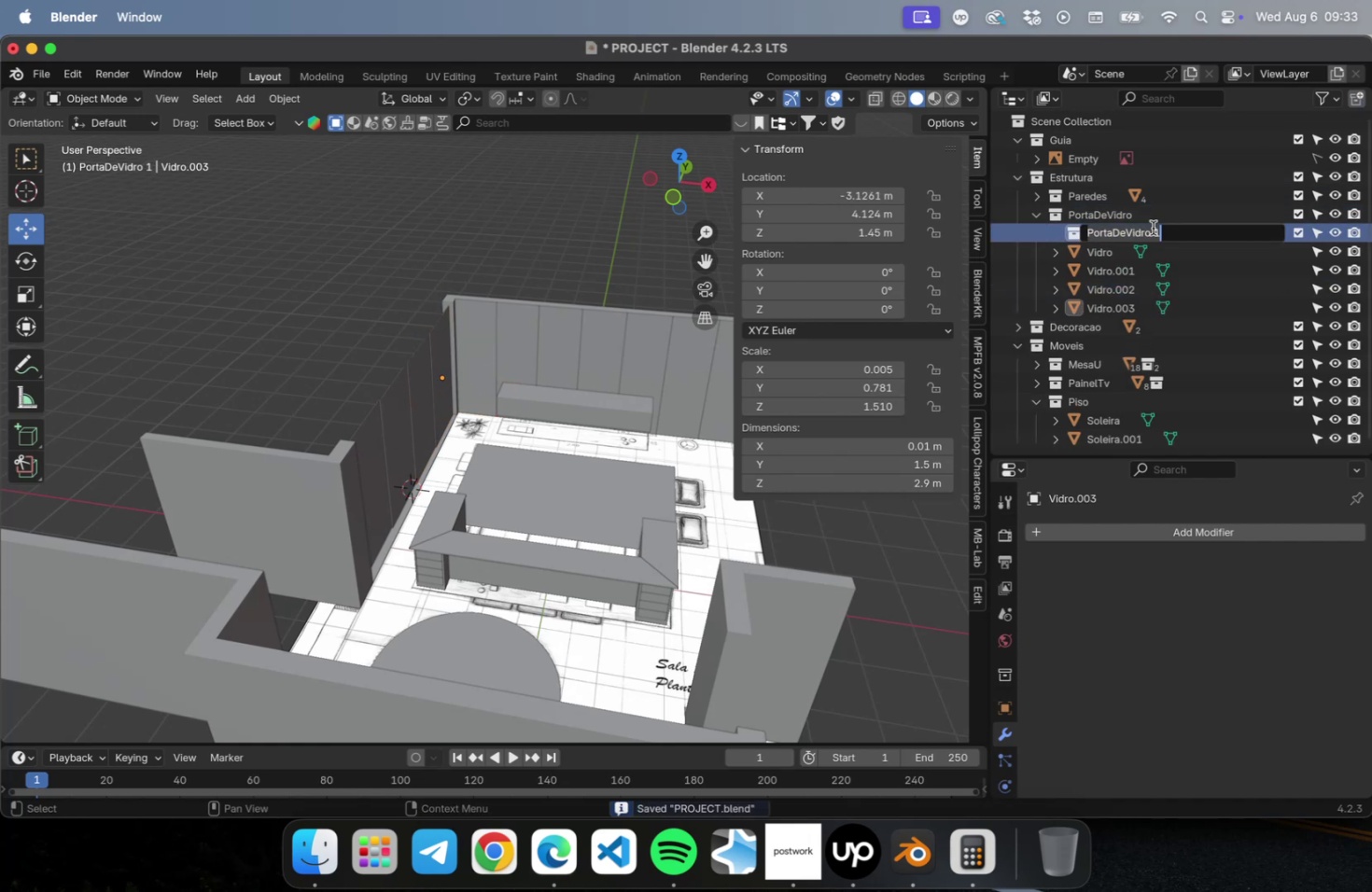 
type(Estrutura)
 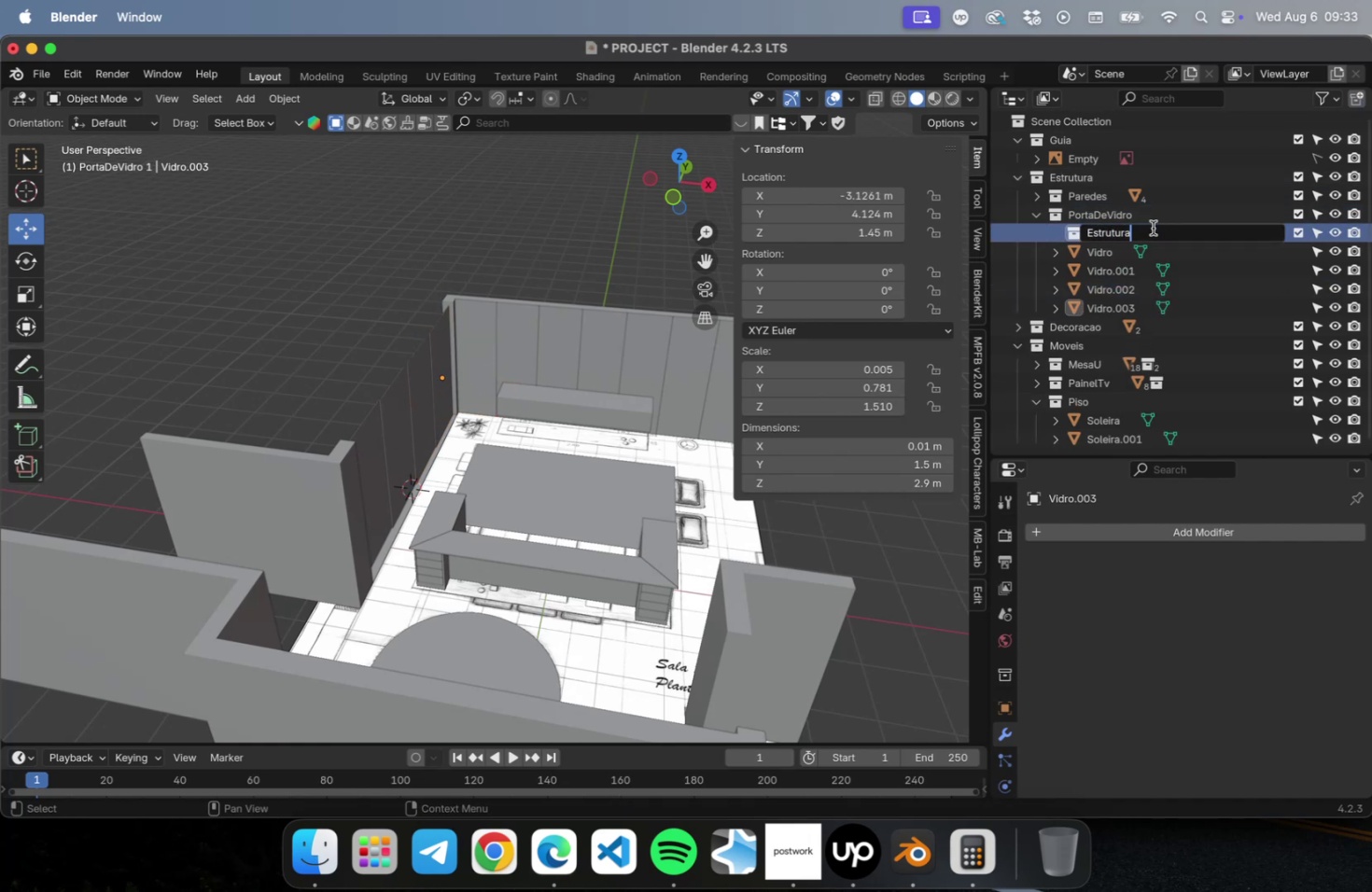 
key(Enter)
 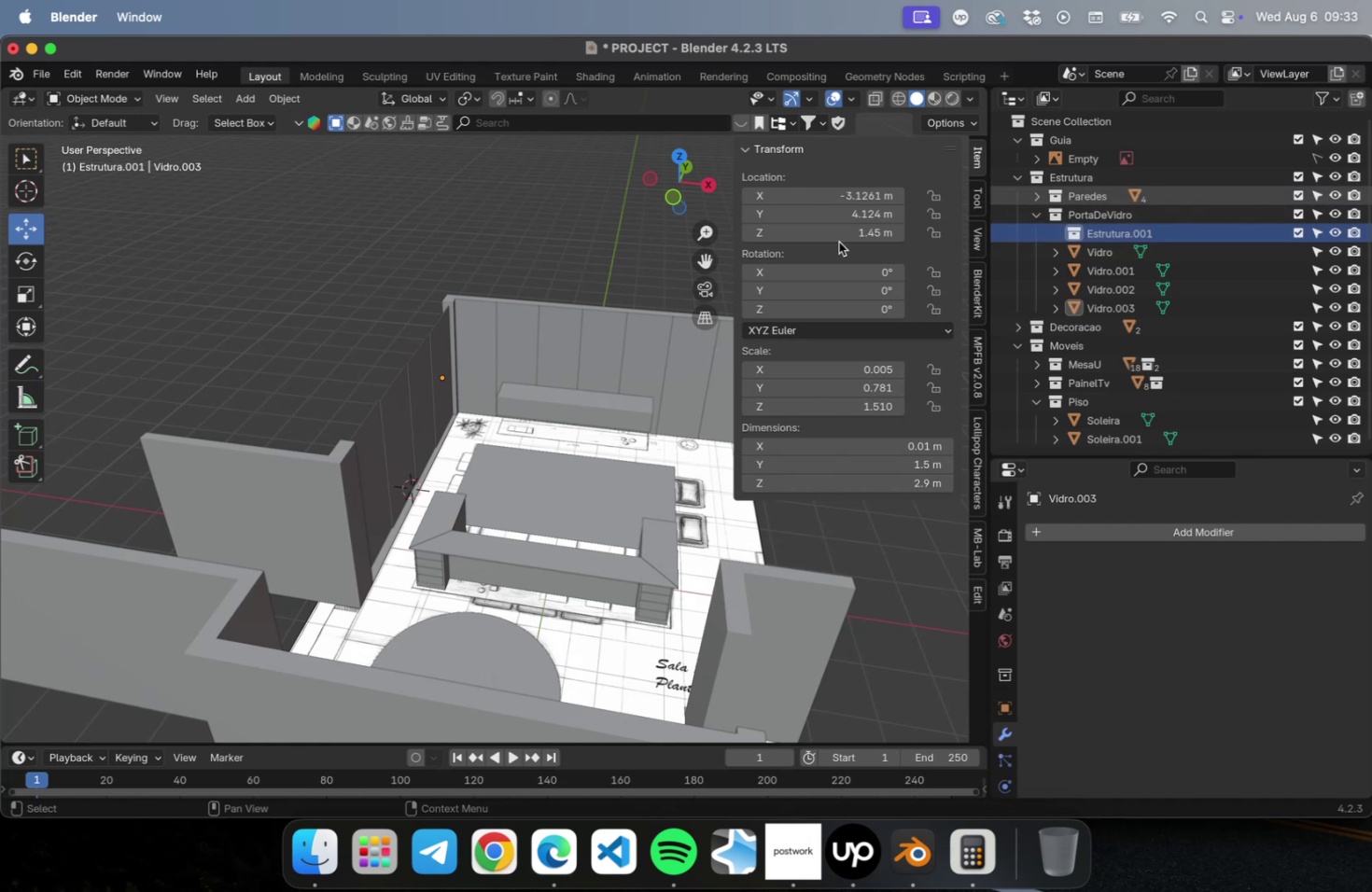 
scroll: coordinate [346, 324], scroll_direction: up, amount: 5.0
 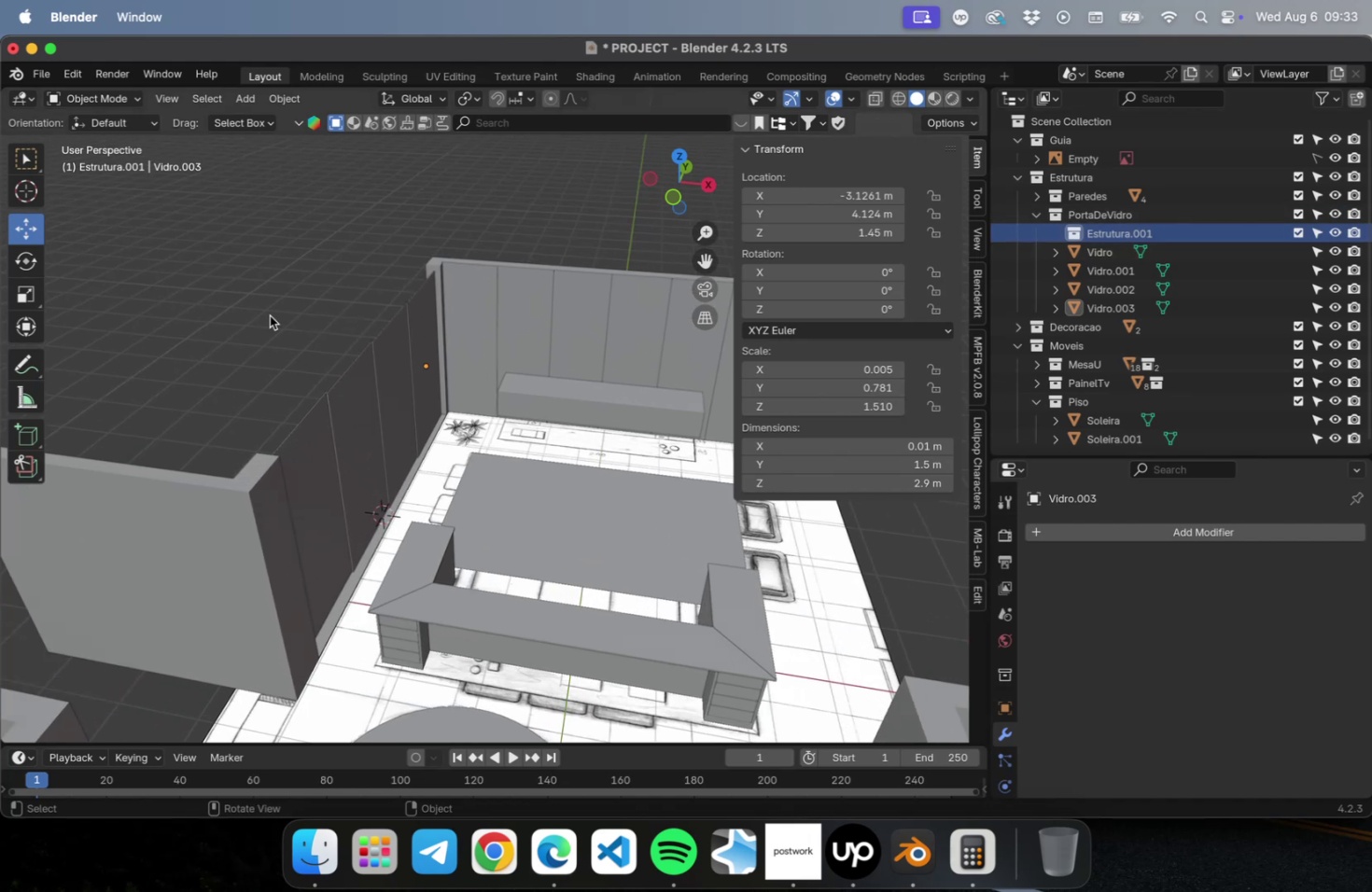 
key(Meta+S)
 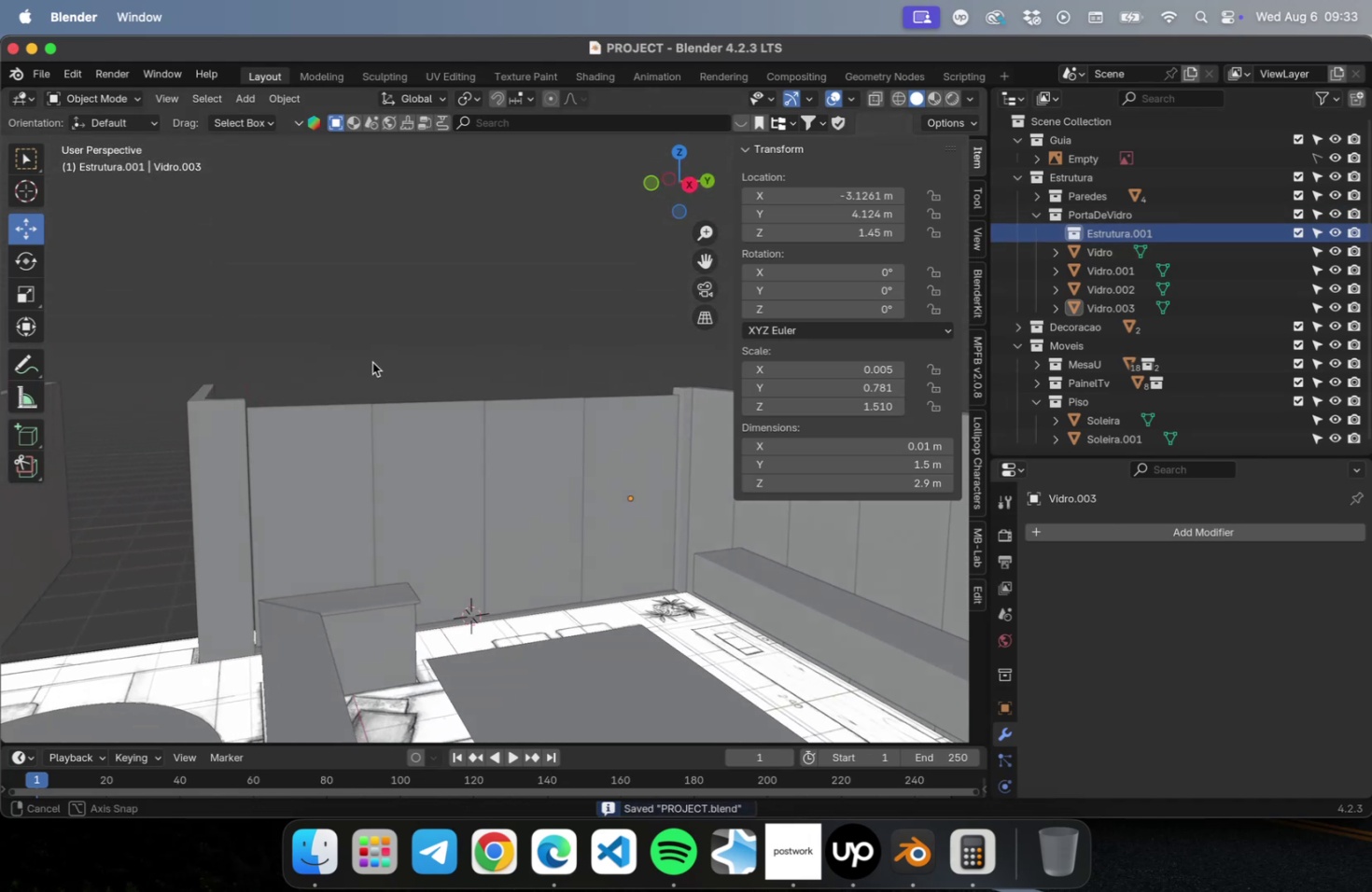 
scroll: coordinate [363, 352], scroll_direction: down, amount: 1.0
 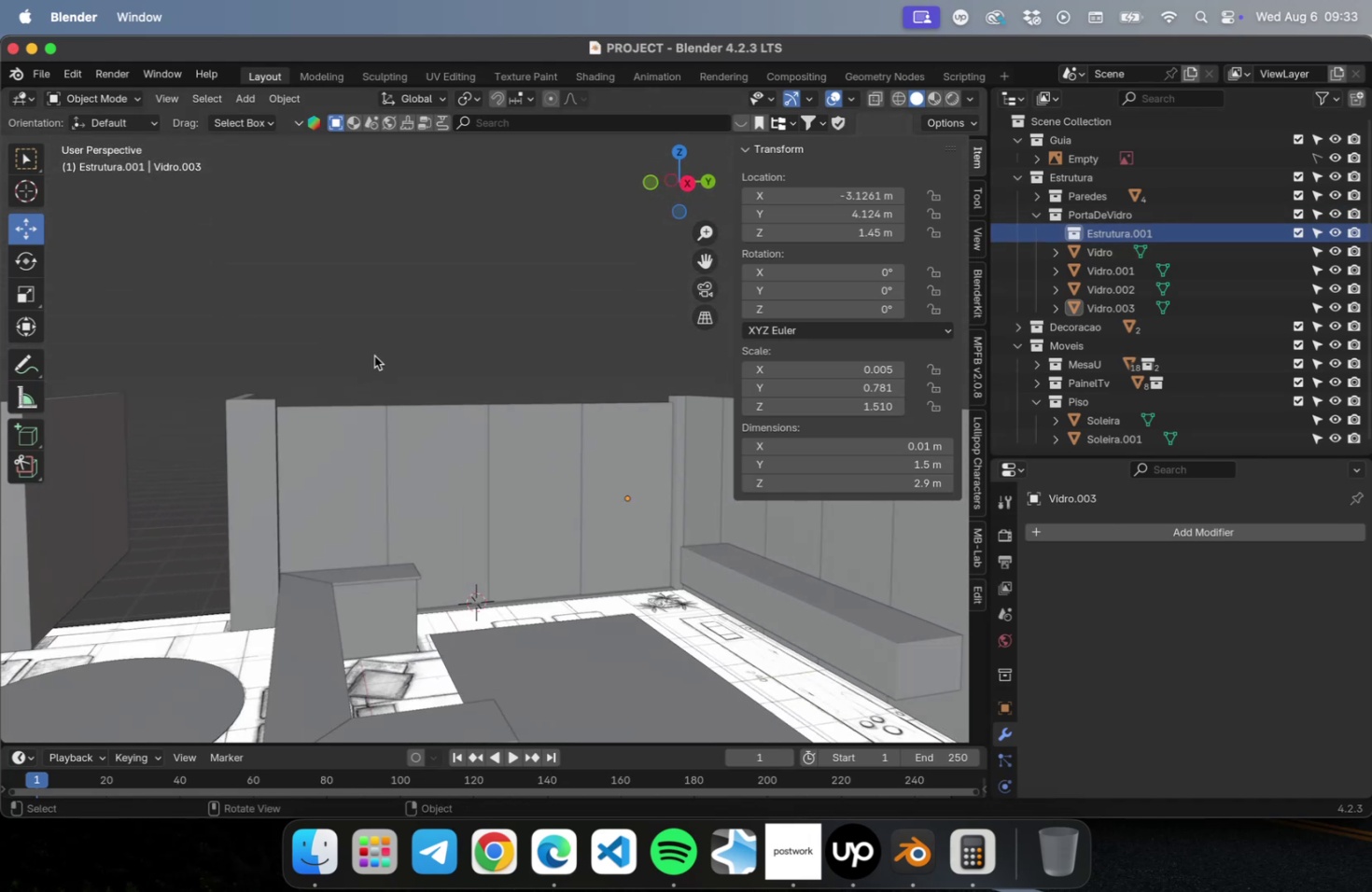 
key(Meta+CommandLeft)
 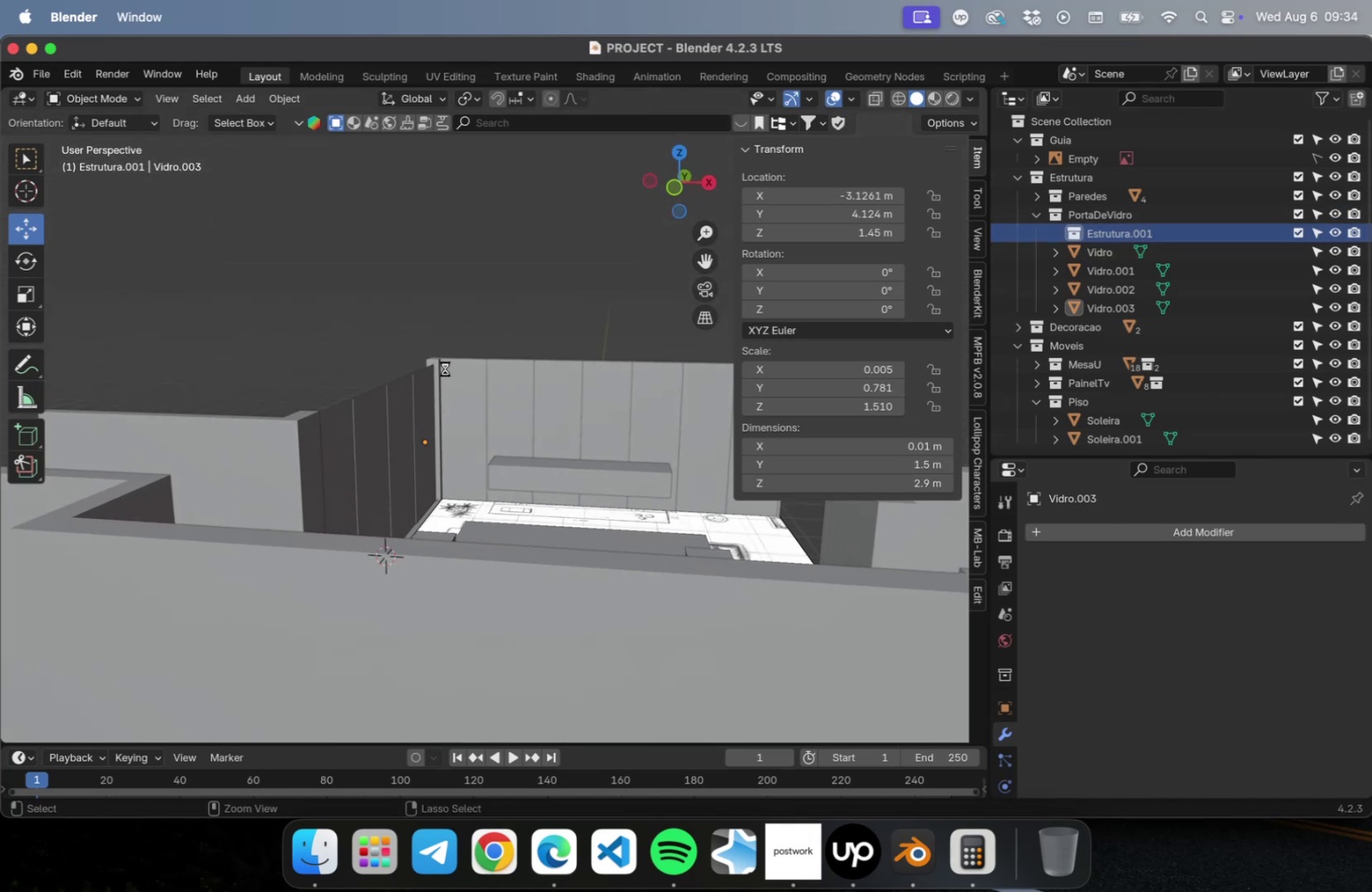 
key(Meta+S)
 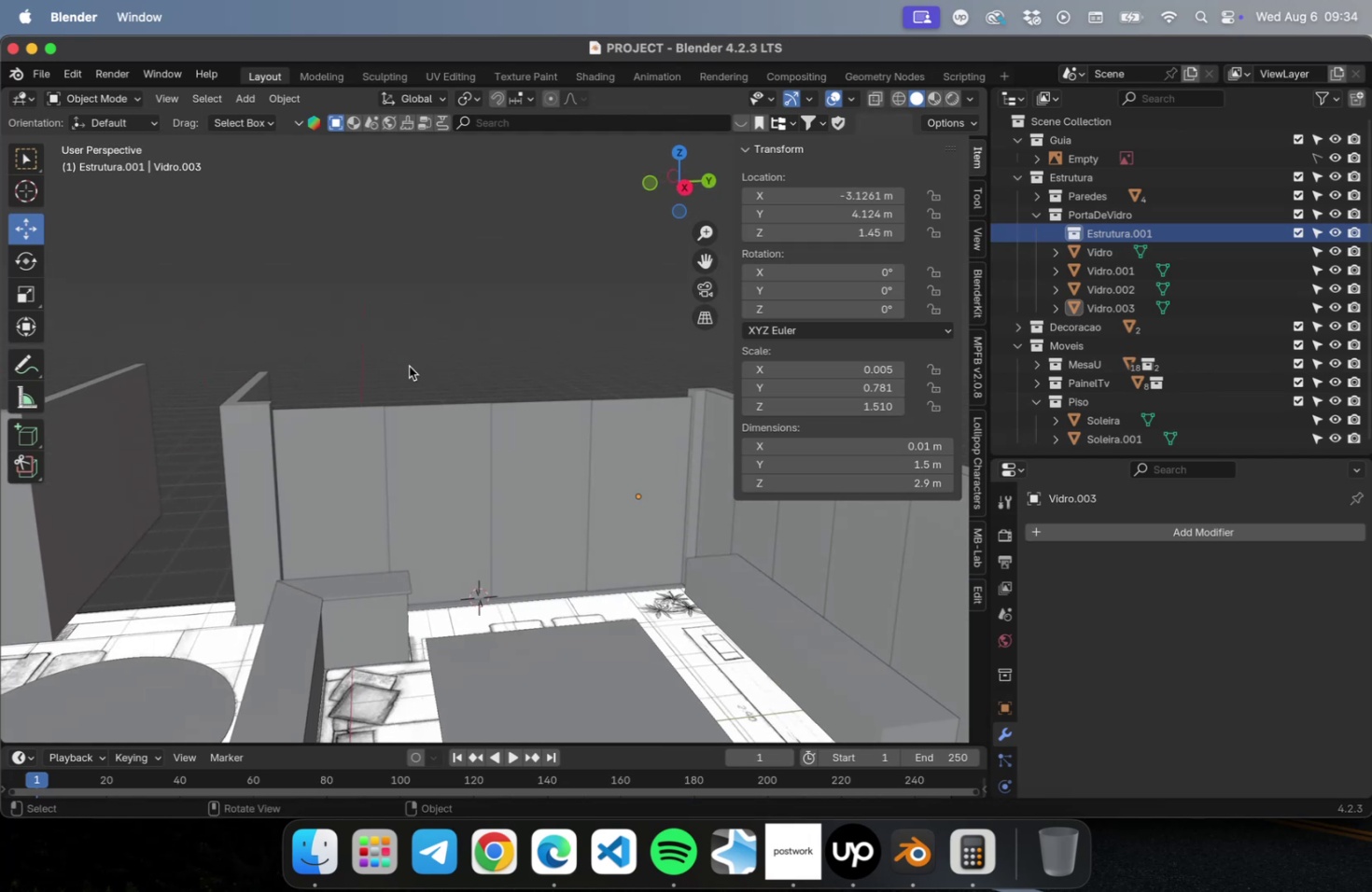 
wait(12.84)
 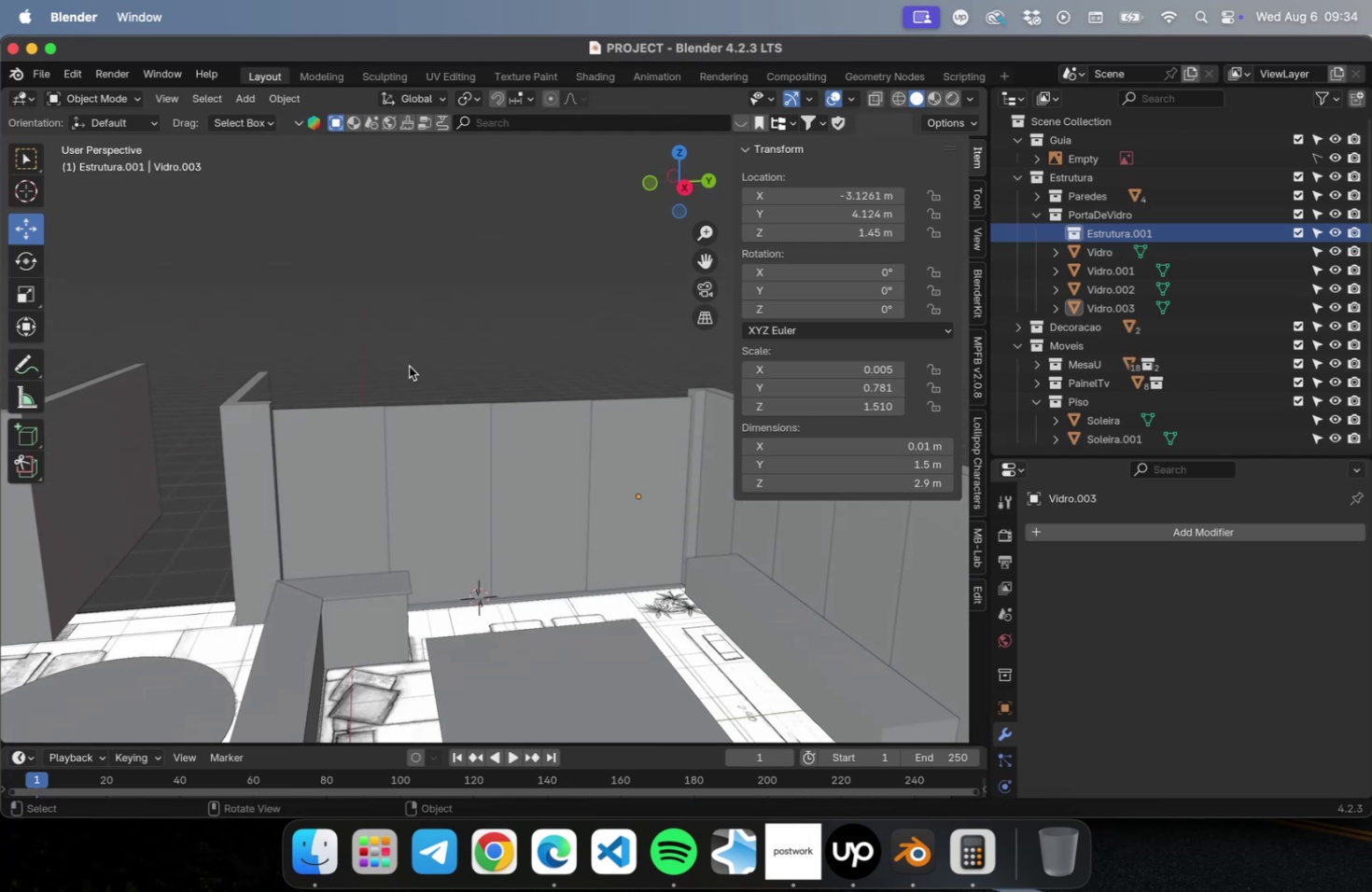 
left_click([238, 443])
 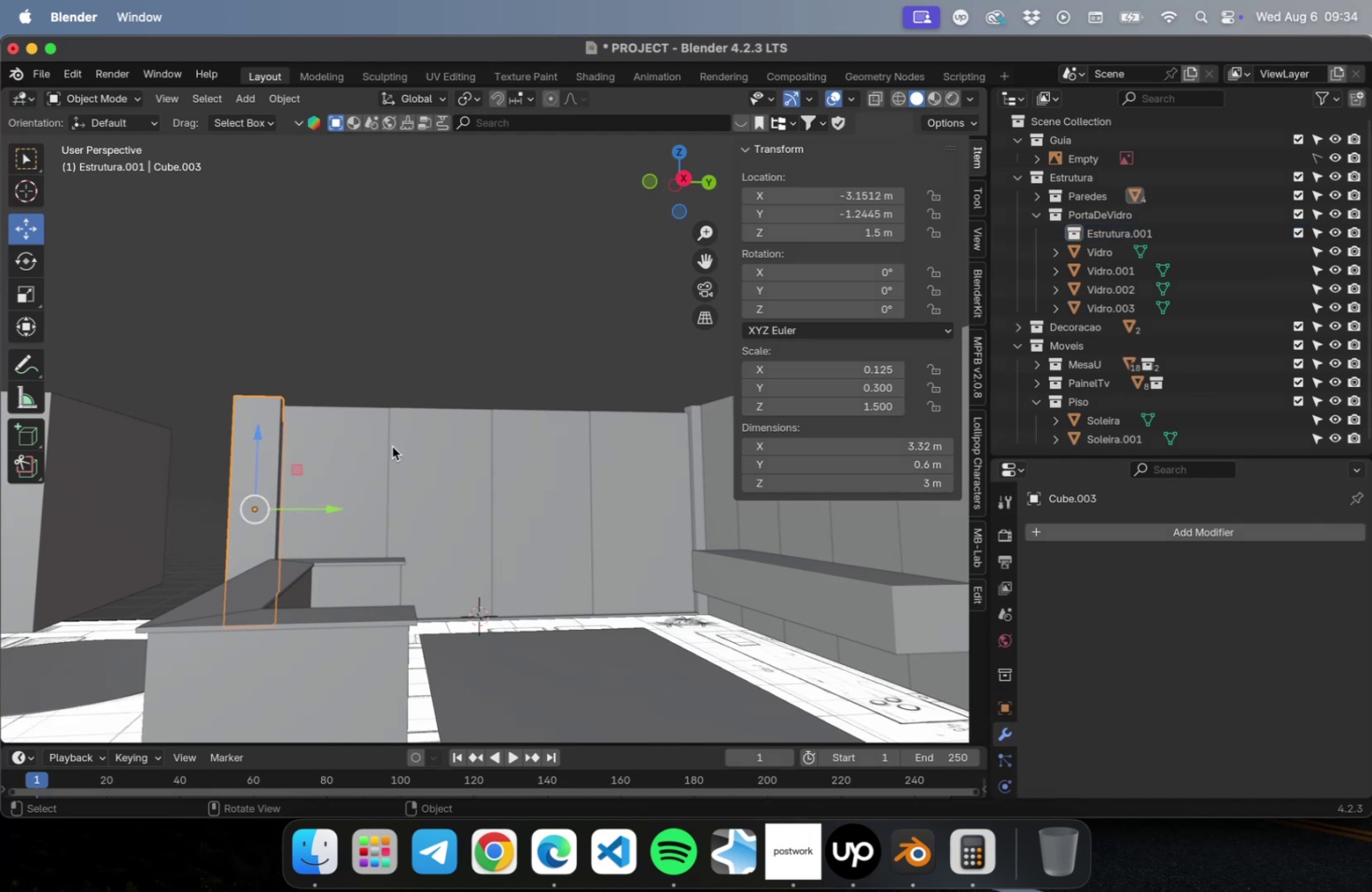 
left_click([361, 444])
 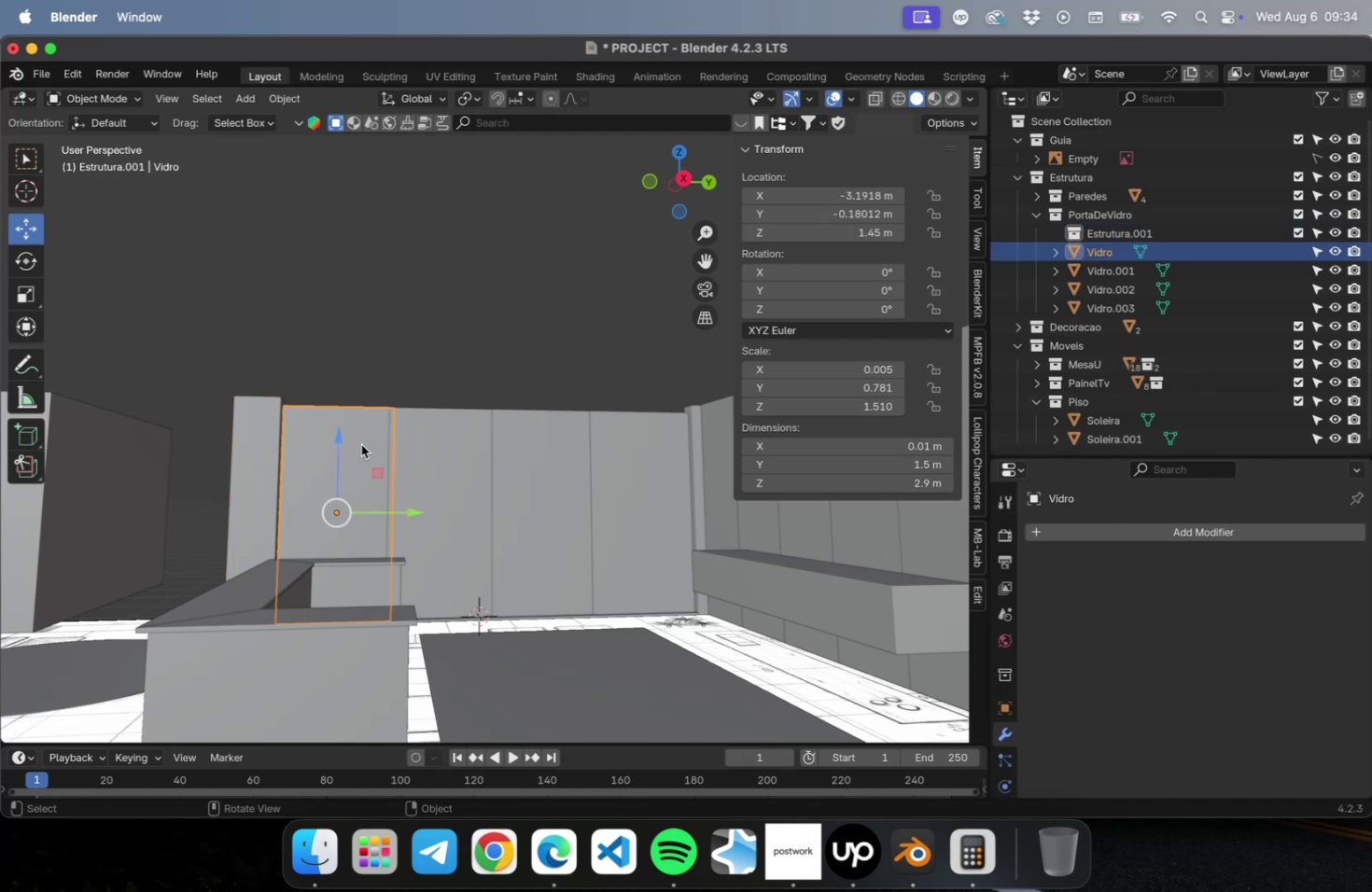 
key(NumLock)
 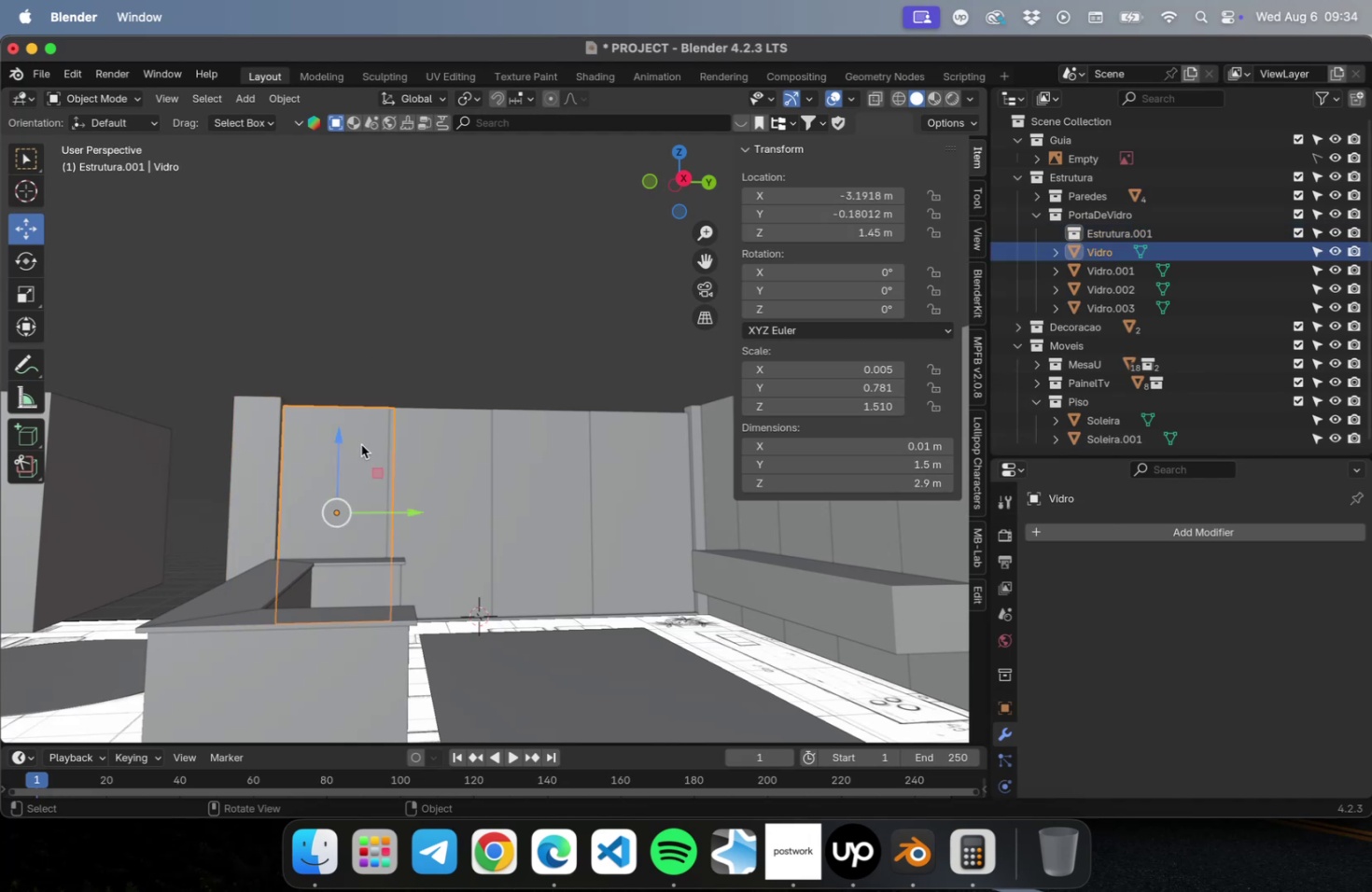 
key(Numpad7)
 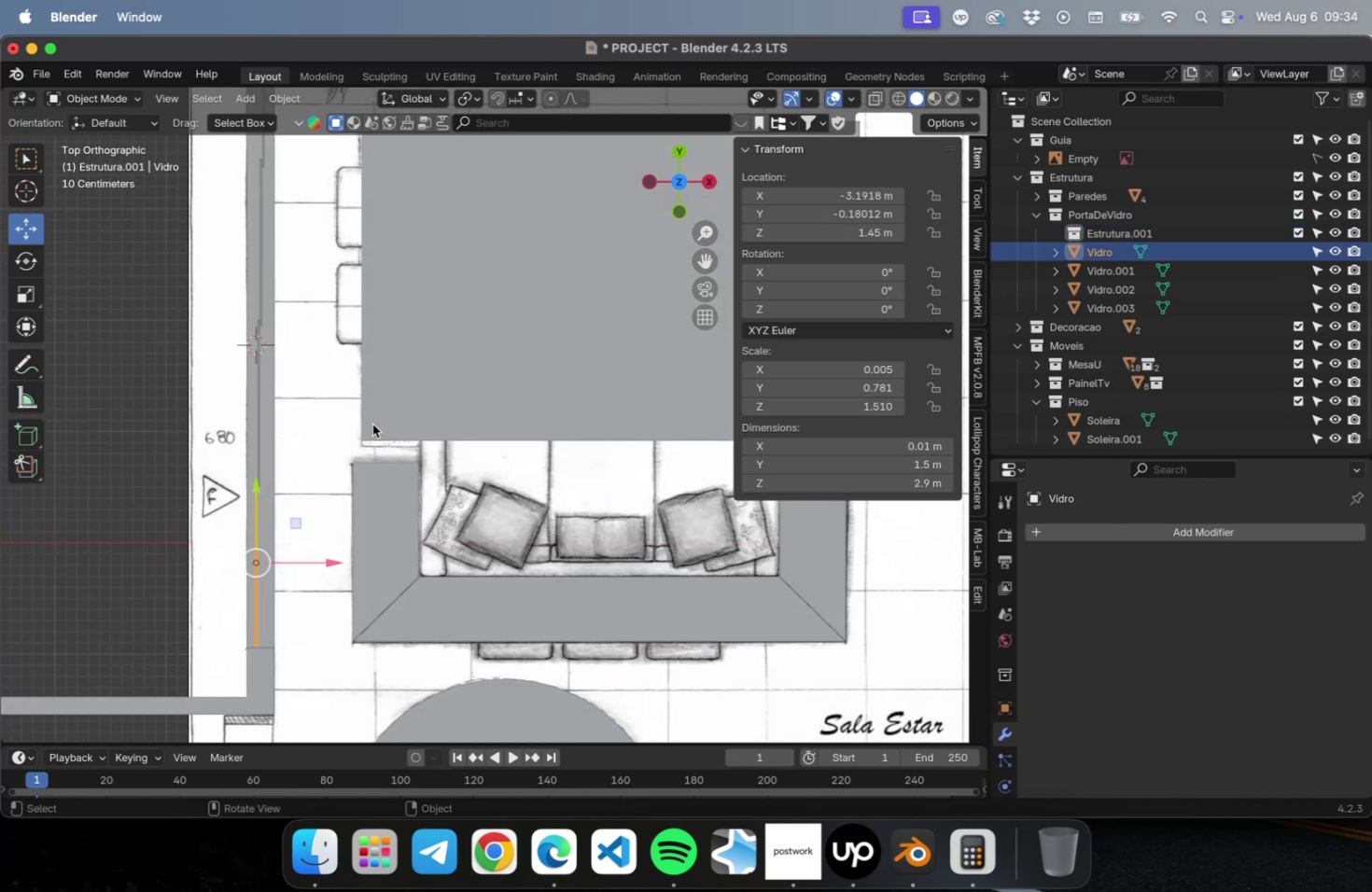 
scroll: coordinate [370, 424], scroll_direction: up, amount: 10.0
 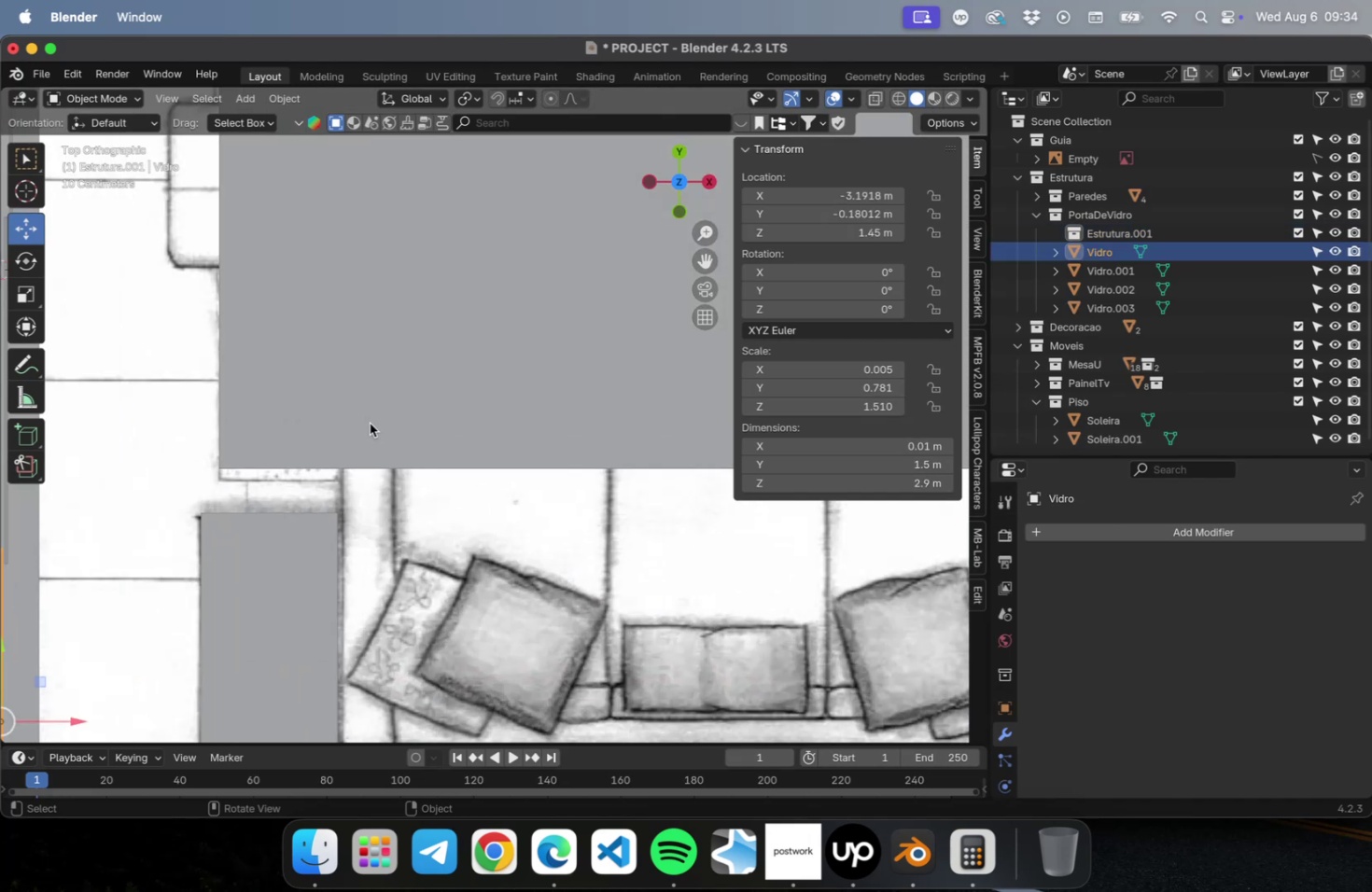 
hold_key(key=ShiftLeft, duration=0.51)
 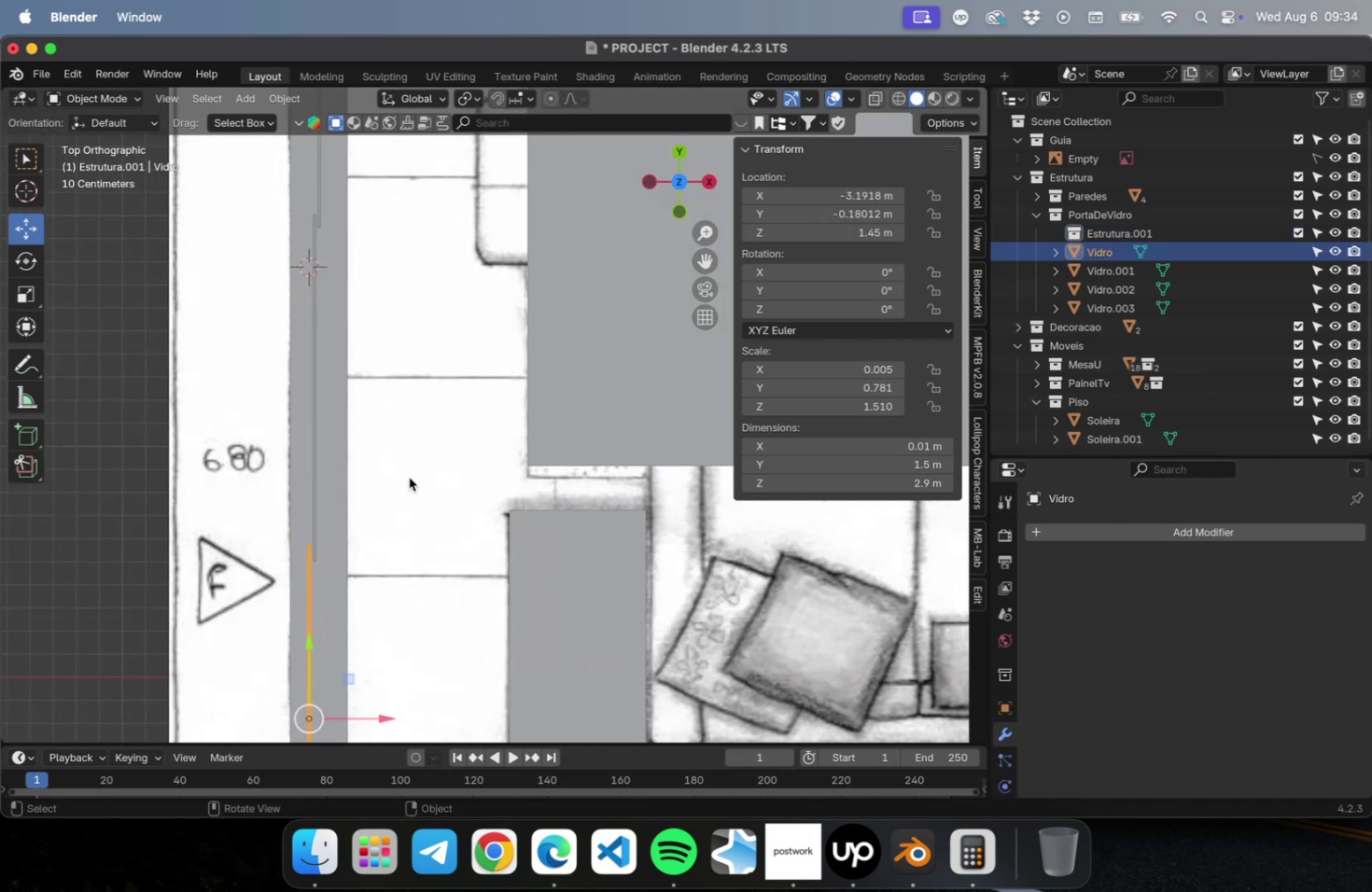 
scroll: coordinate [408, 479], scroll_direction: down, amount: 2.0
 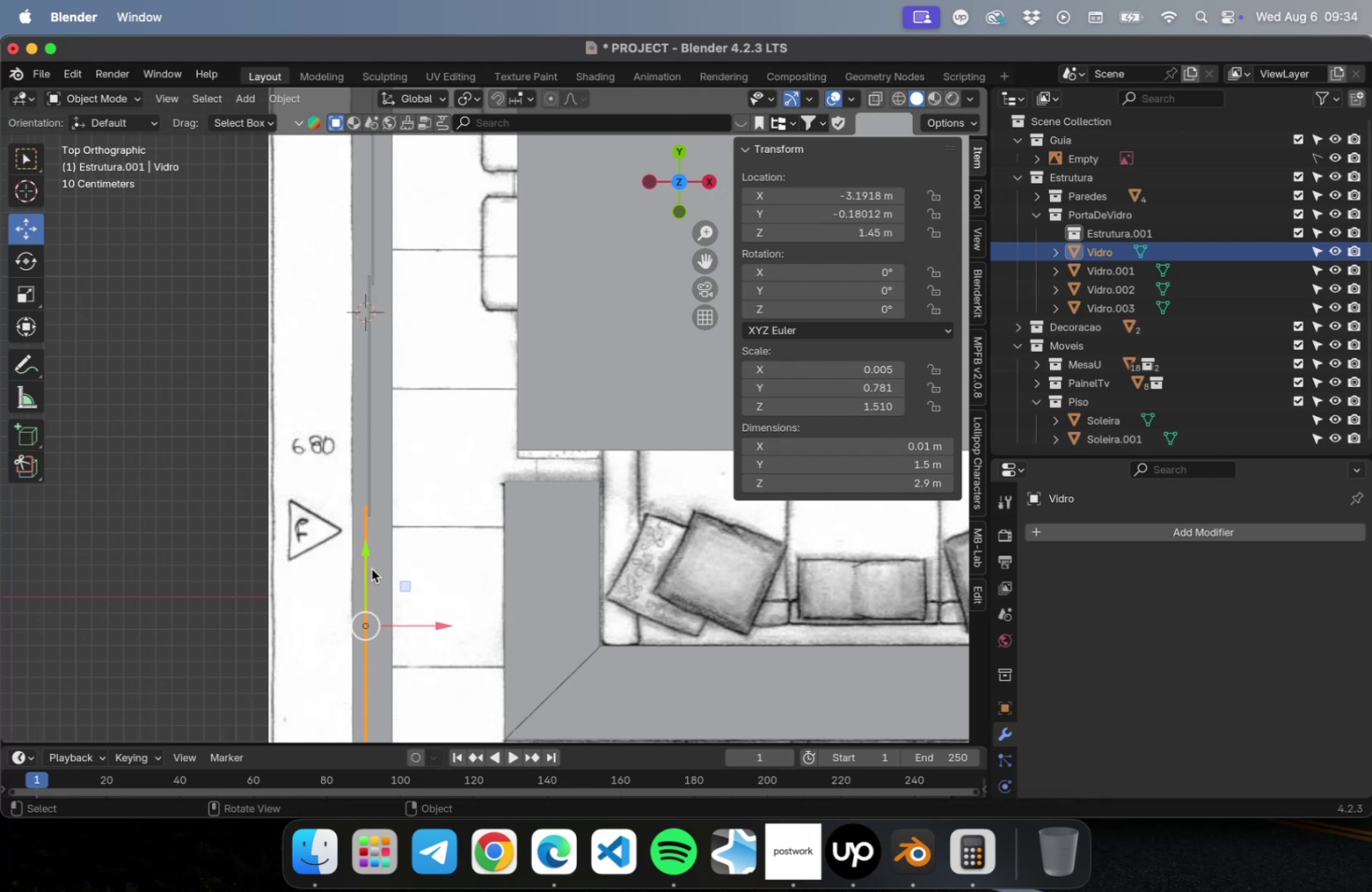 
key(Meta+D)
 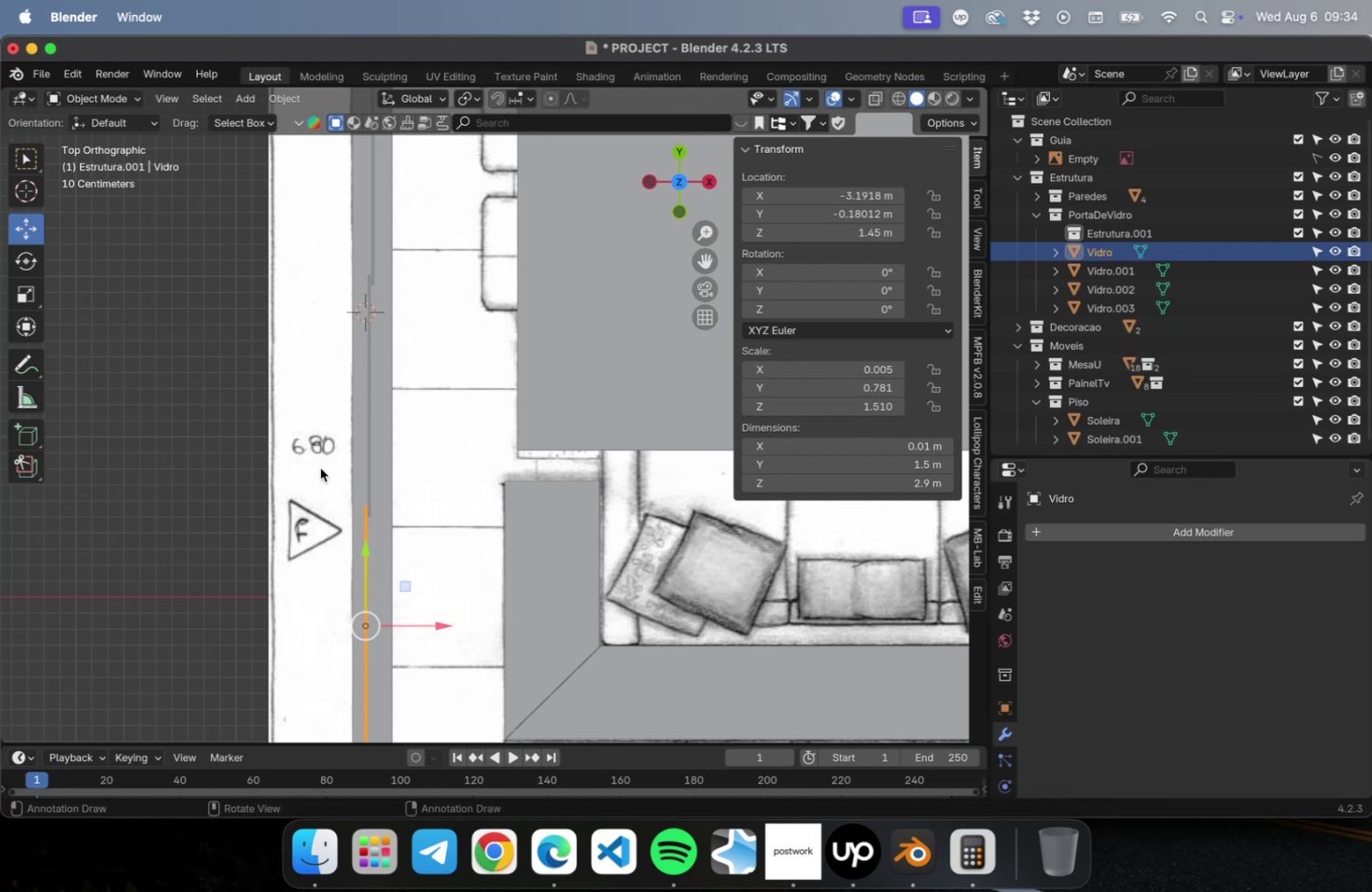 
key(Shift+ShiftLeft)
 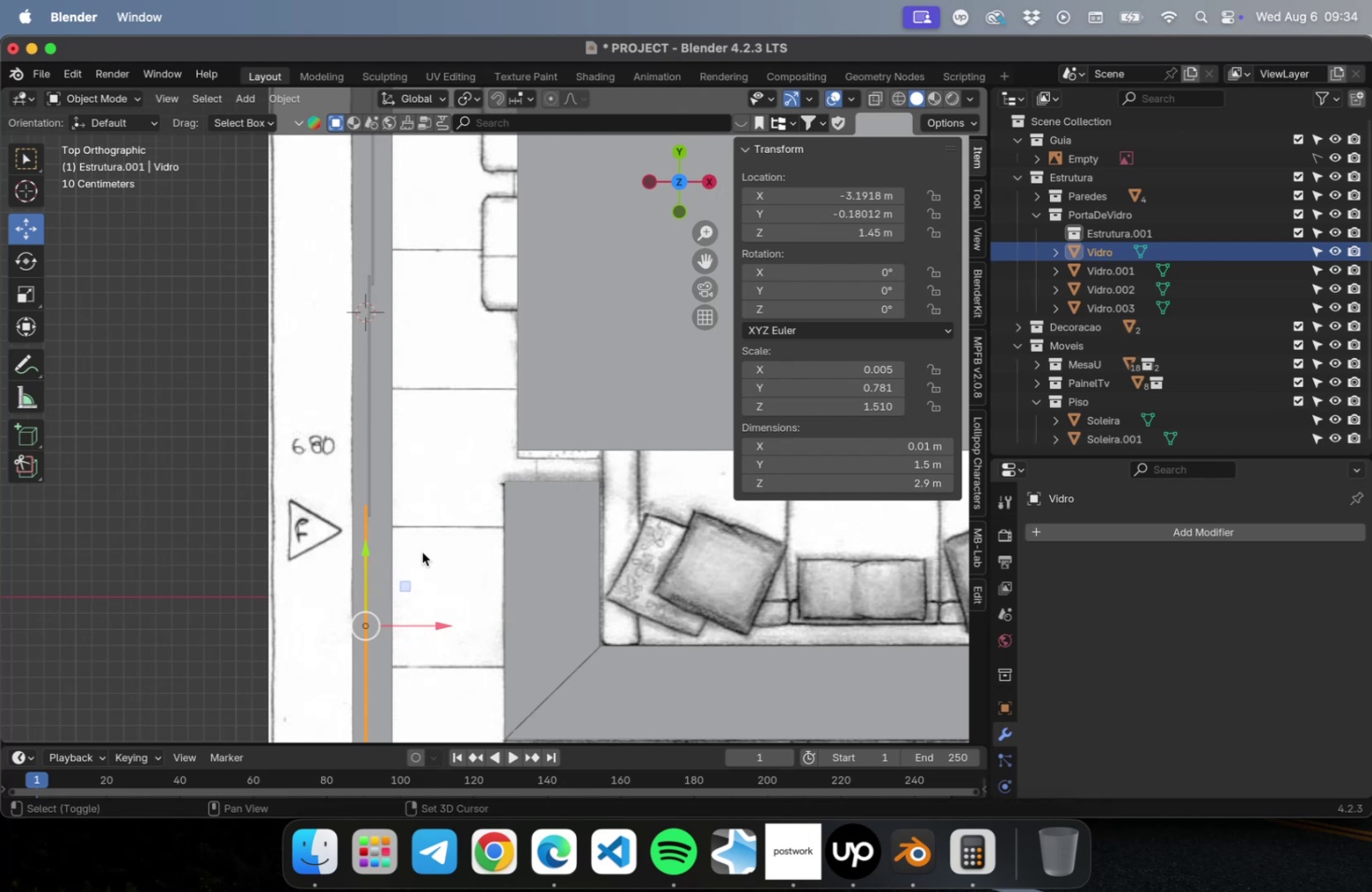 
key(Shift+D)
 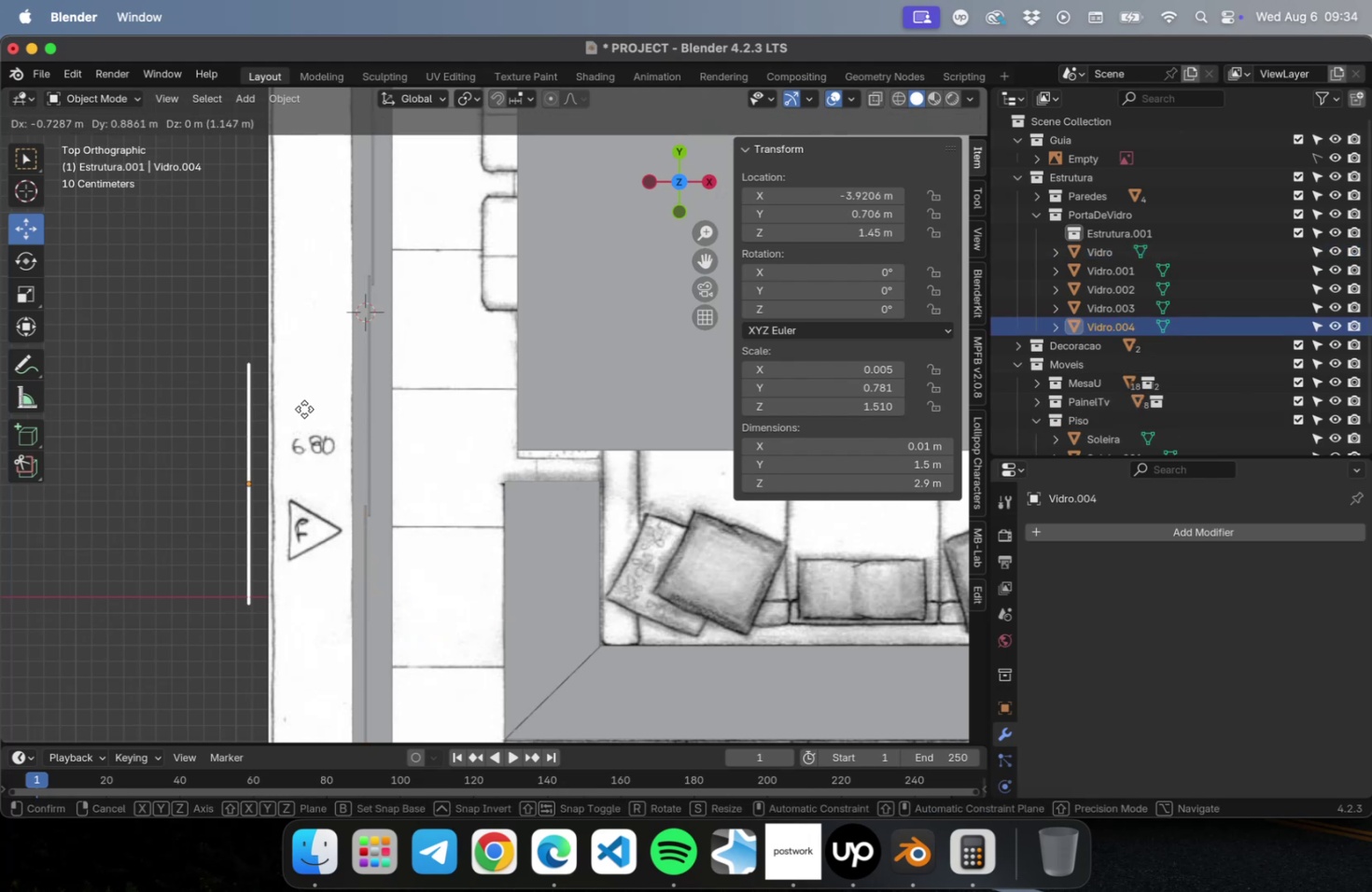 
left_click([304, 409])
 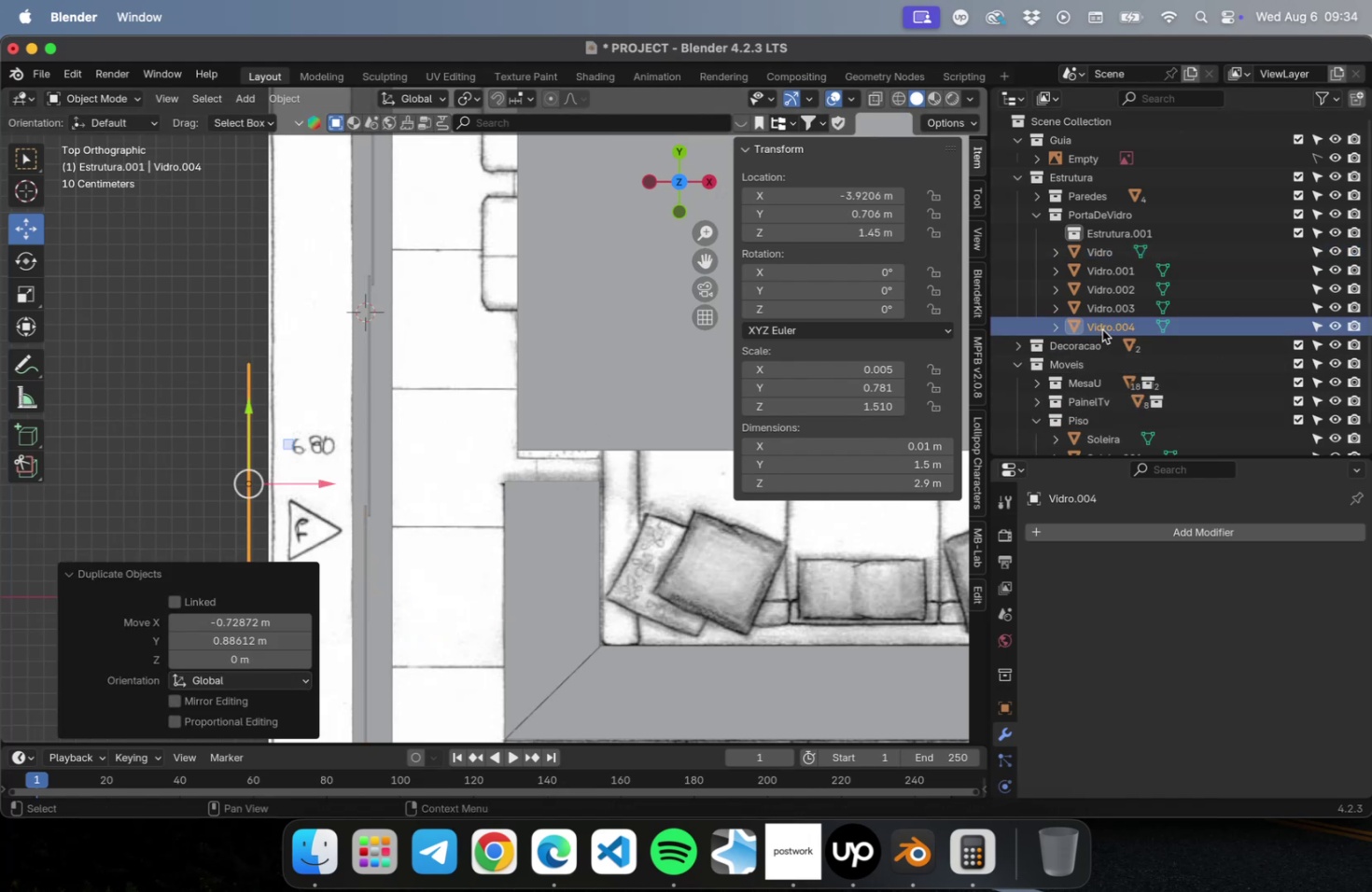 
left_click_drag(start_coordinate=[1101, 328], to_coordinate=[1108, 234])
 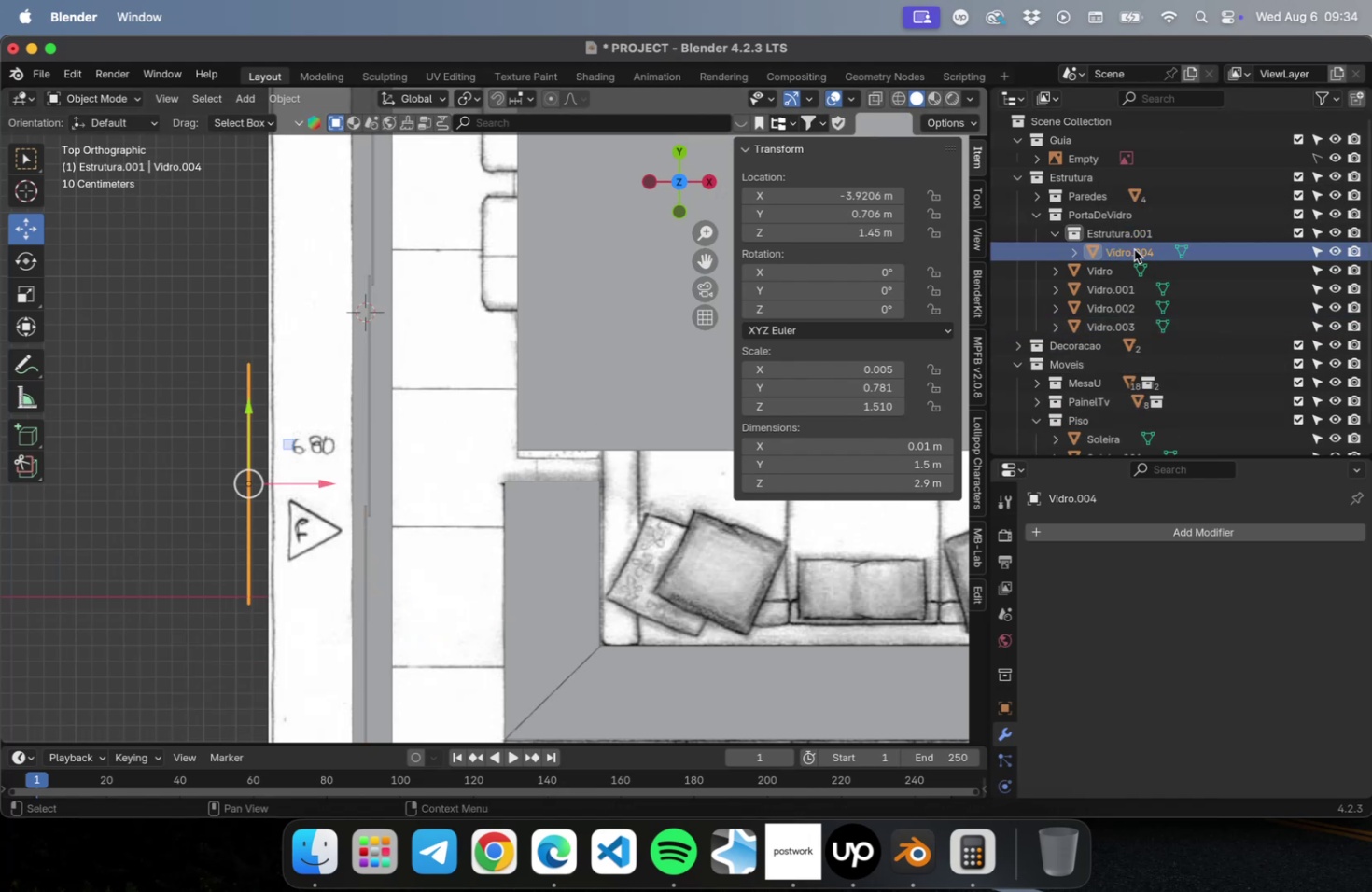 
double_click([1133, 249])
 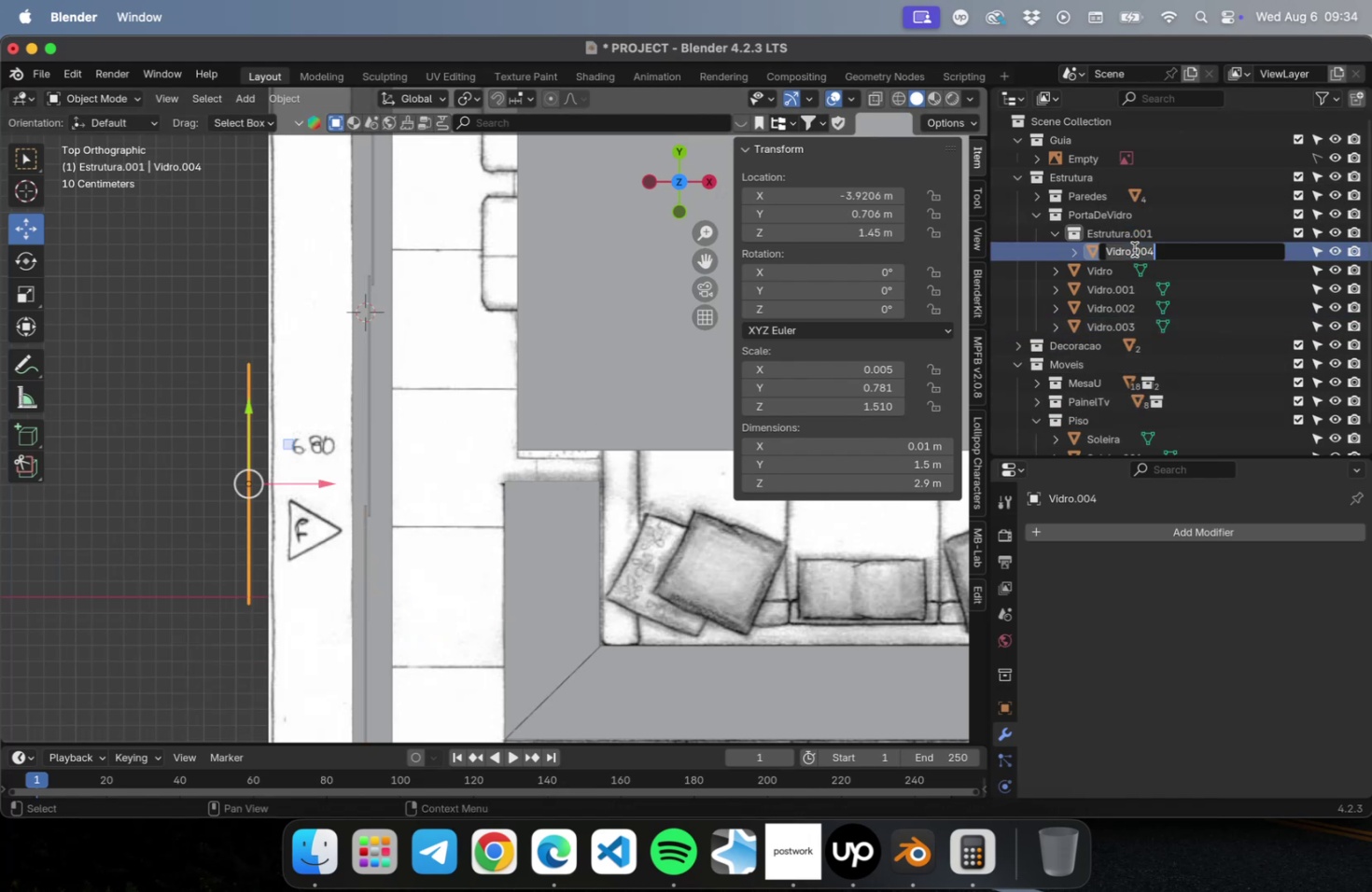 
type(BarraSuperior)
 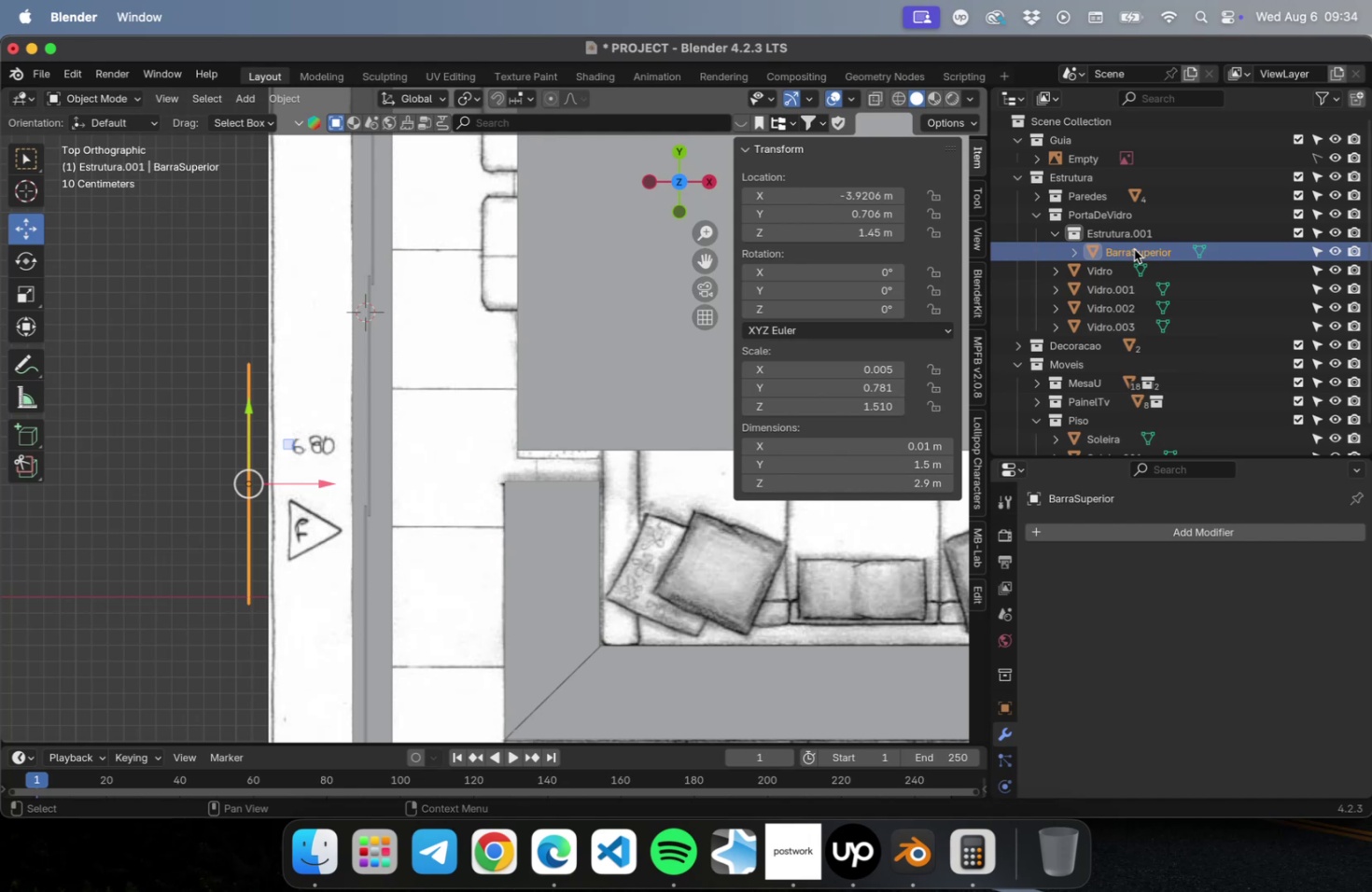 
 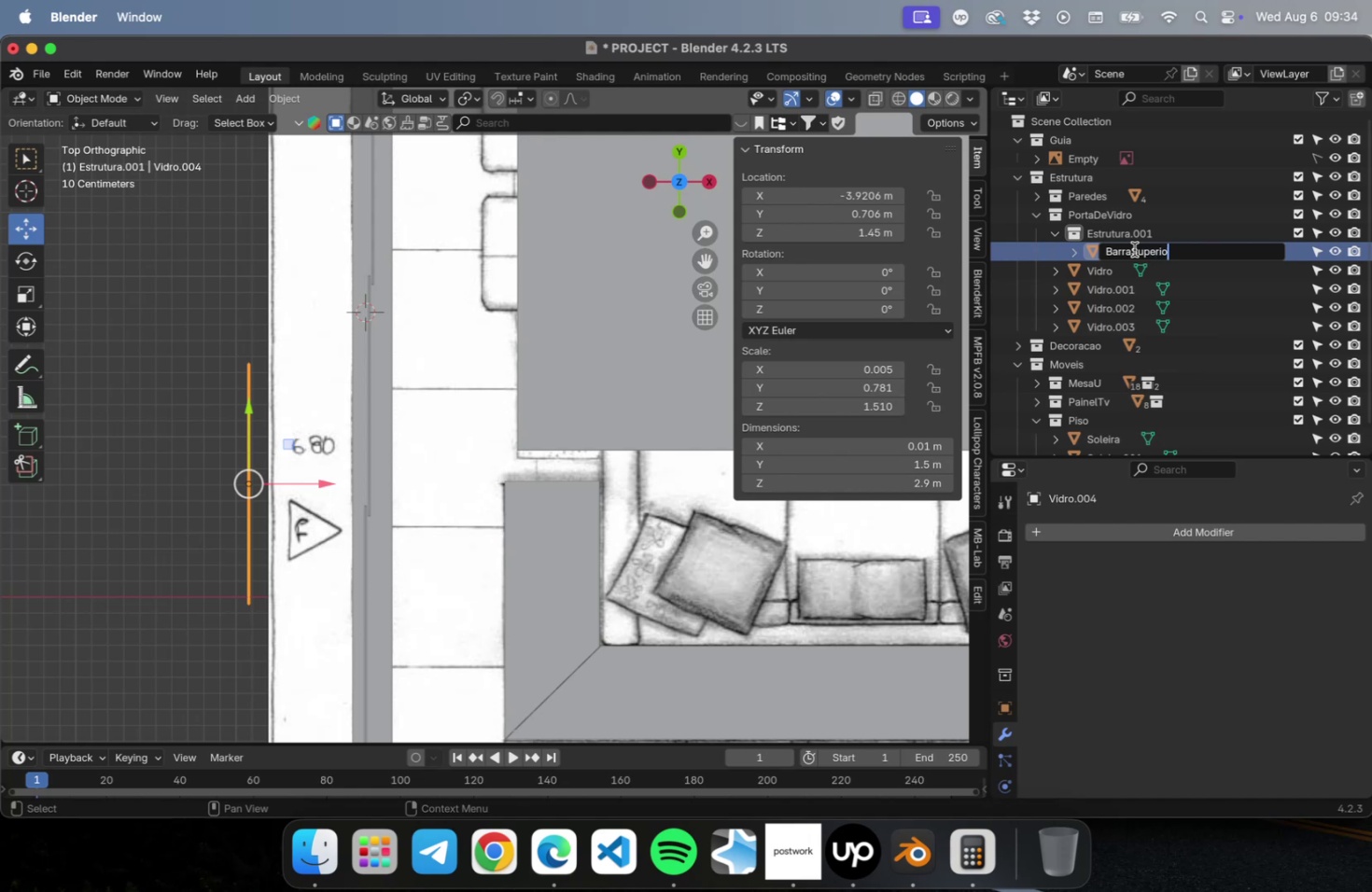 
key(Enter)
 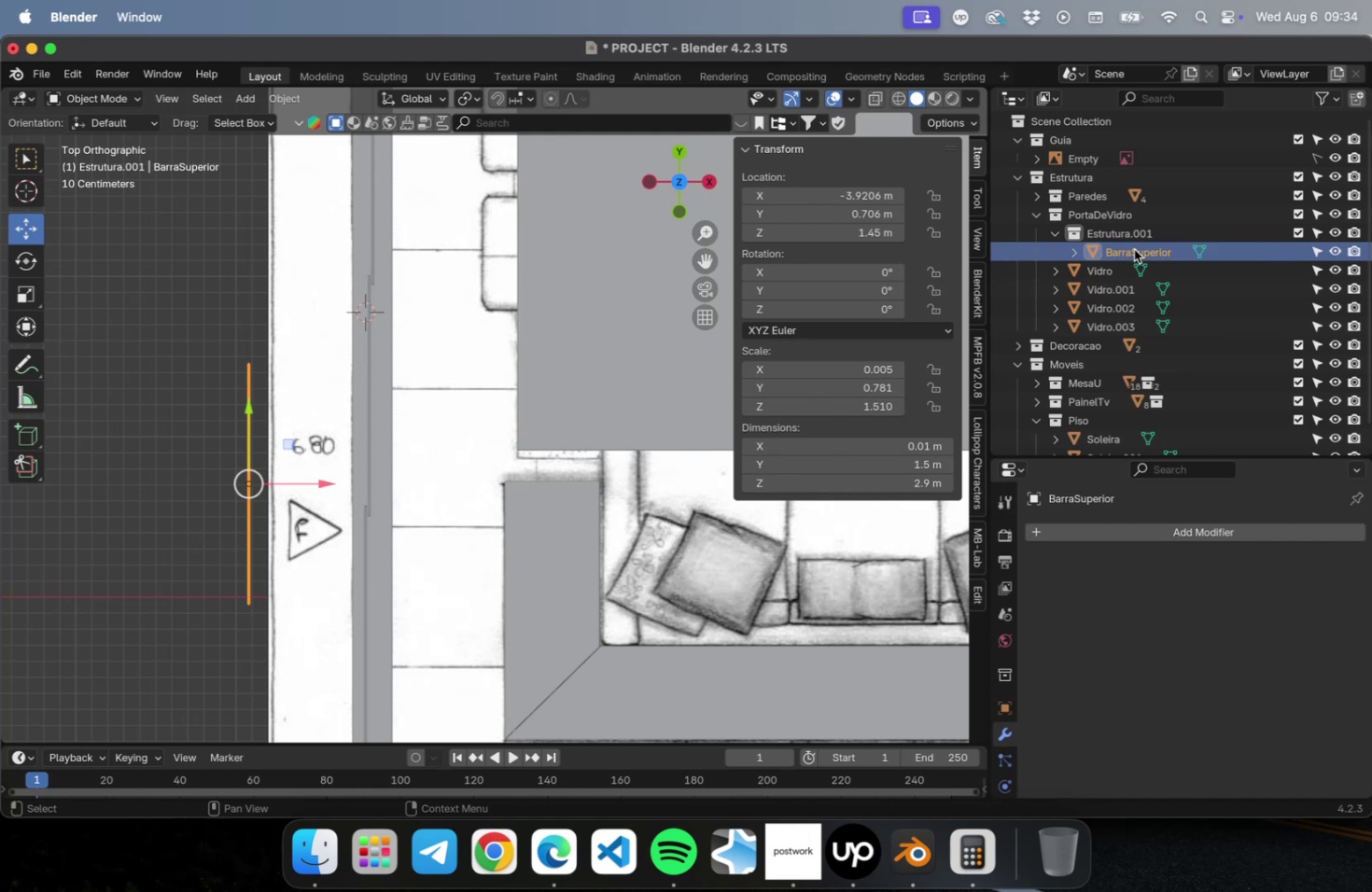 
key(Meta+CommandLeft)
 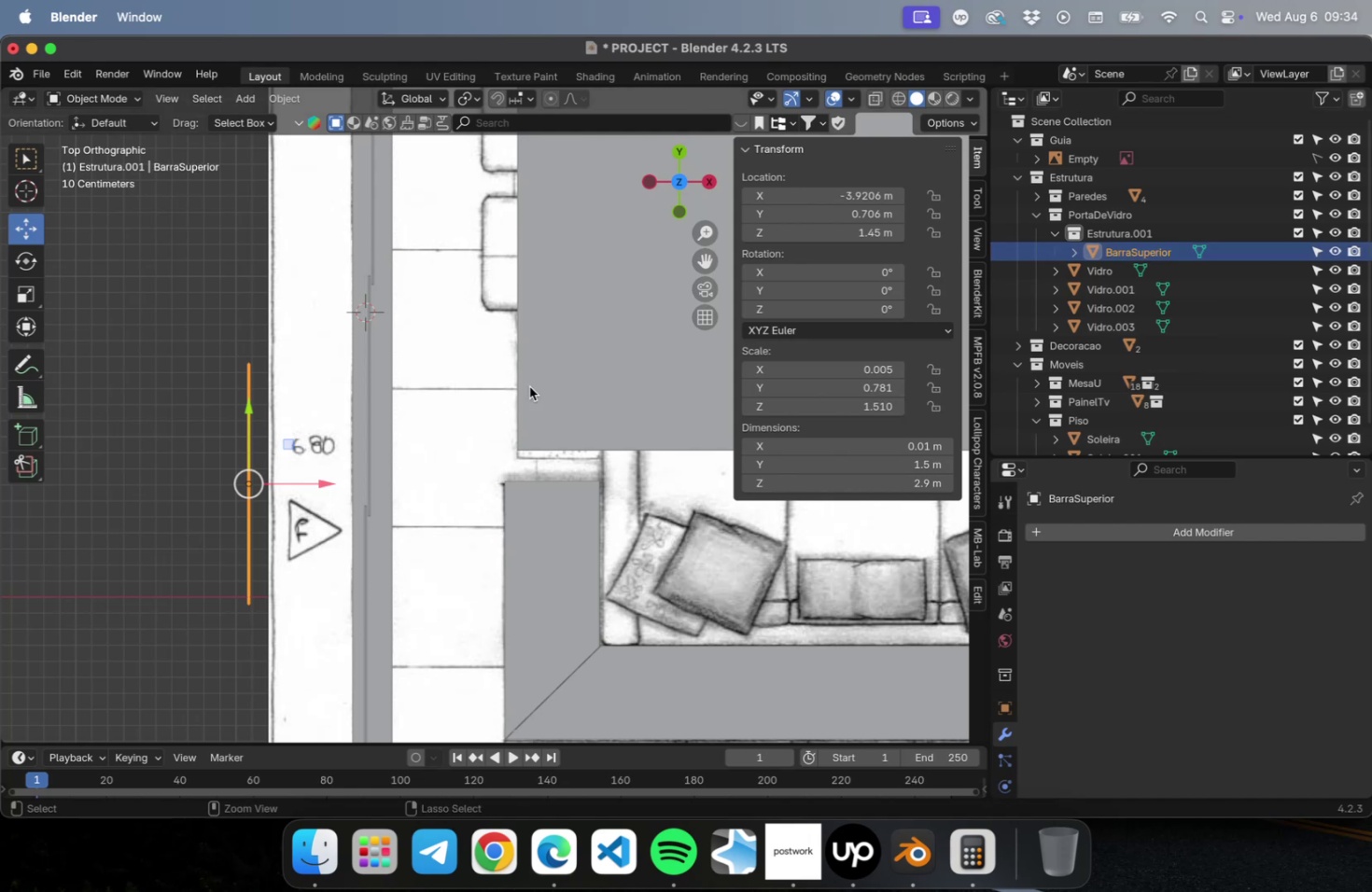 
key(Meta+S)
 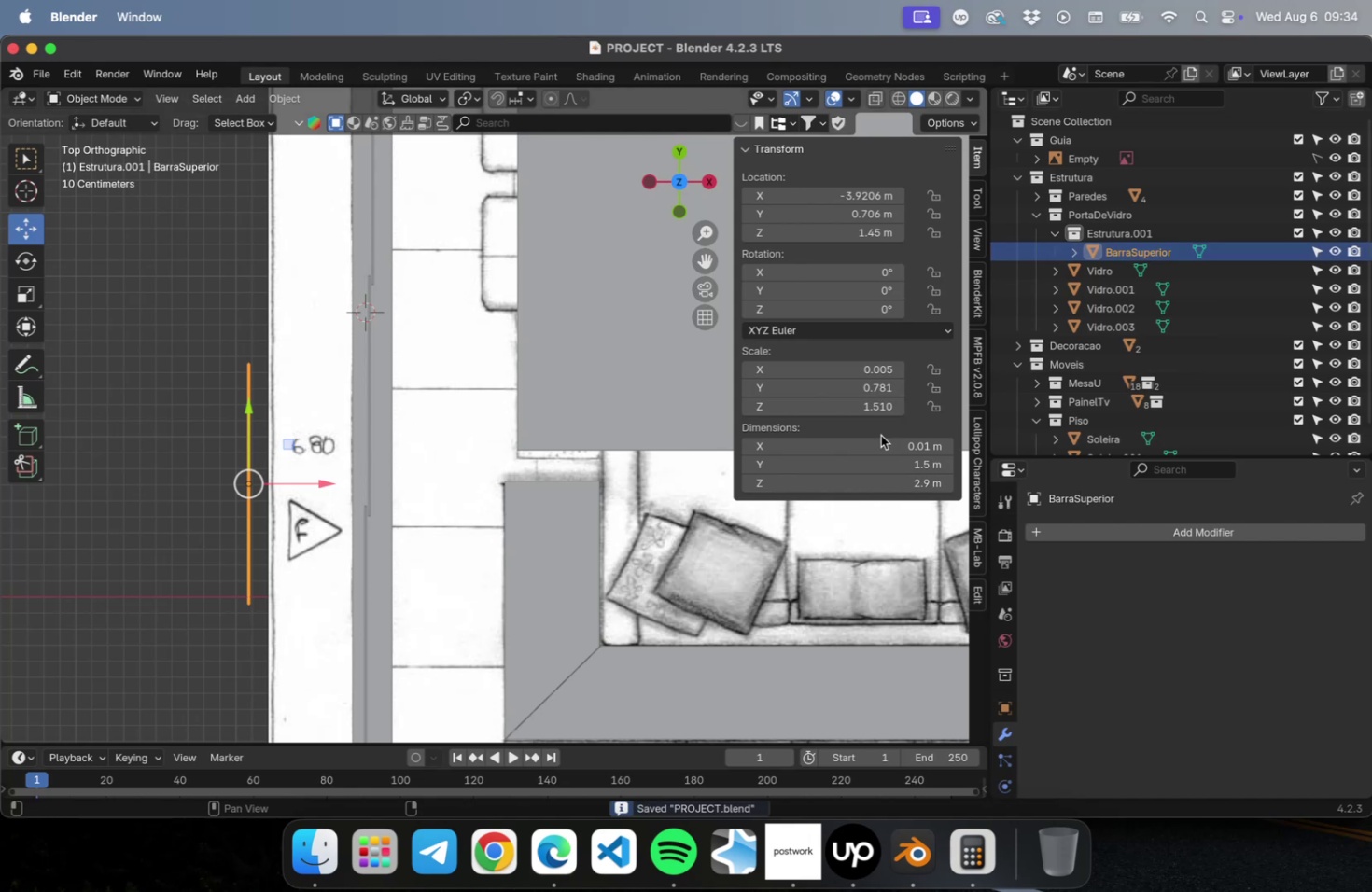 
scroll: coordinate [498, 435], scroll_direction: down, amount: 2.0
 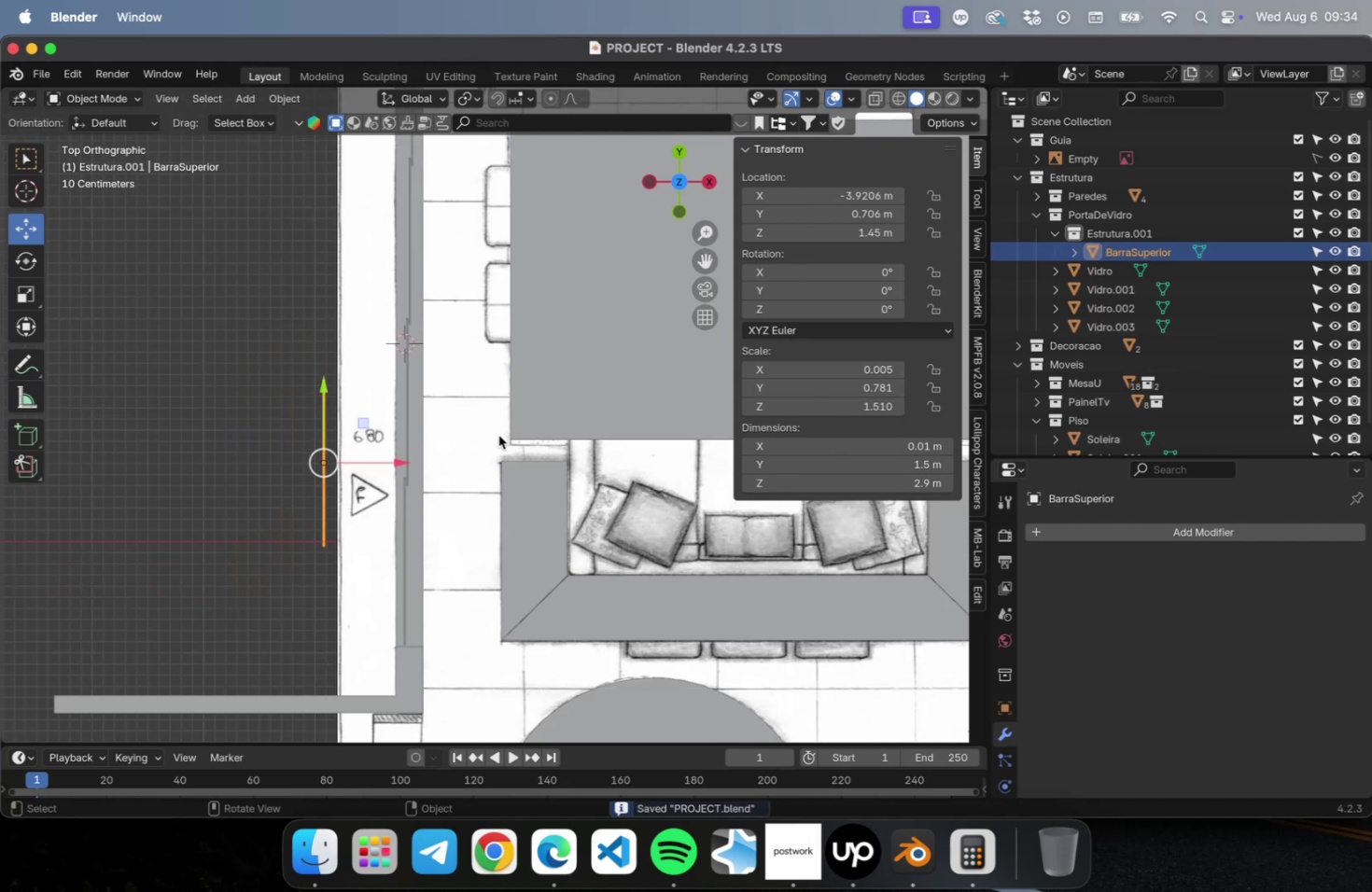 
hold_key(key=ShiftLeft, duration=0.62)
 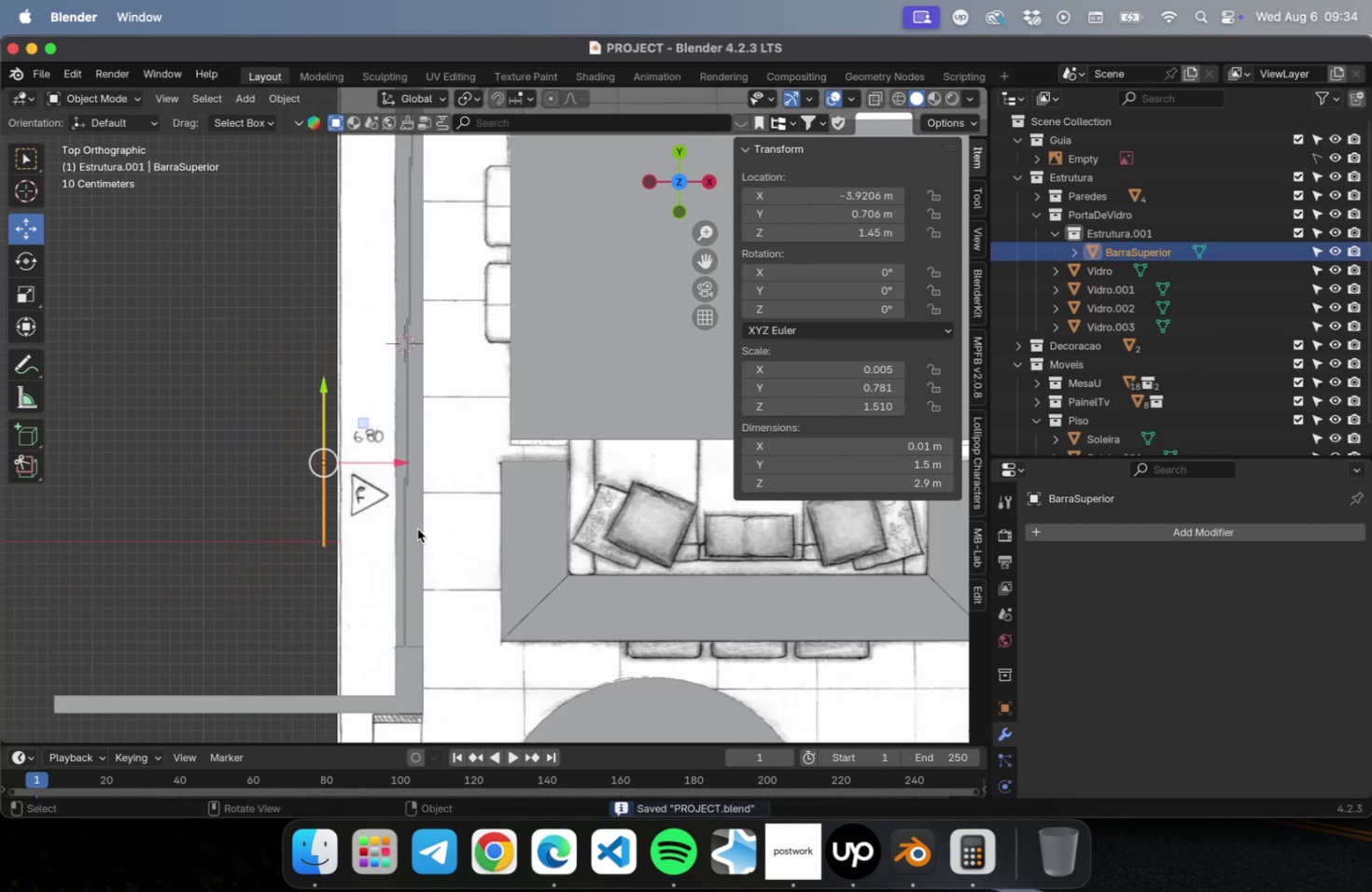 
left_click([417, 528])
 